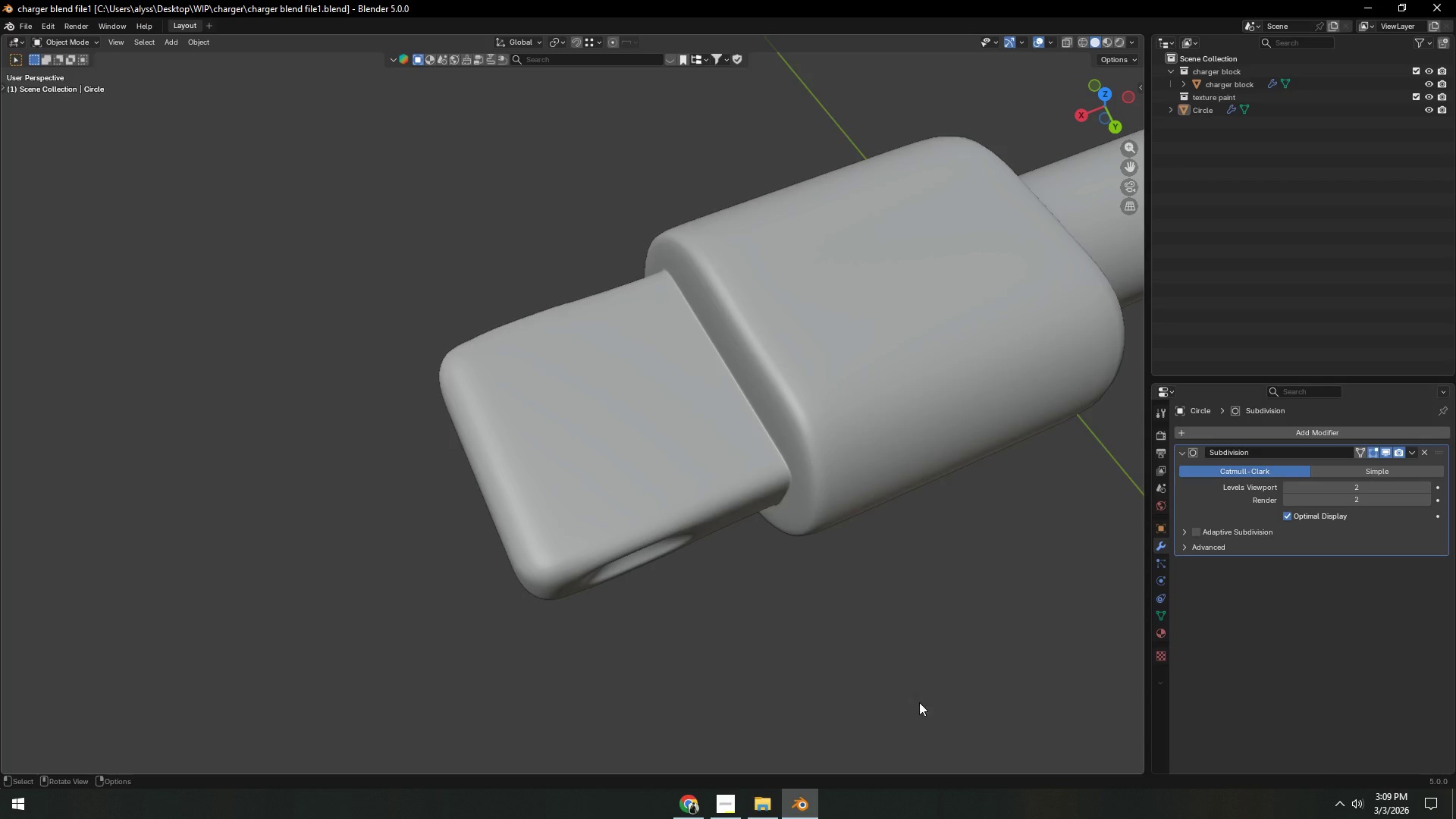 
scroll: coordinate [773, 562], scroll_direction: down, amount: 14.0
 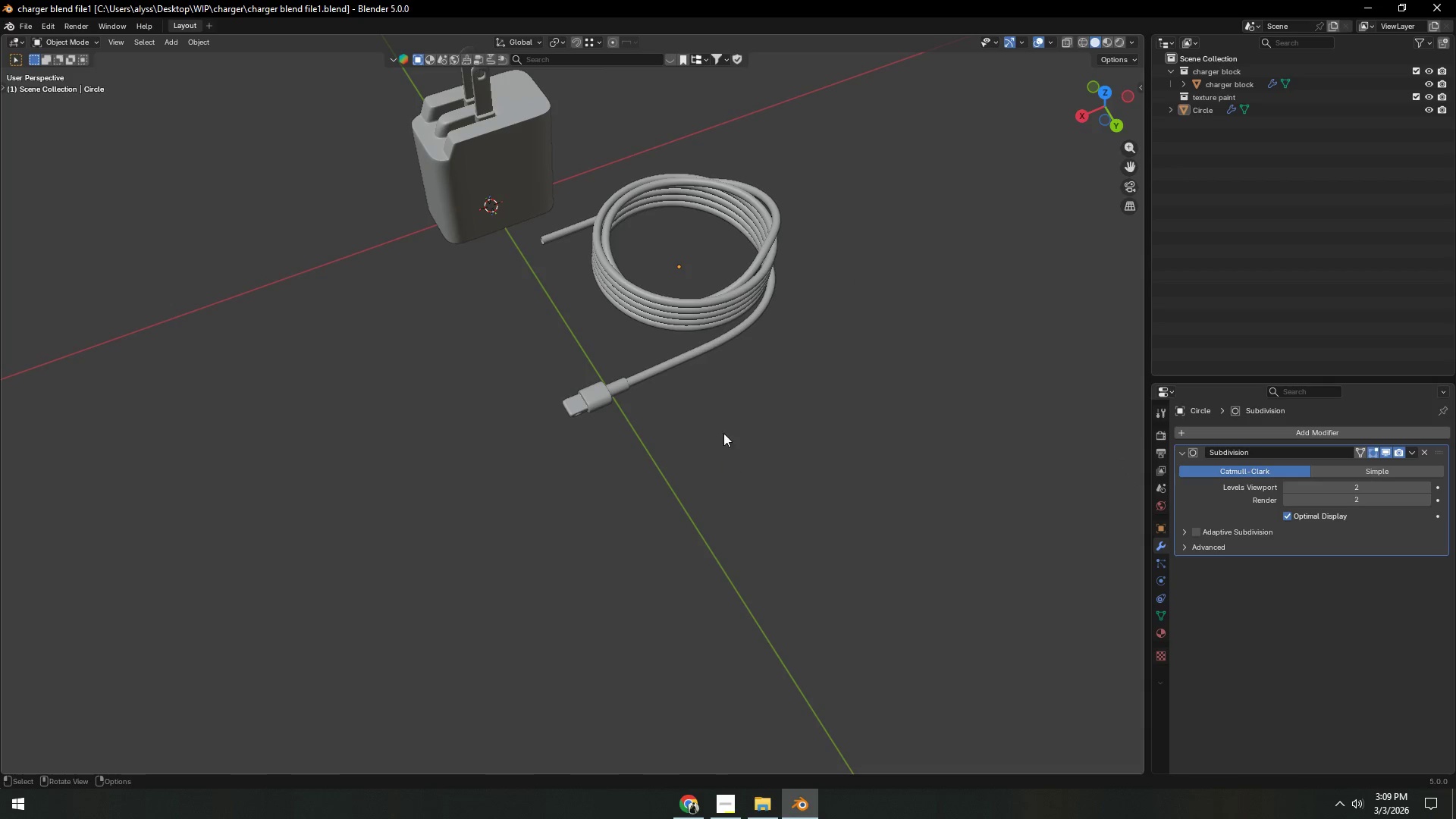 
key(Shift+A)
 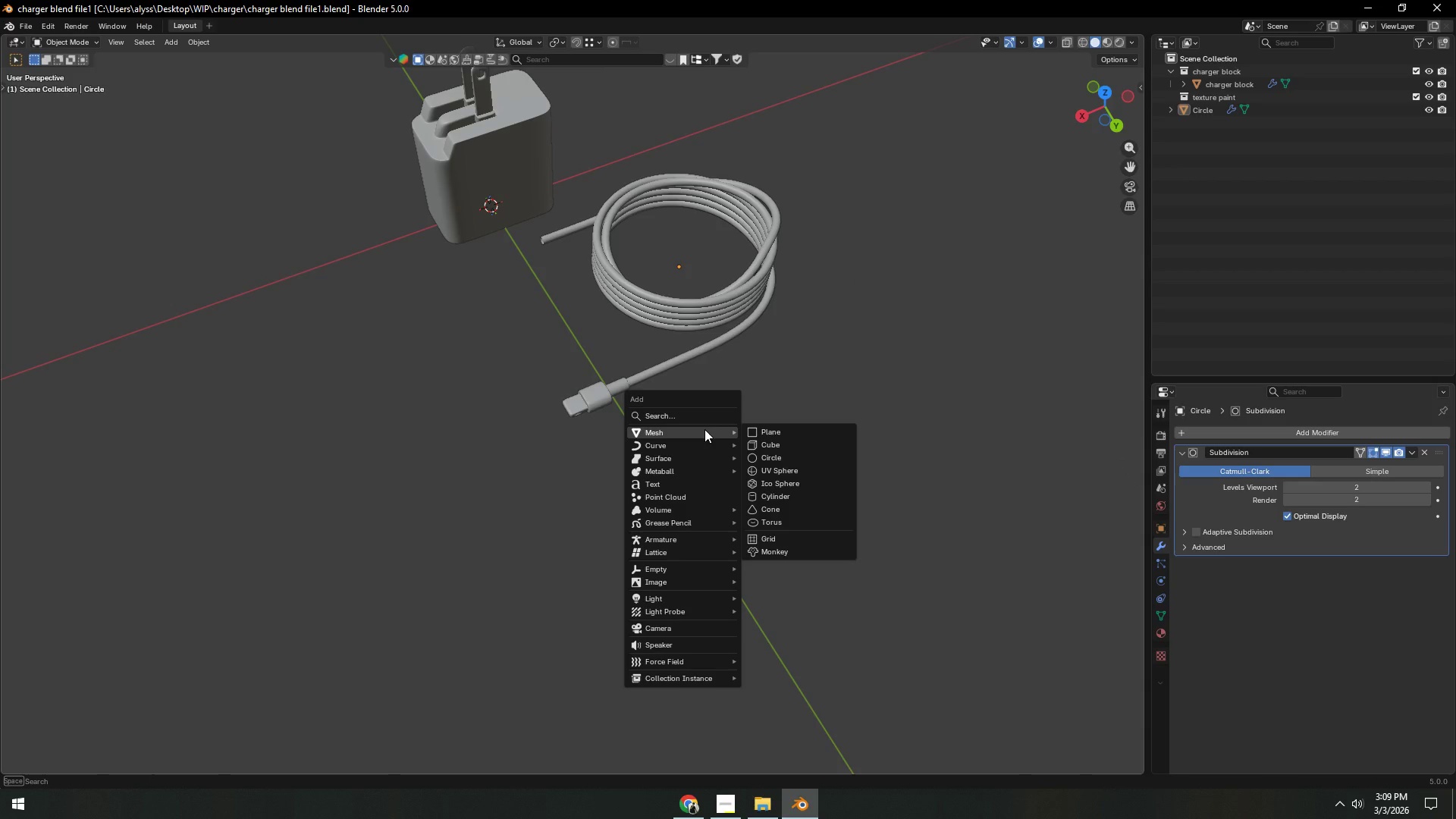 
left_click([704, 429])
 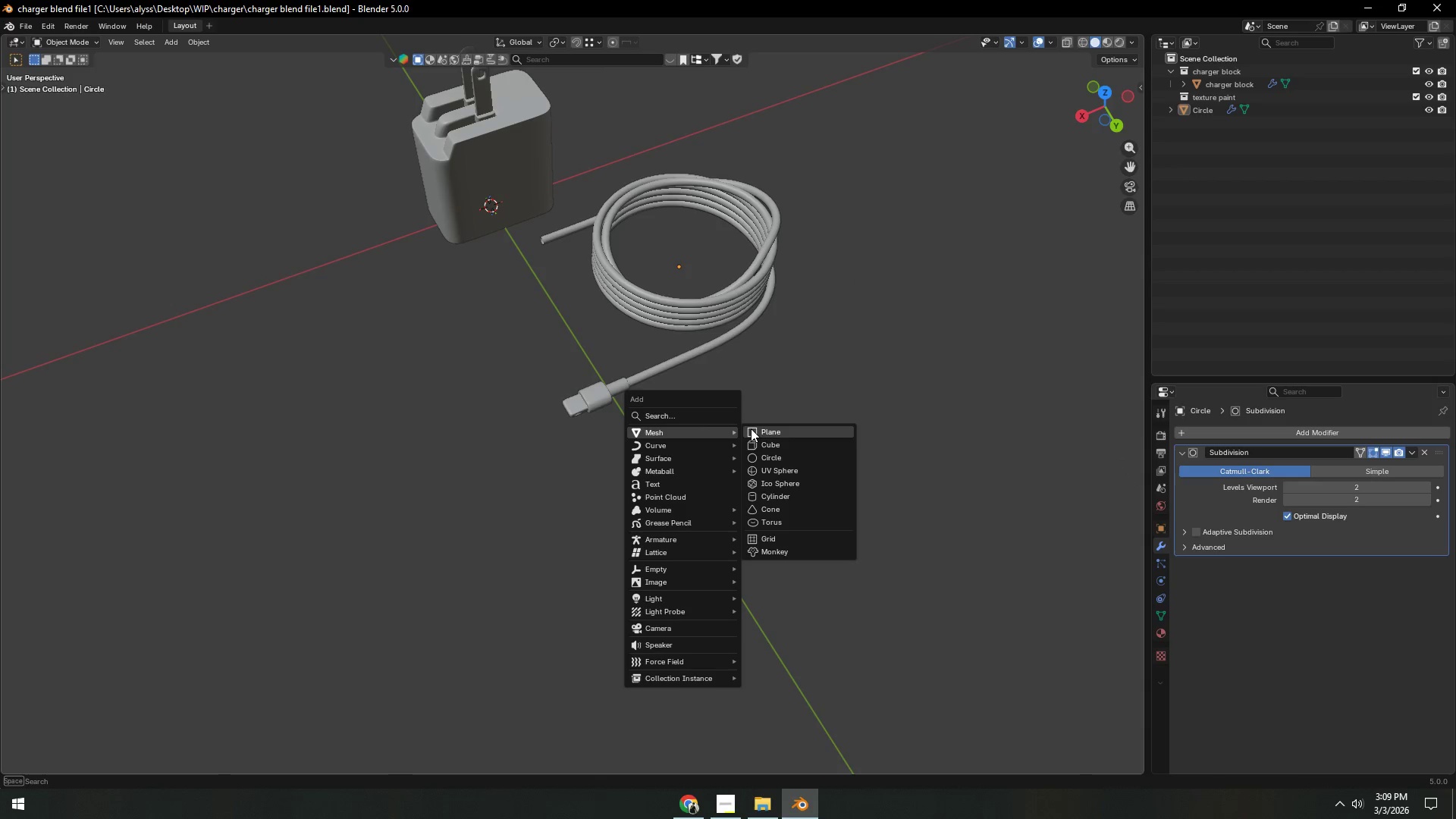 
left_click([755, 428])
 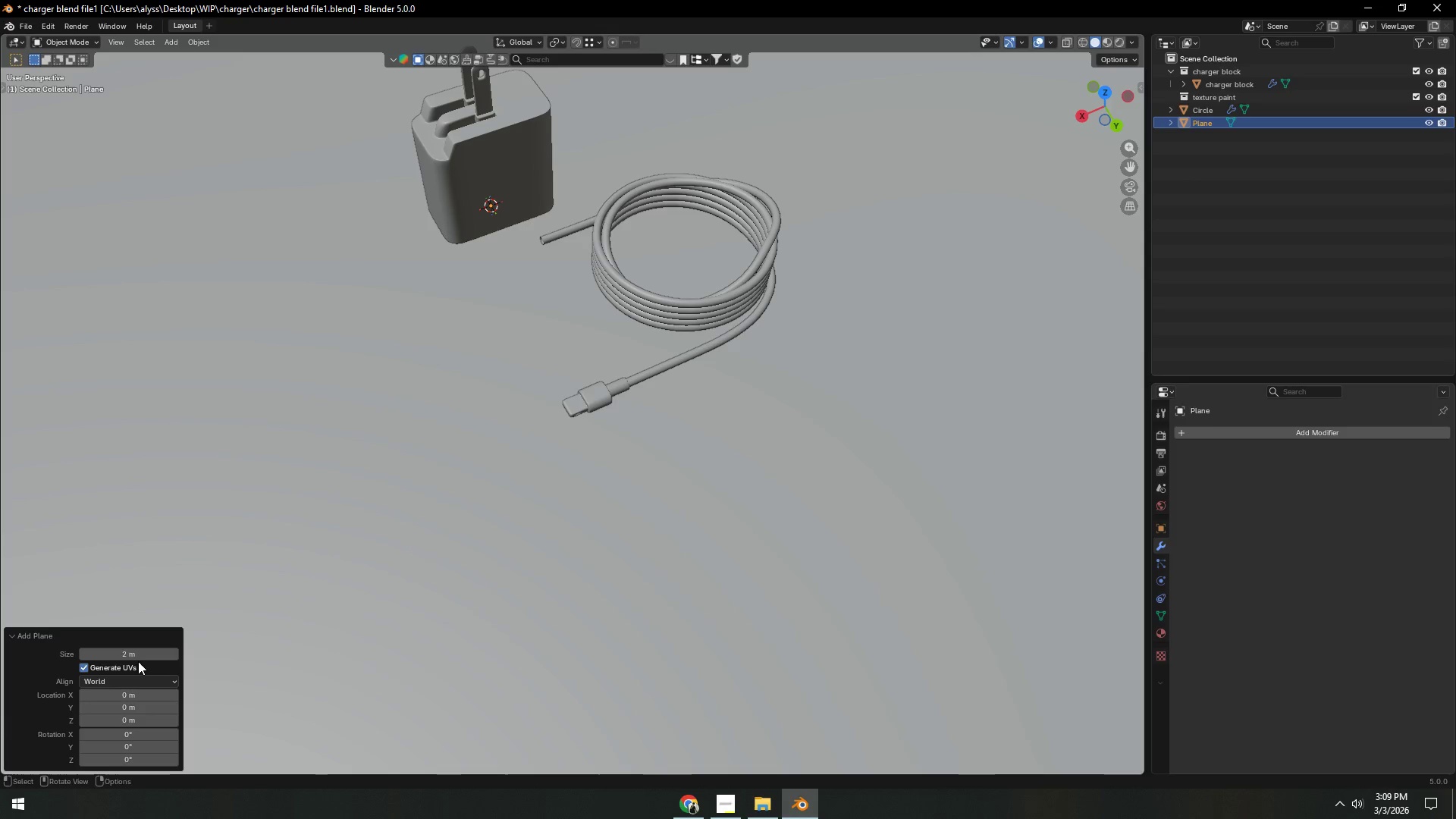 
left_click([136, 656])
 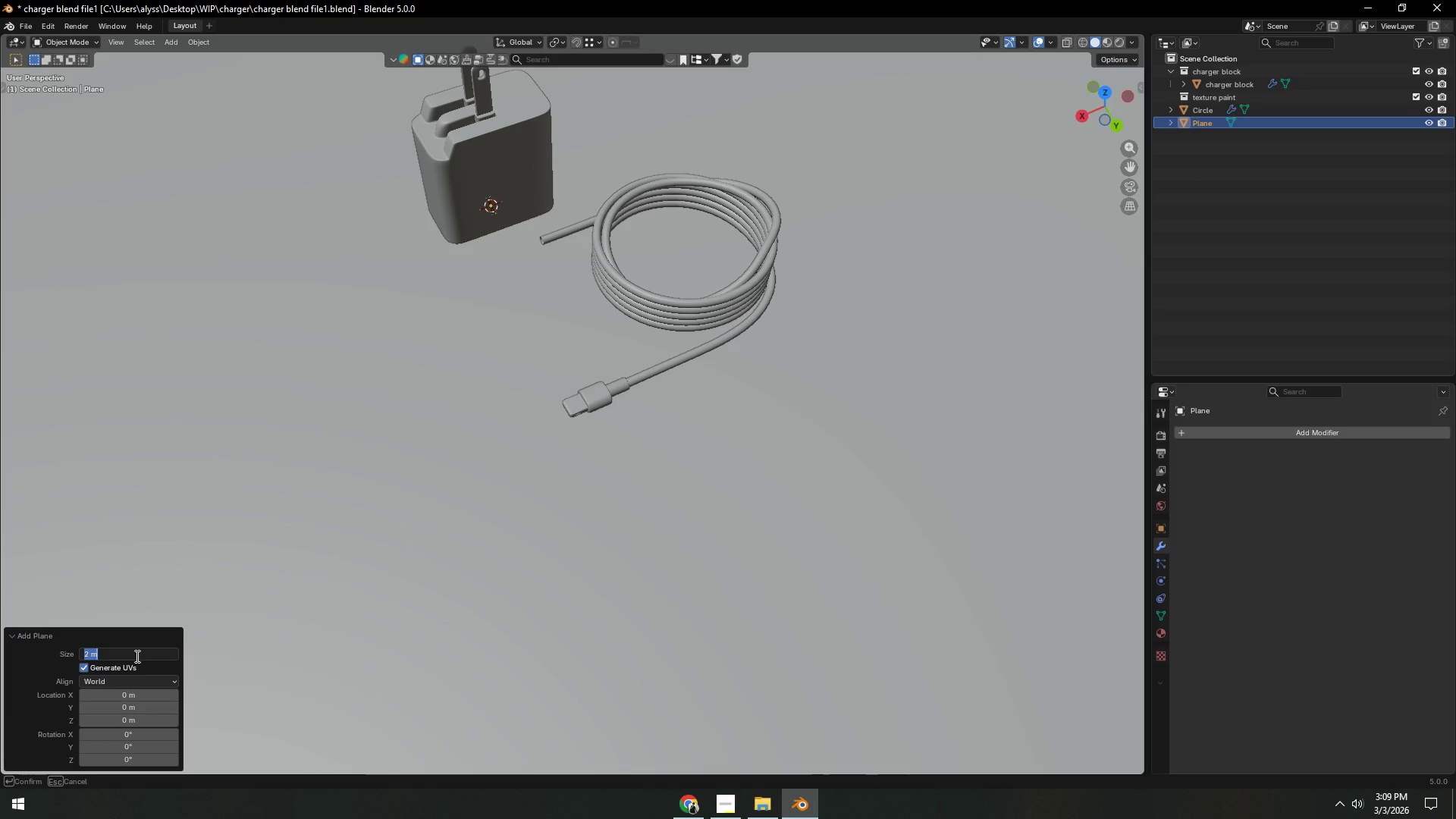 
key(NumpadDecimal)
 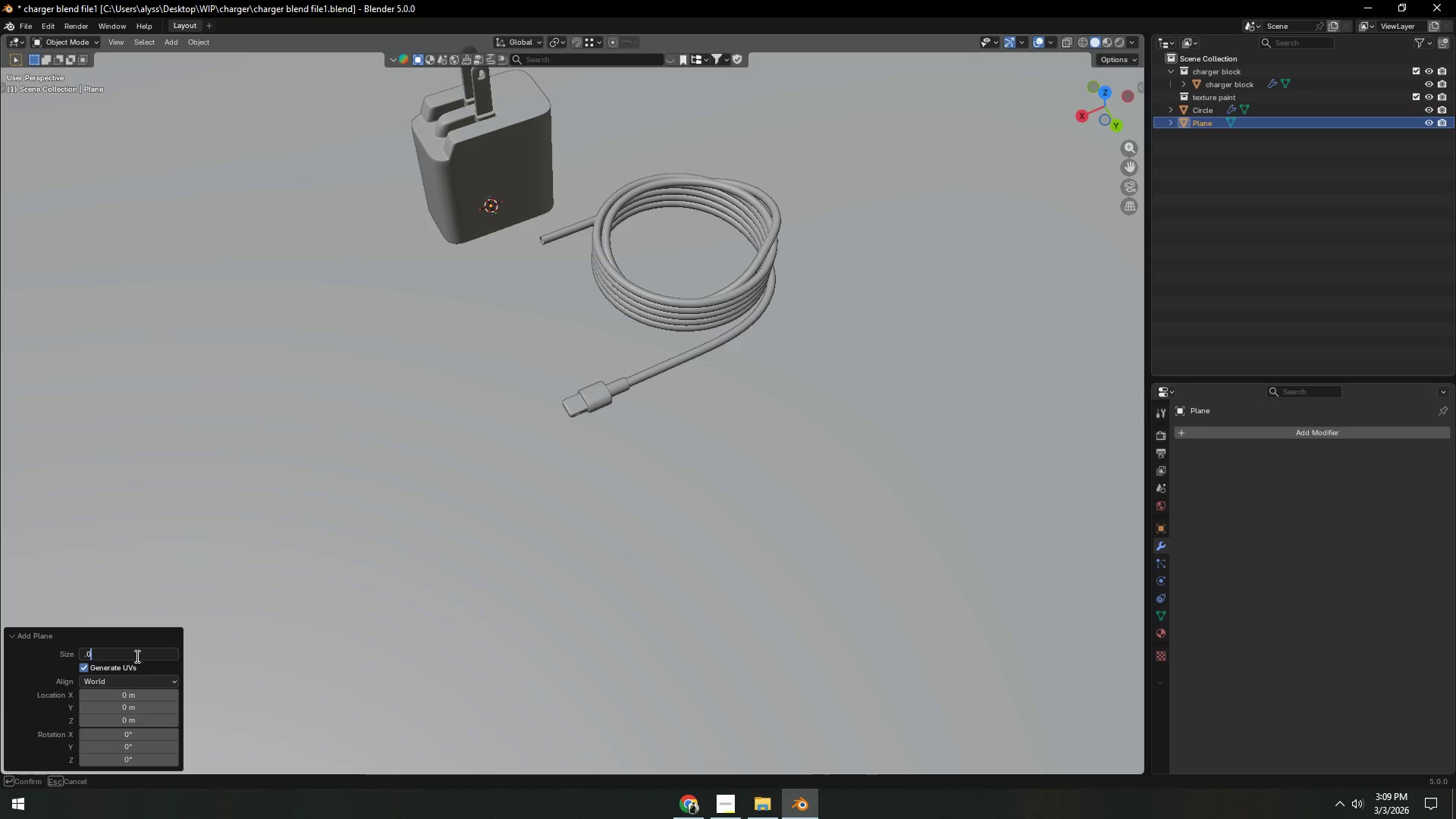 
key(Numpad0)
 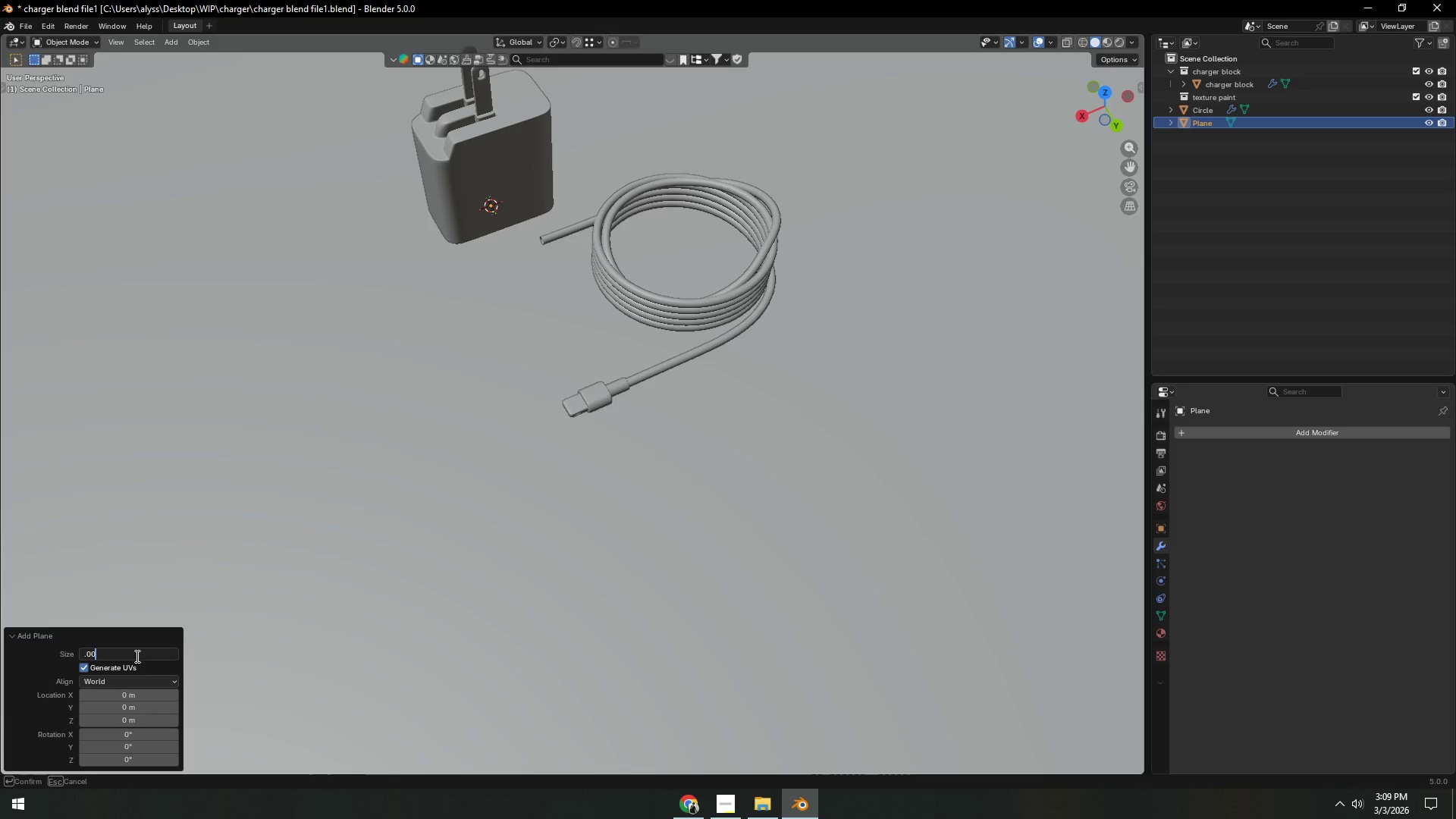 
key(Numpad0)
 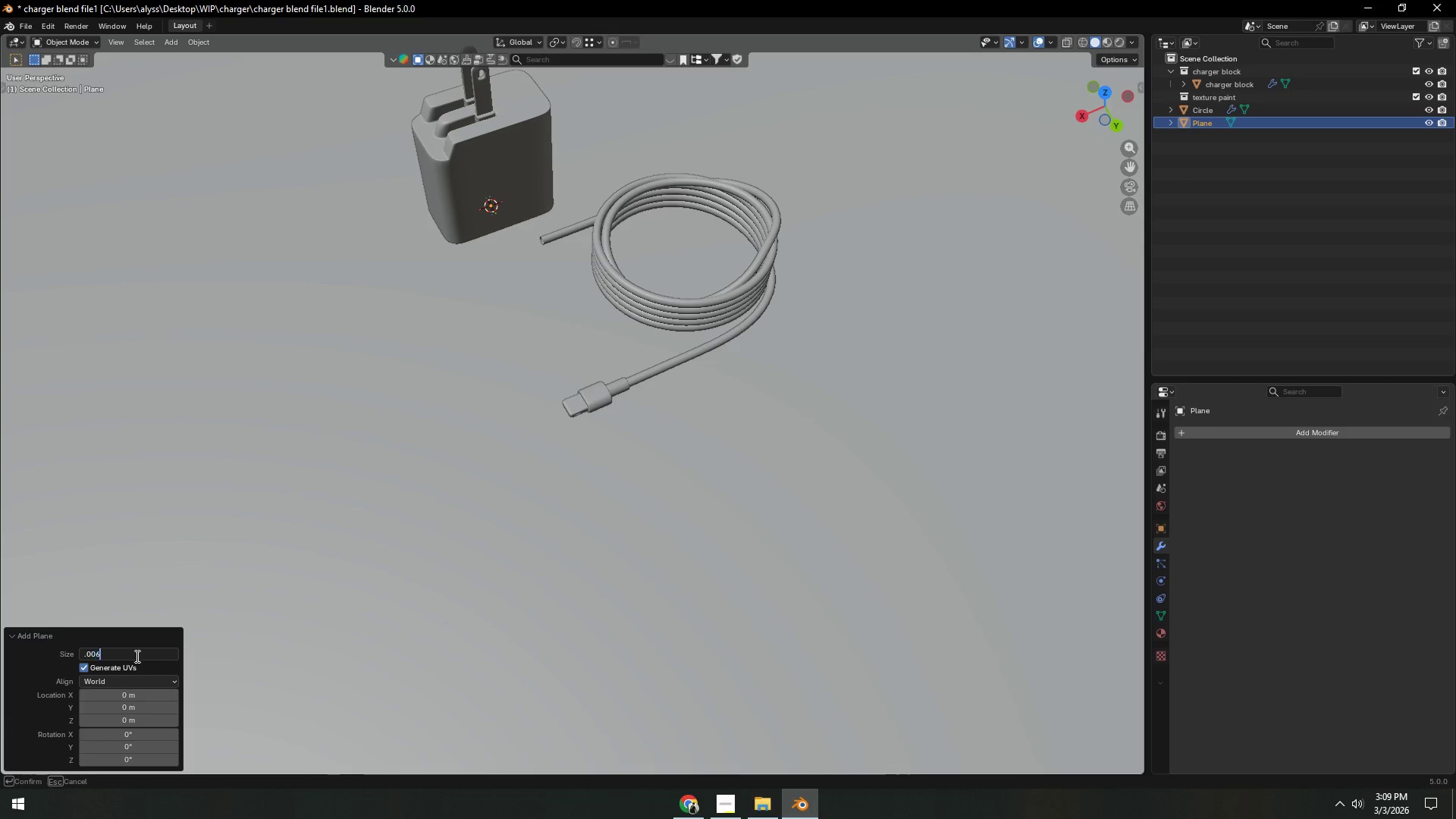 
key(Numpad6)
 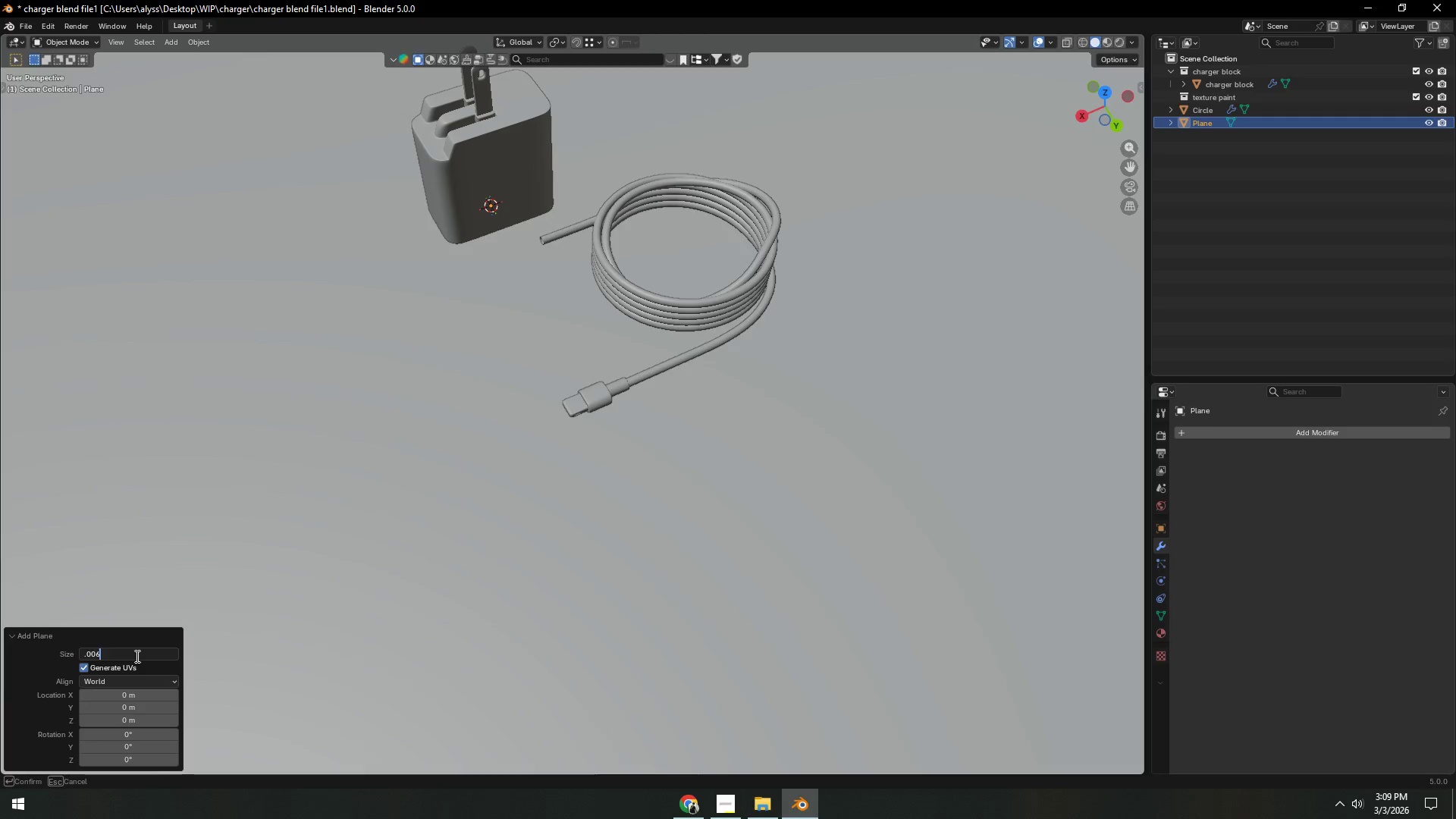 
key(NumpadEnter)
 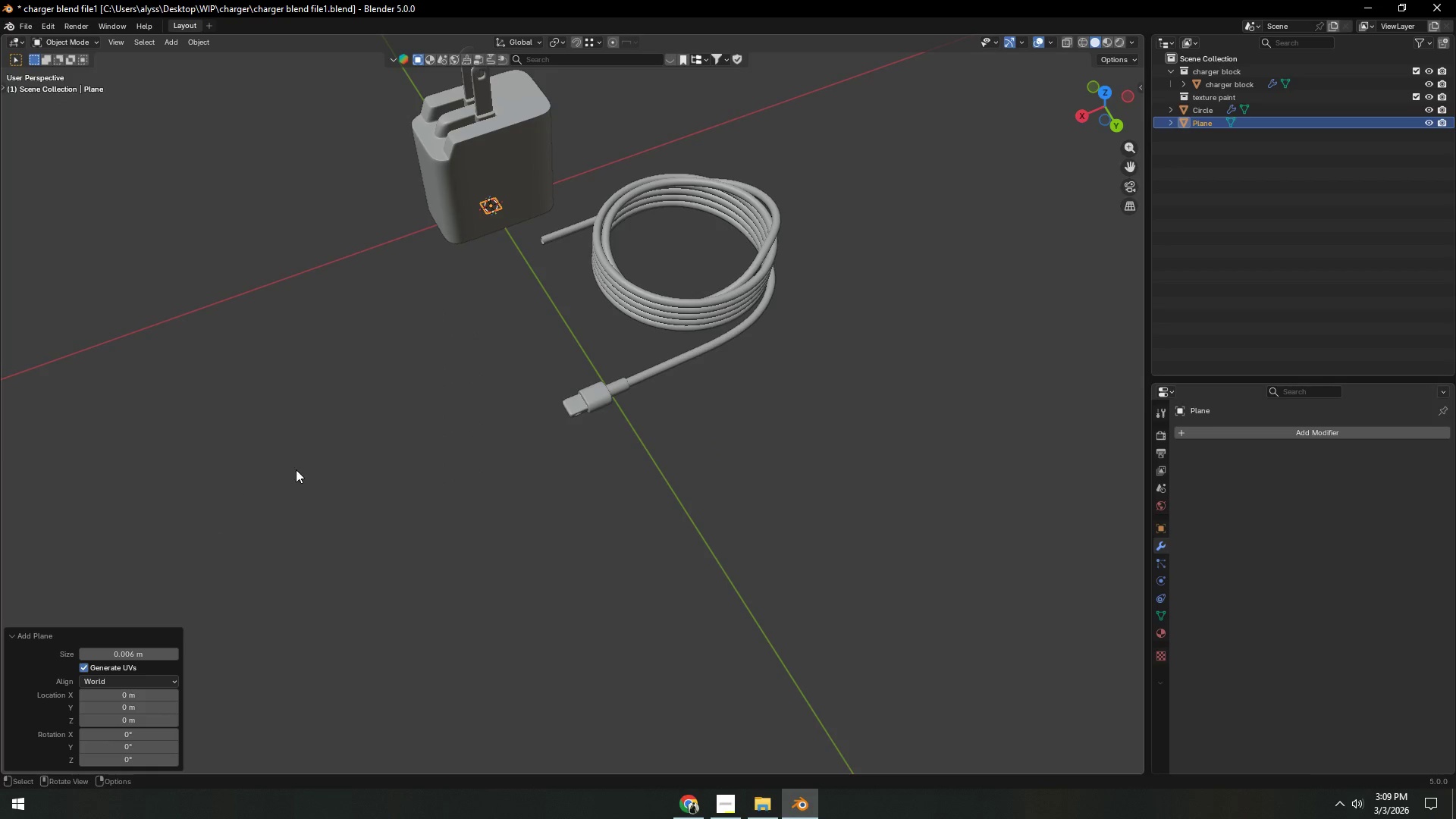 
key(Backquote)
 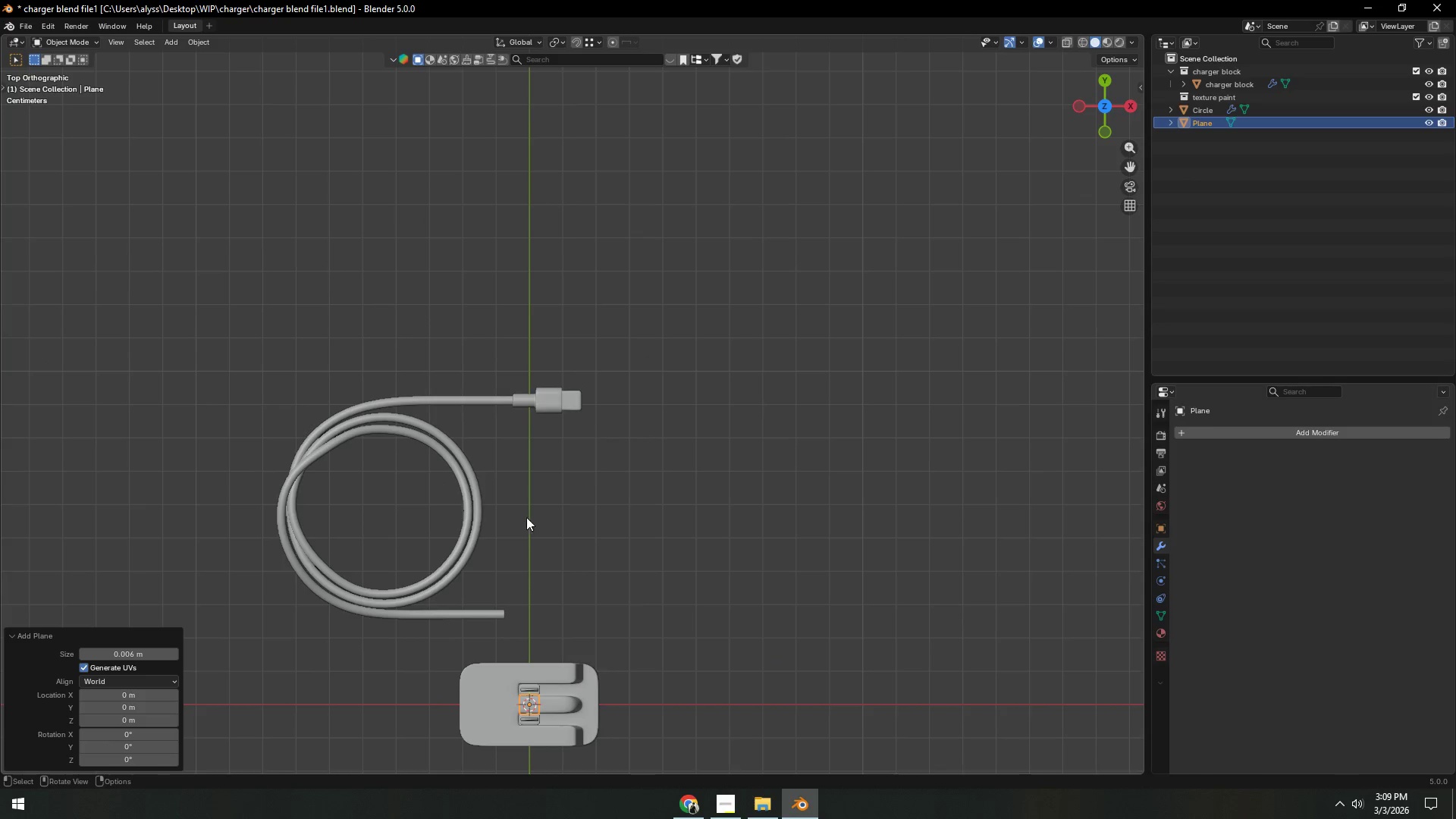 
key(G)
 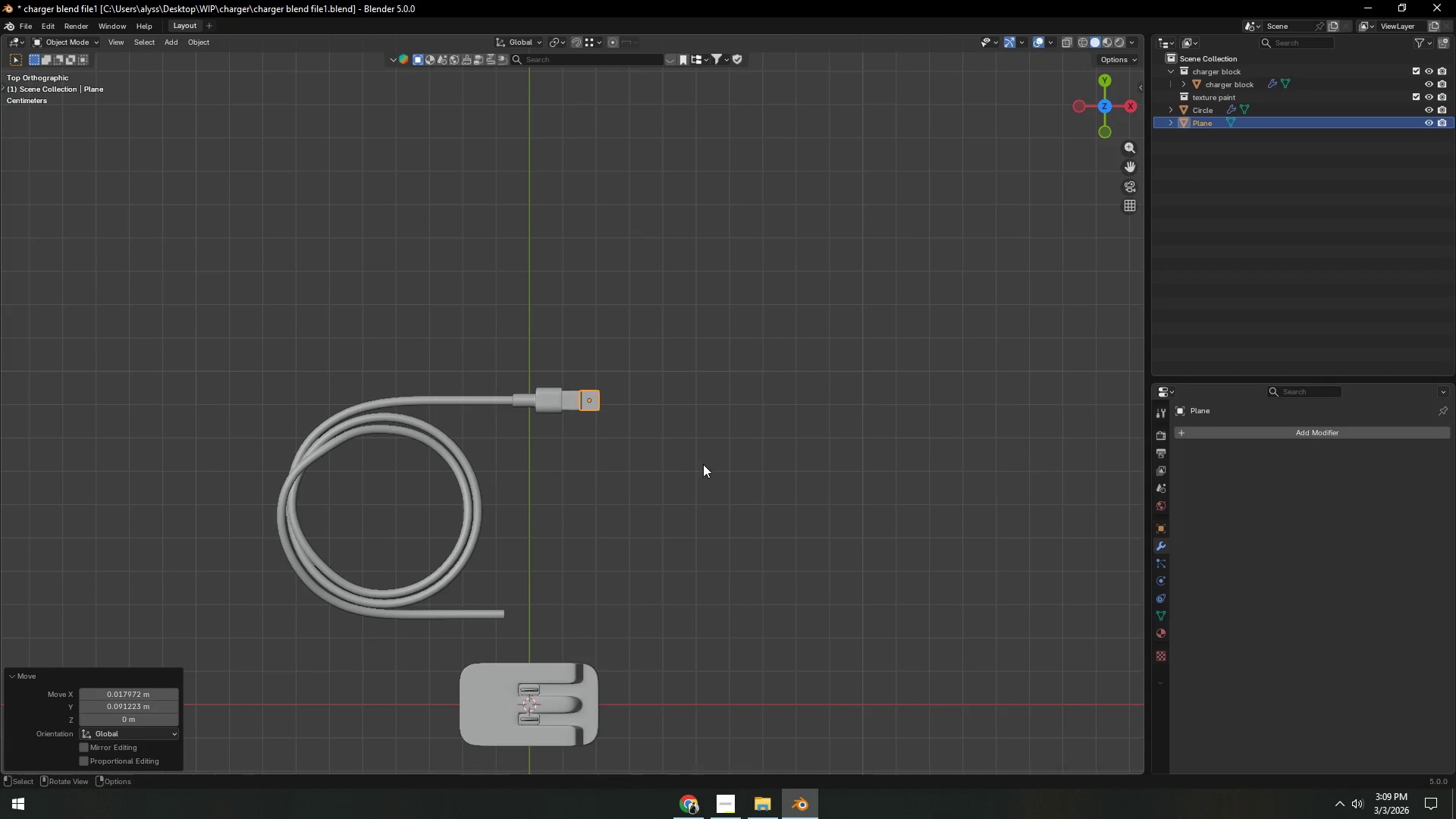 
scroll: coordinate [606, 443], scroll_direction: up, amount: 9.0
 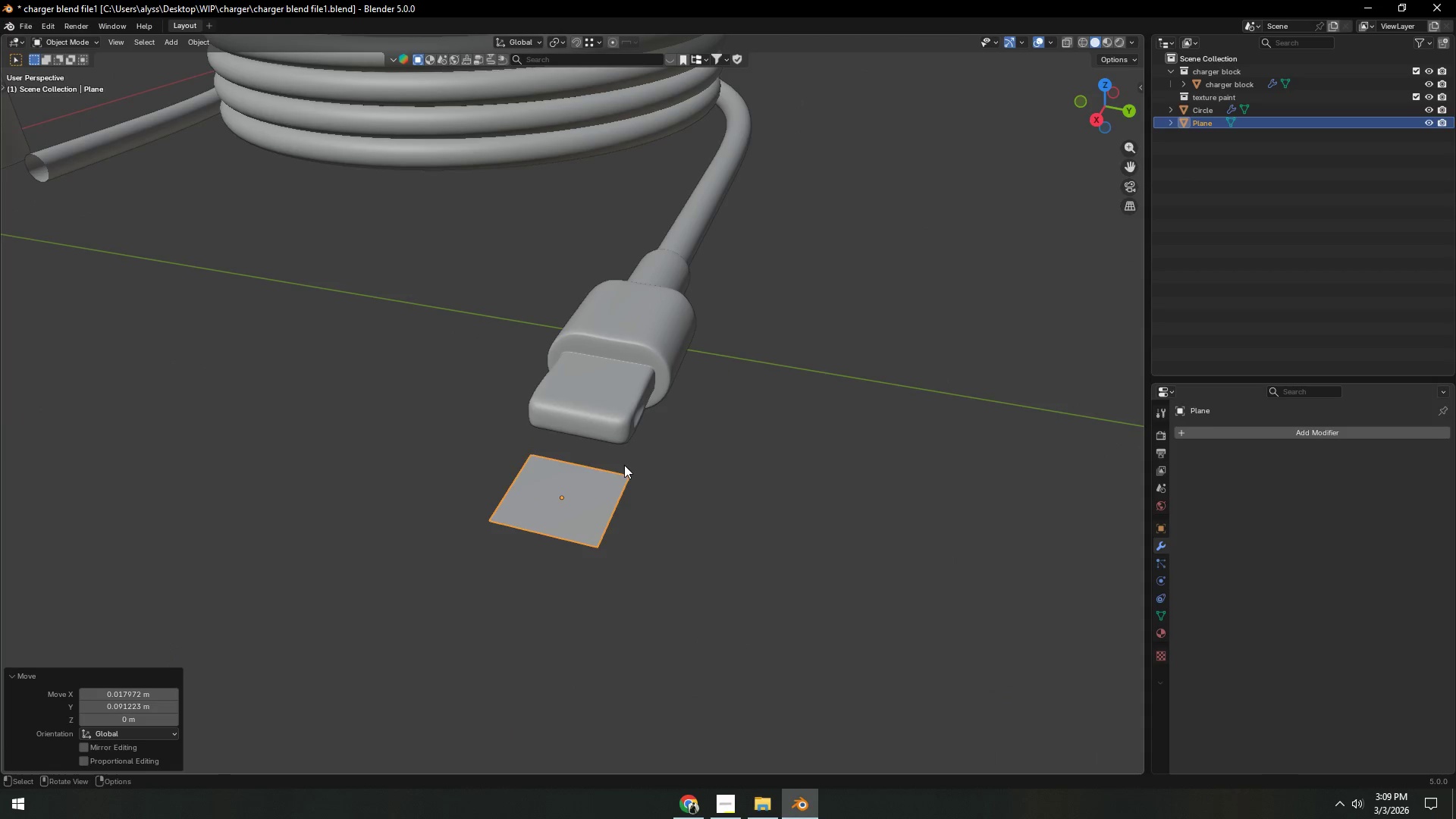 
key(Backquote)
 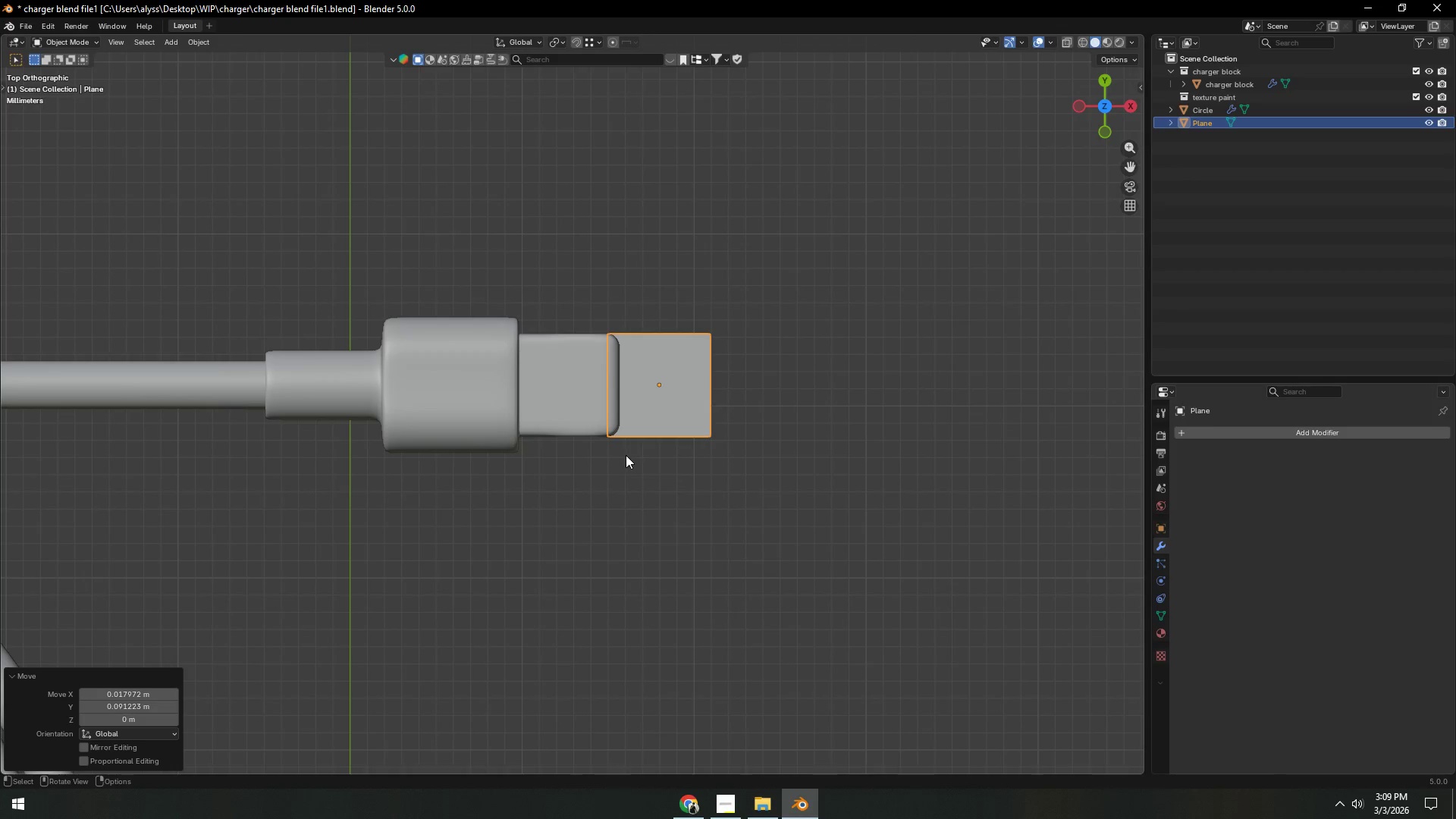 
scroll: coordinate [664, 454], scroll_direction: up, amount: 3.0
 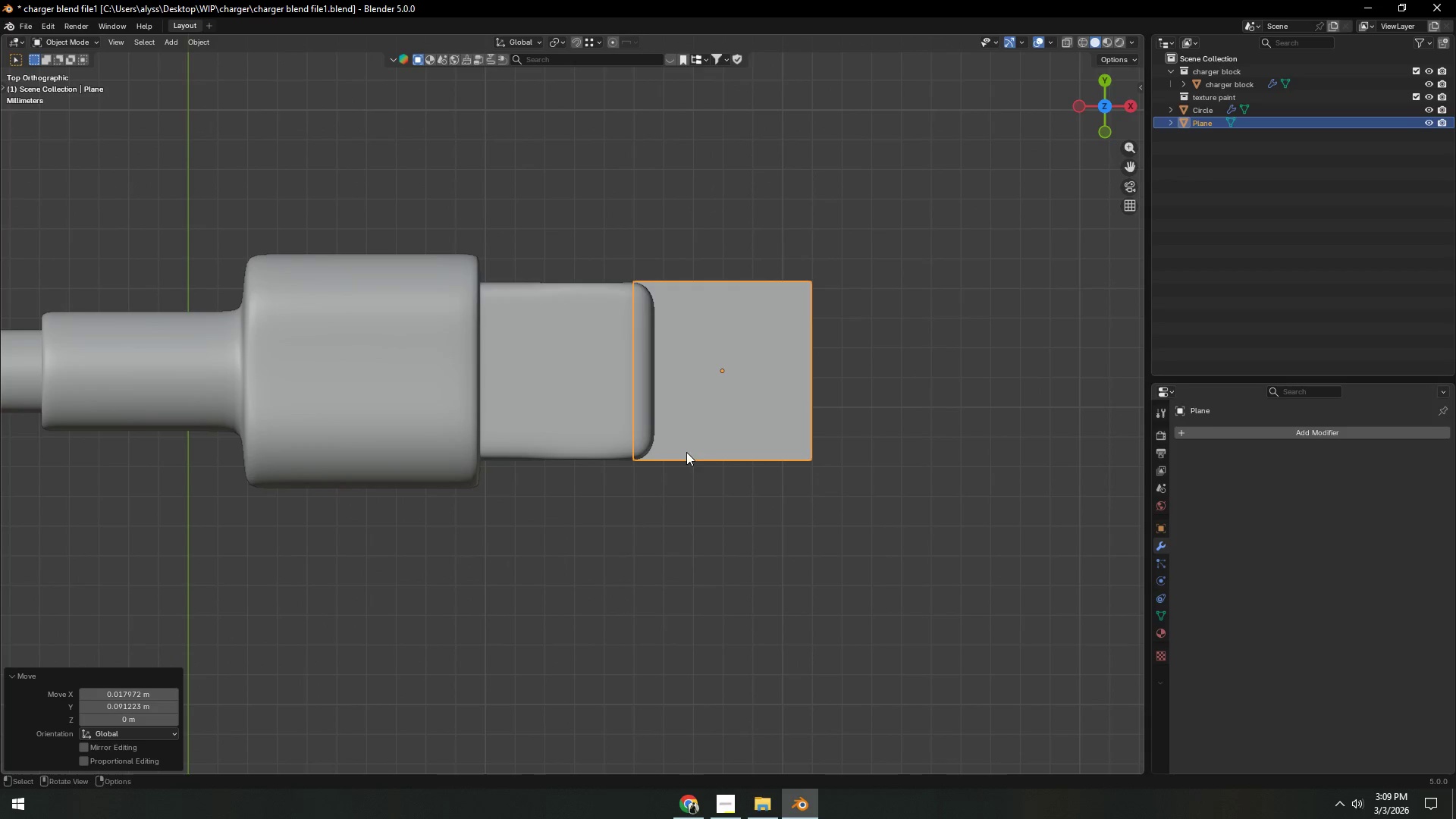 
hold_key(key=ShiftLeft, duration=0.44)
 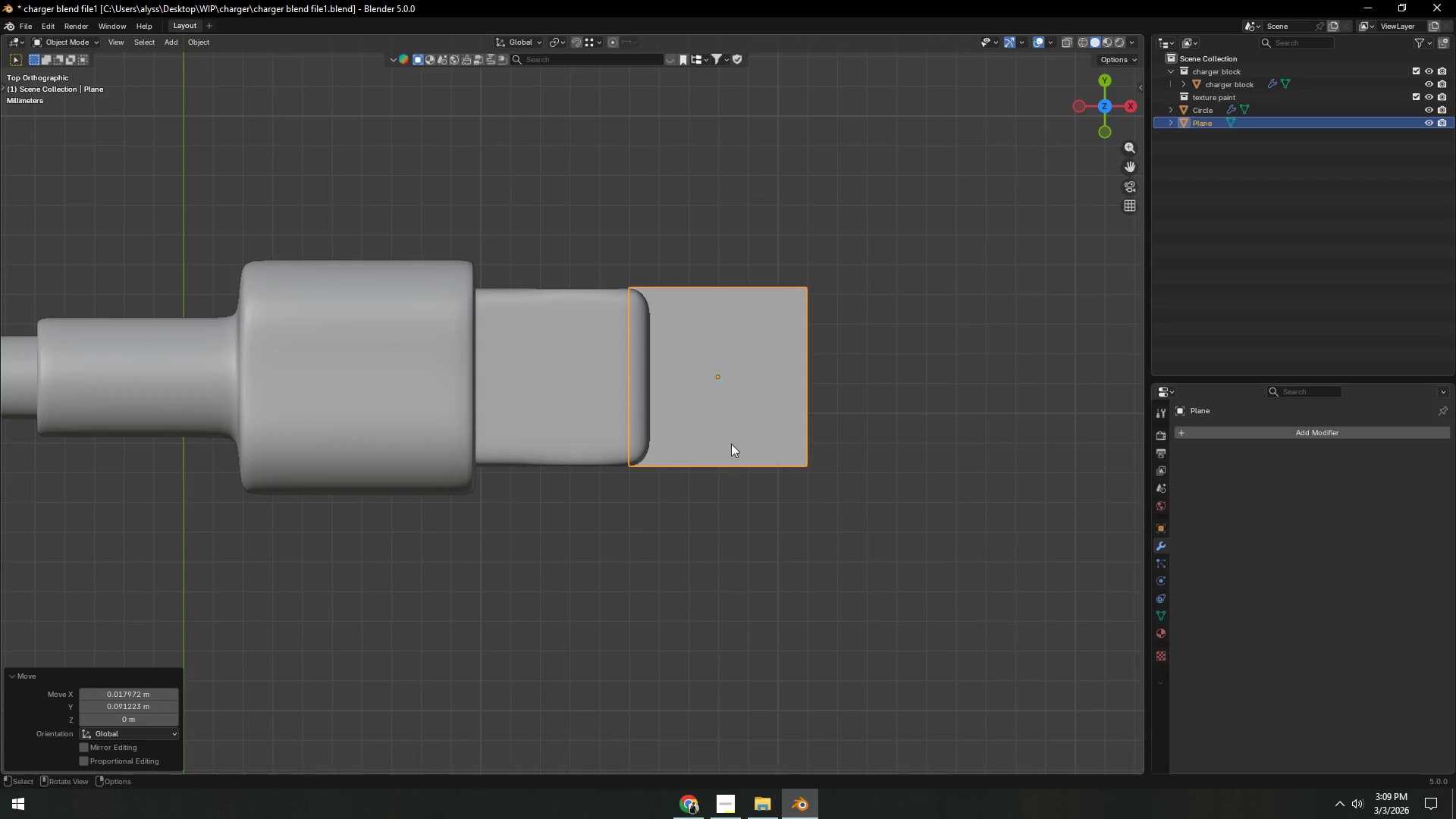 
key(G)
 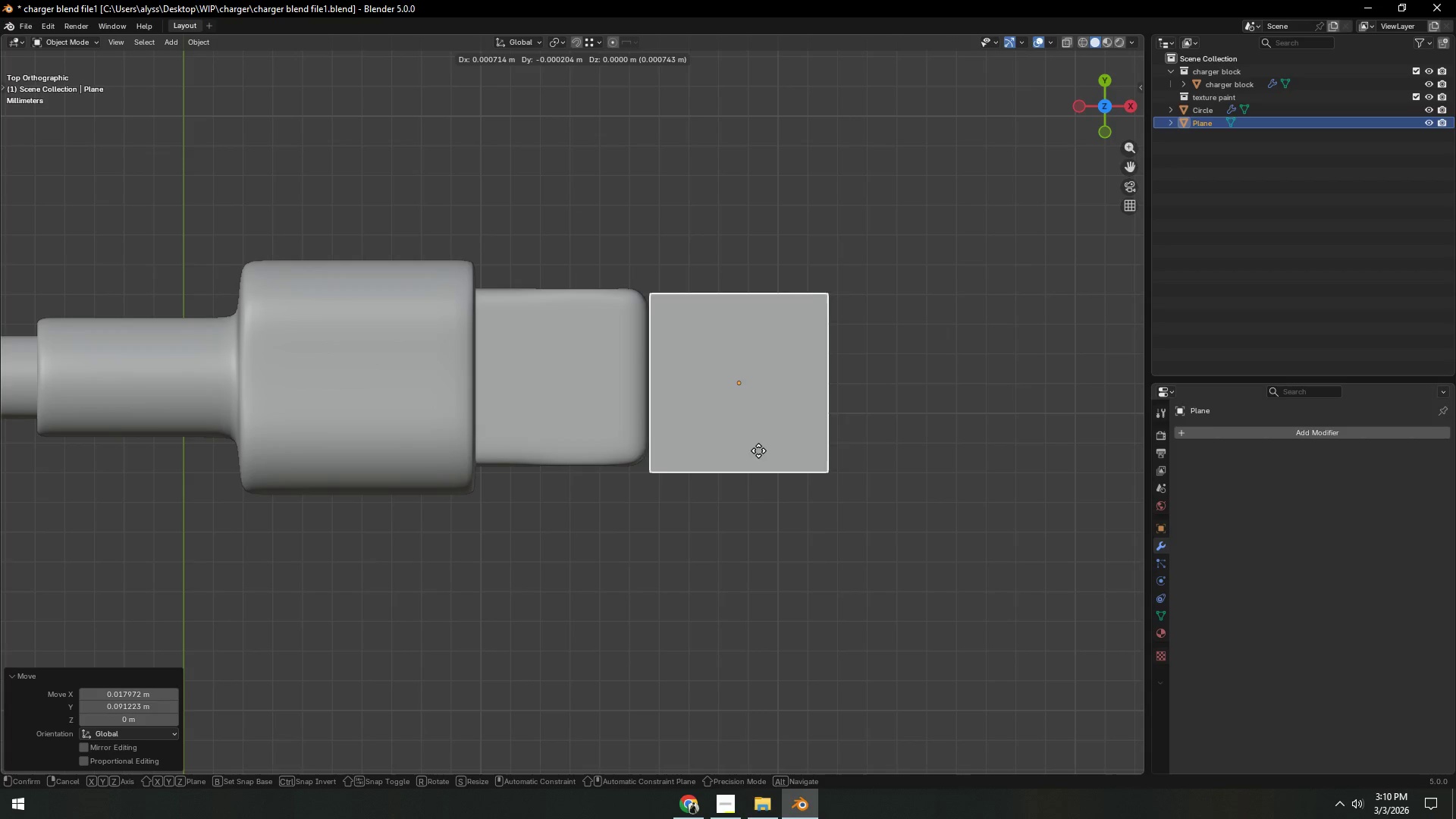 
left_click([805, 444])
 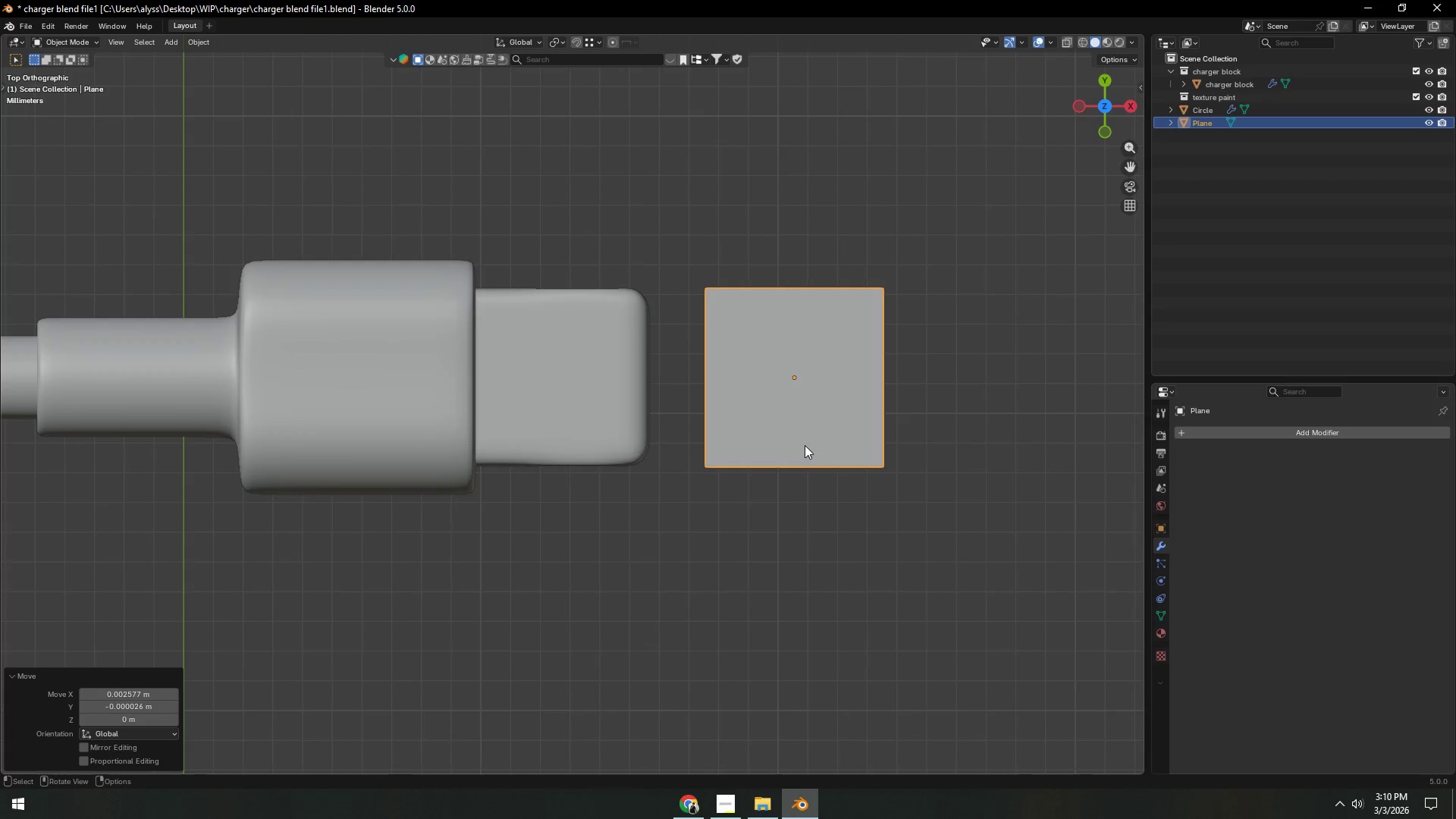 
scroll: coordinate [806, 448], scroll_direction: down, amount: 2.0
 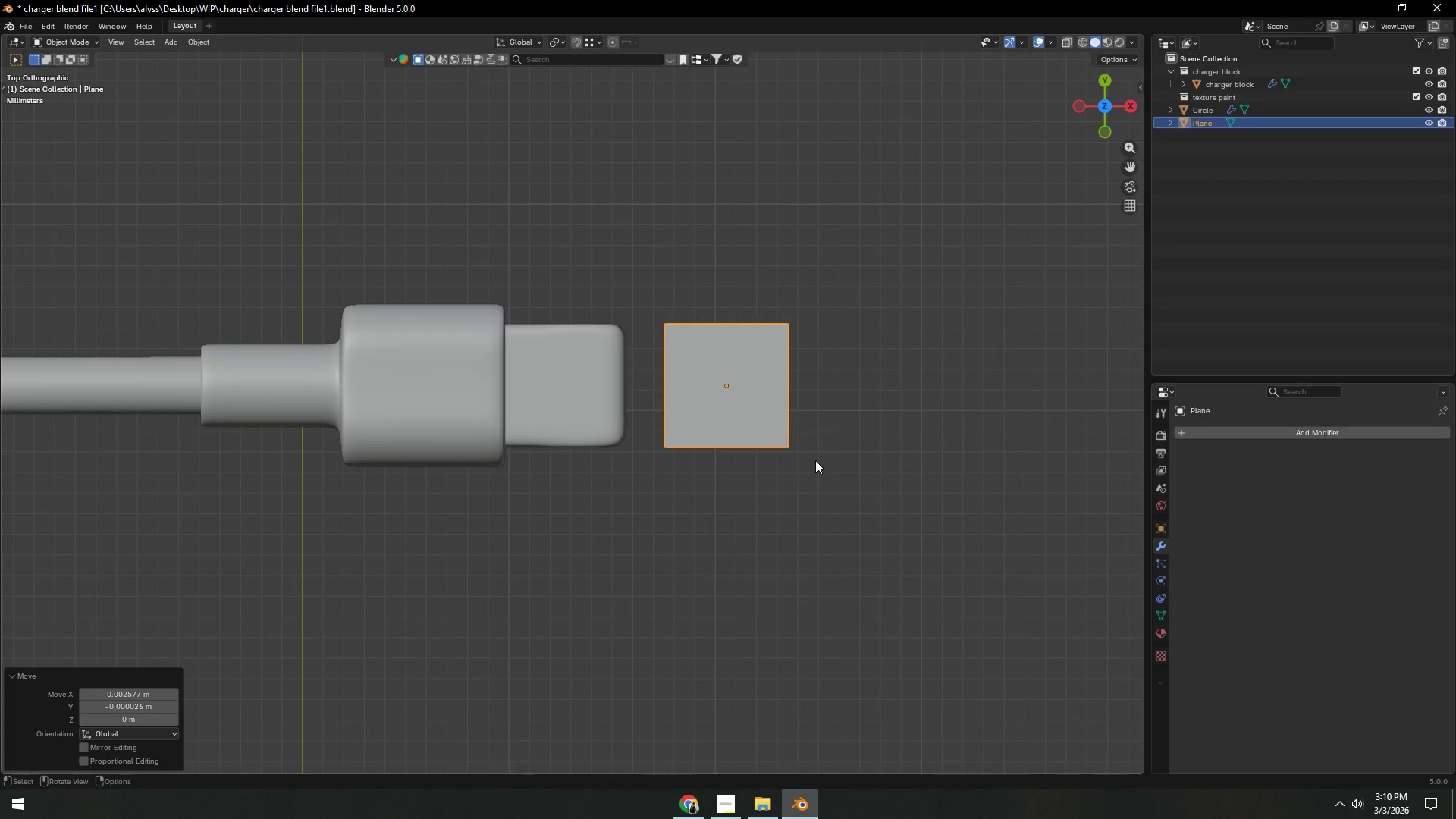 
wait(15.66)
 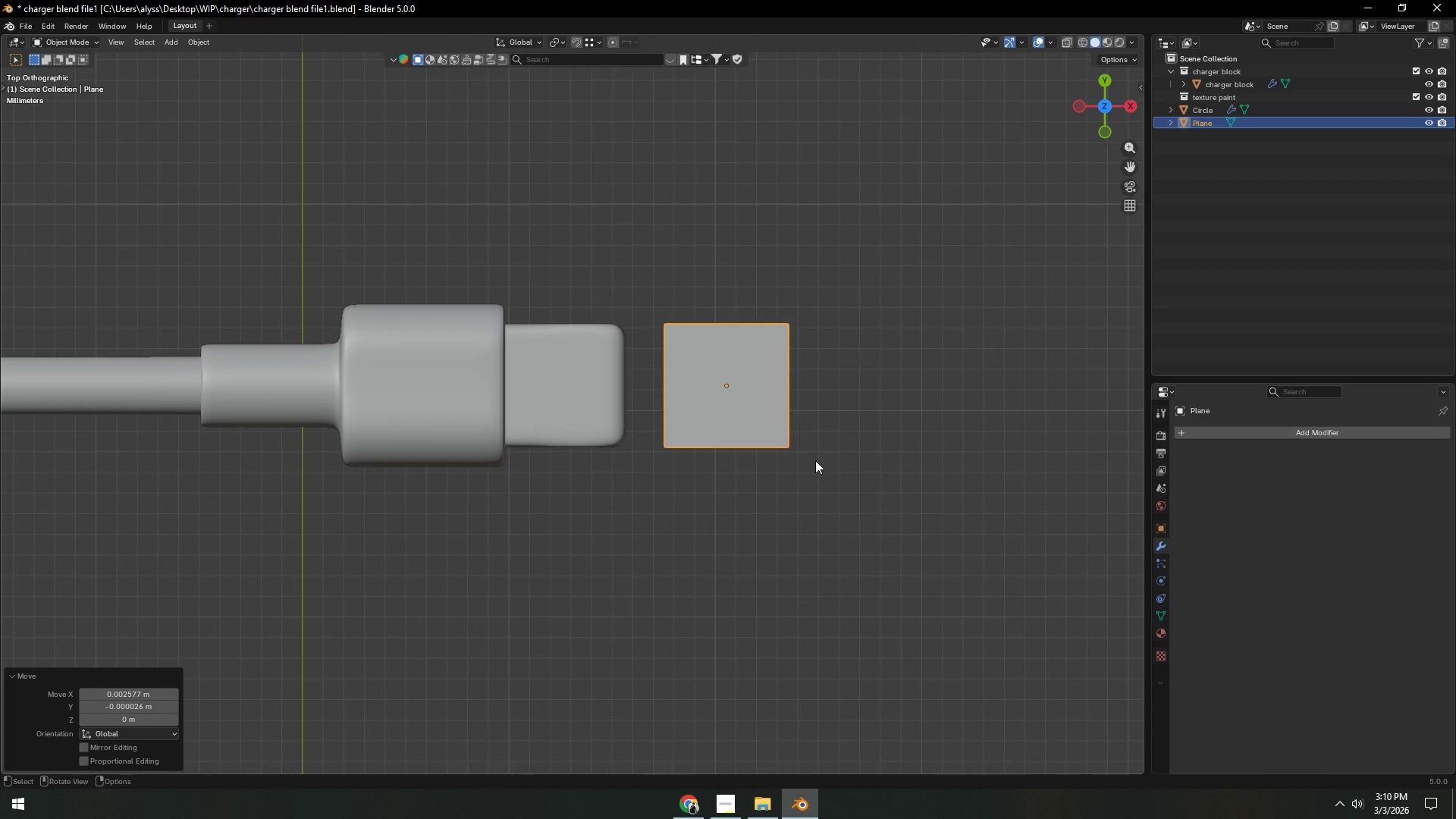 
scroll: coordinate [789, 519], scroll_direction: down, amount: 5.0
 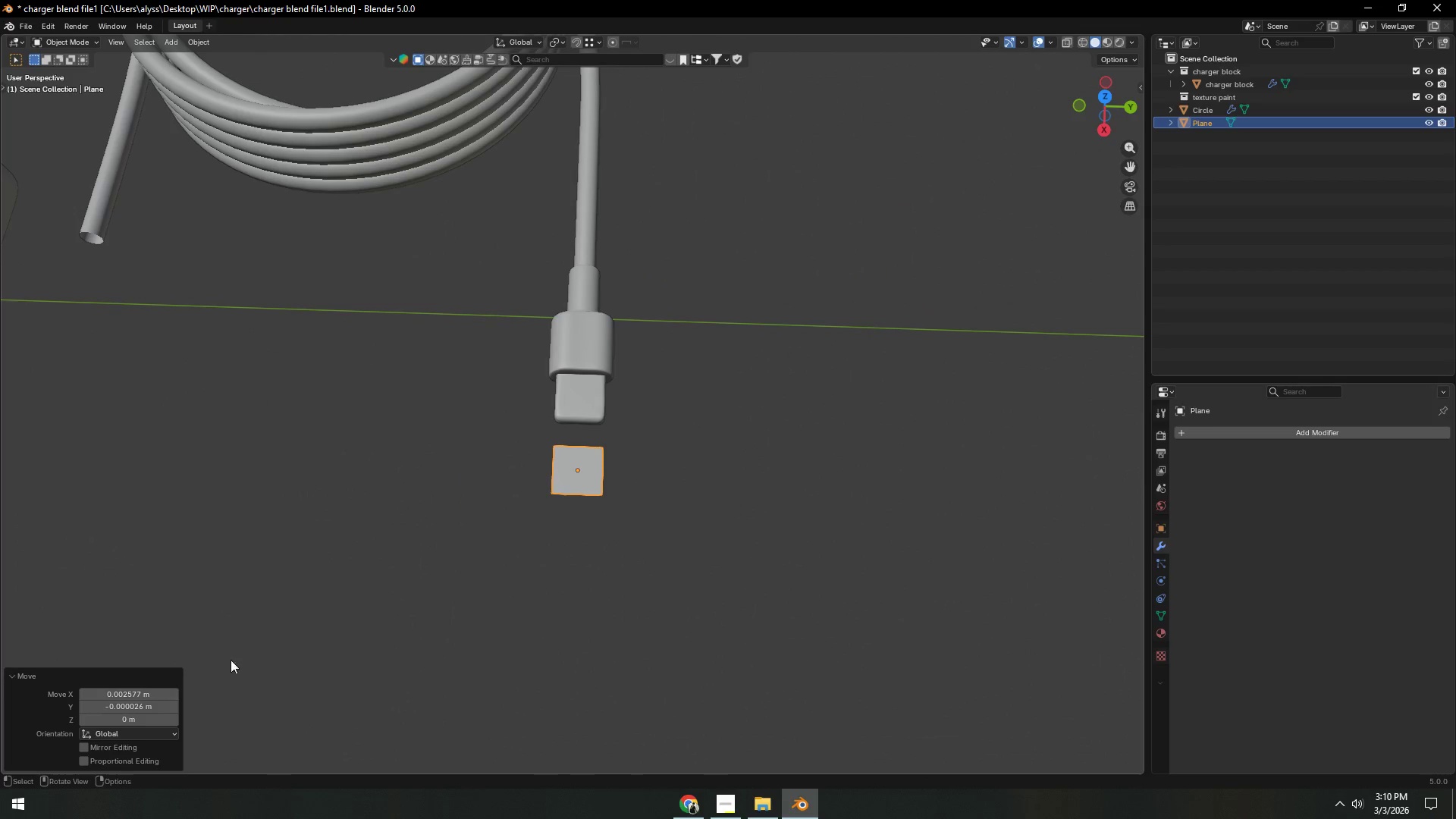 
left_click([601, 488])
 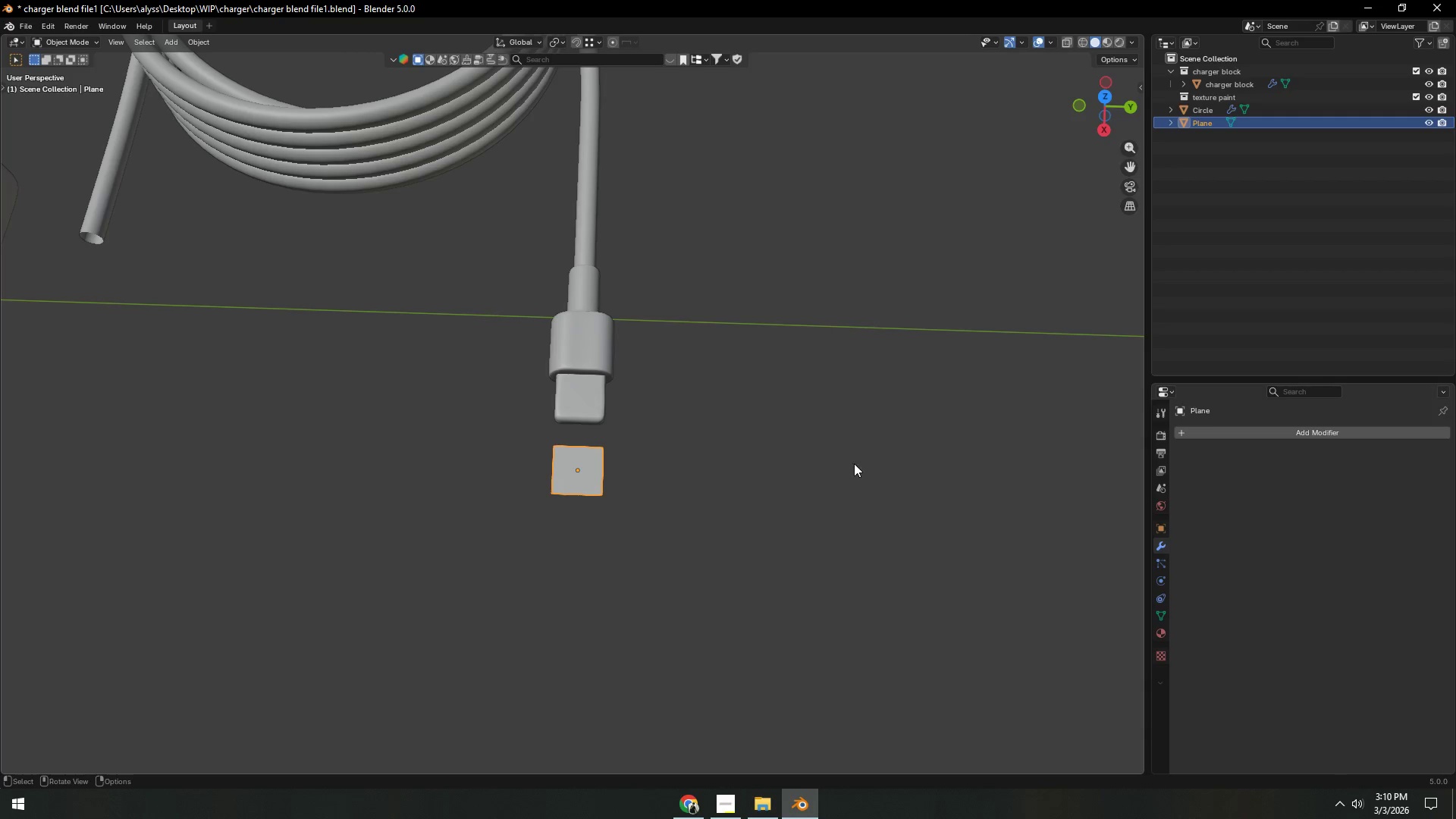 
key(N)
 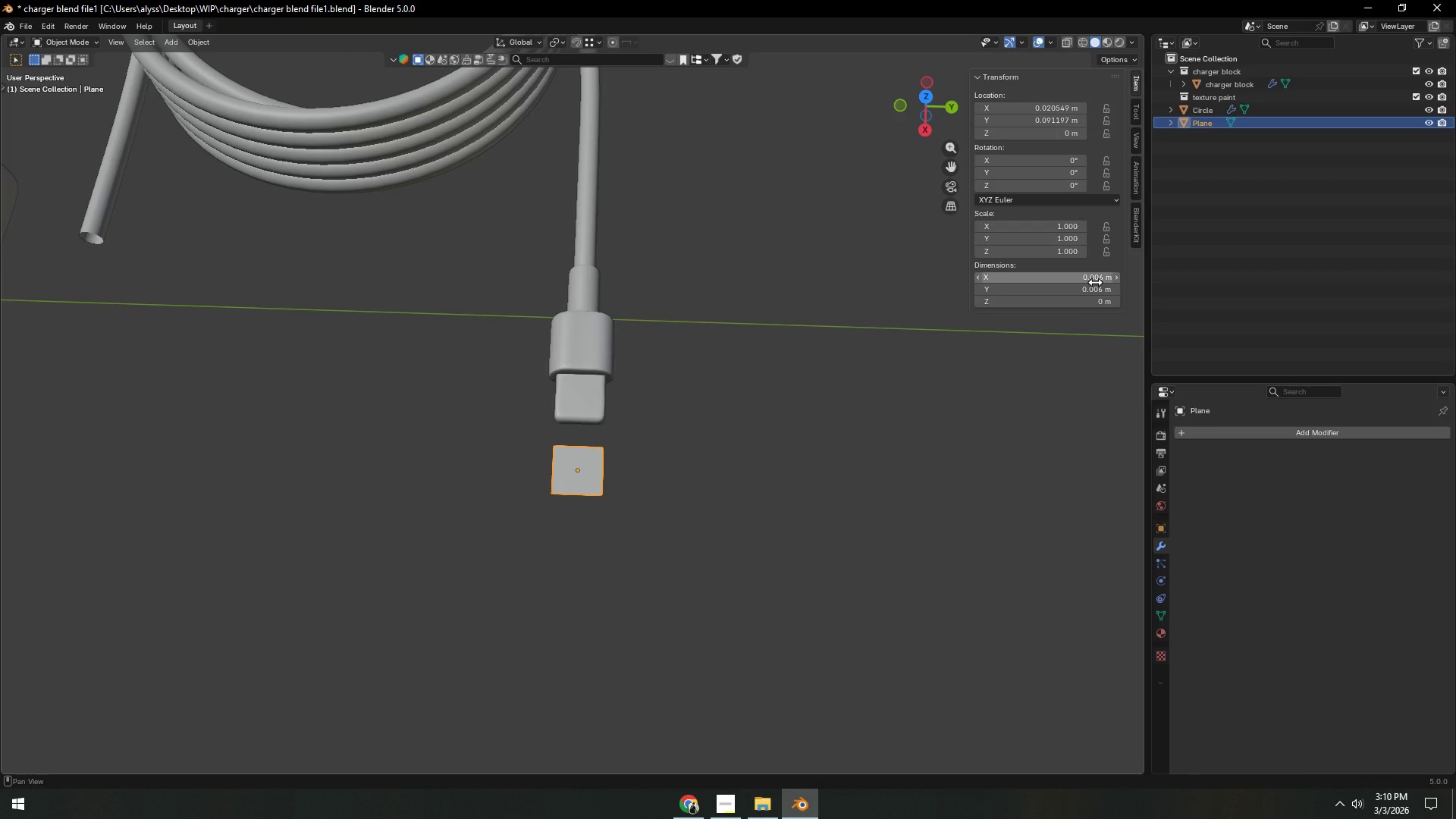 
left_click_drag(start_coordinate=[1096, 278], to_coordinate=[1096, 293])
 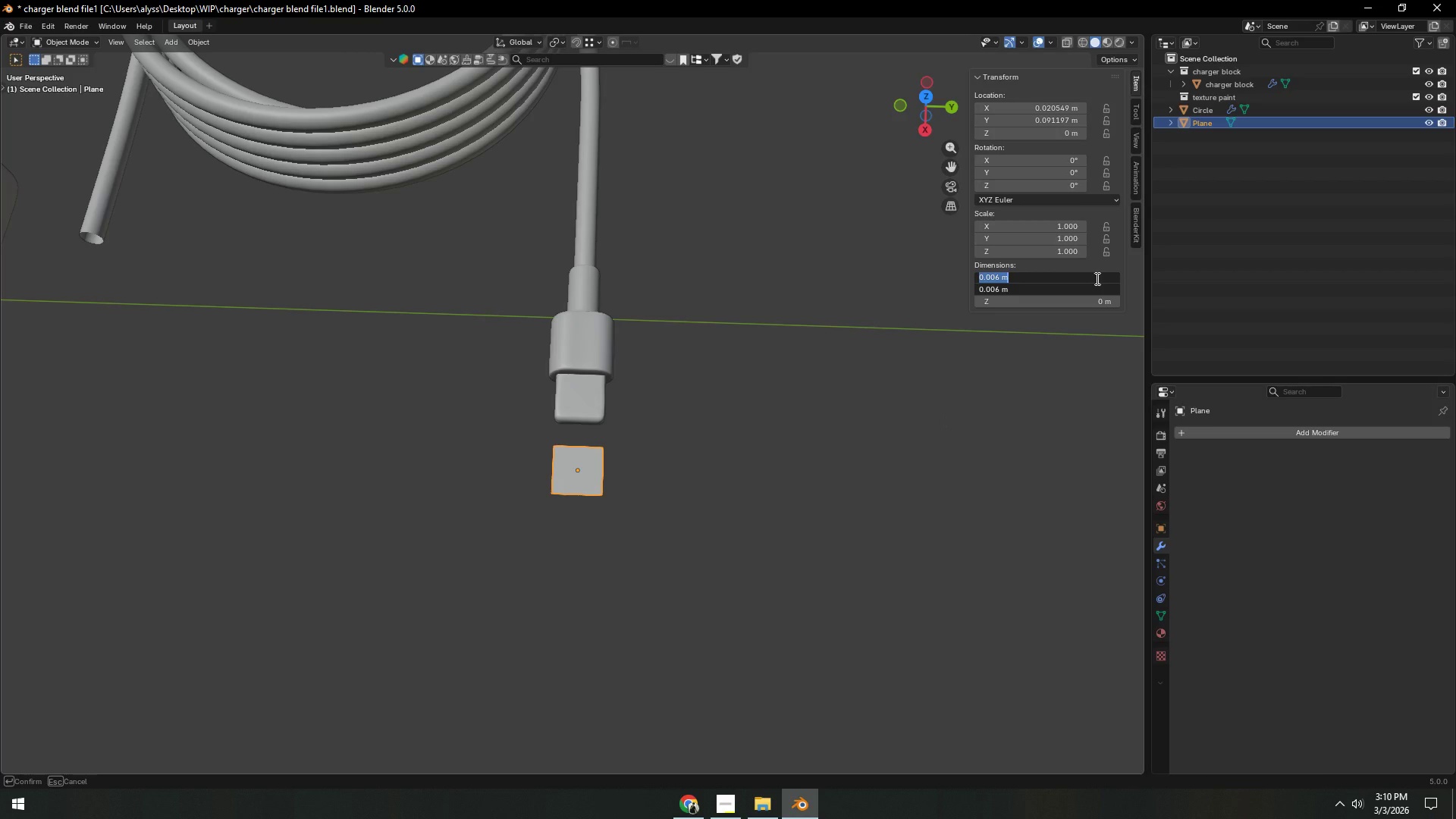 
key(NumpadDecimal)
 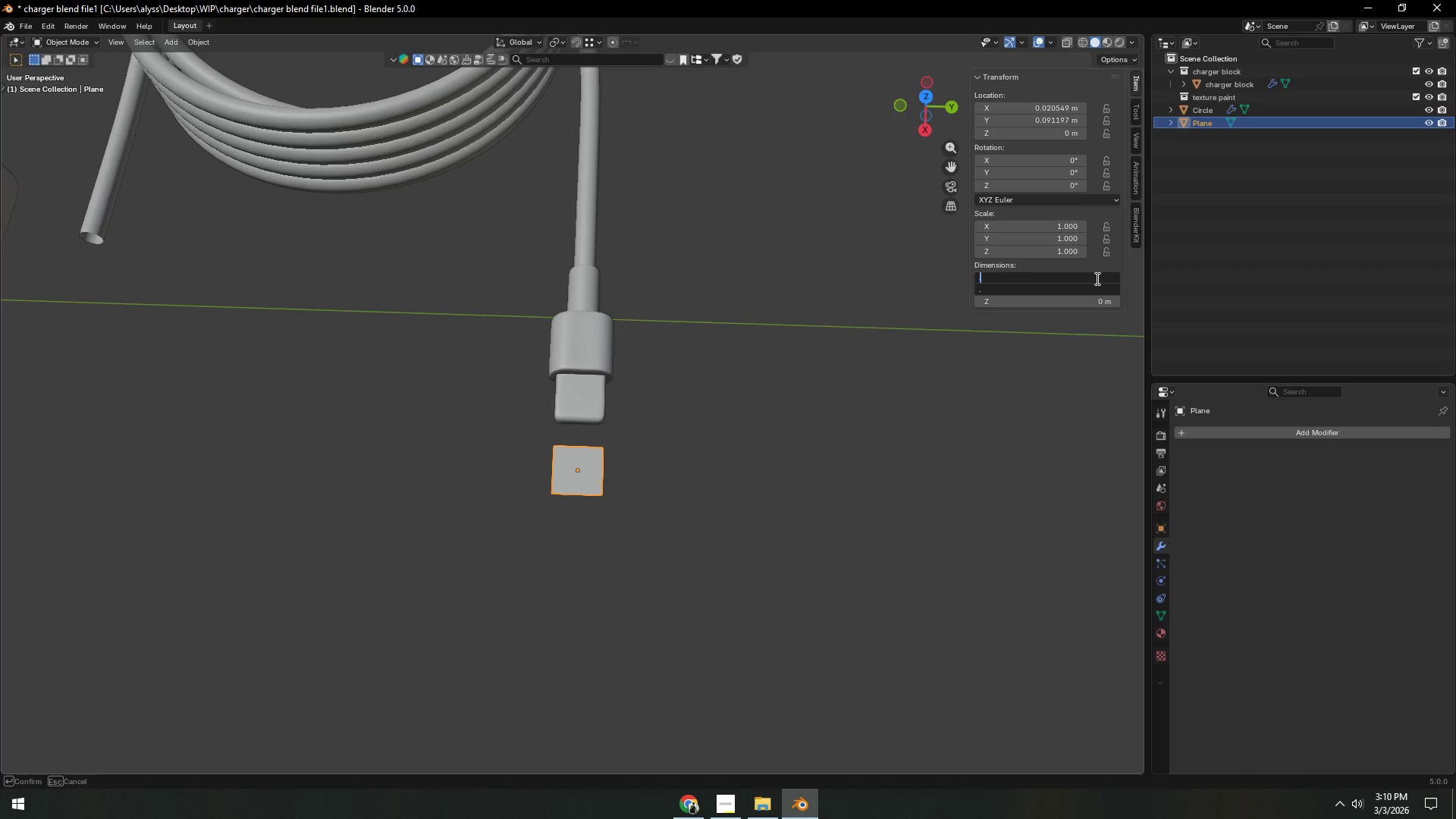 
key(Numpad0)
 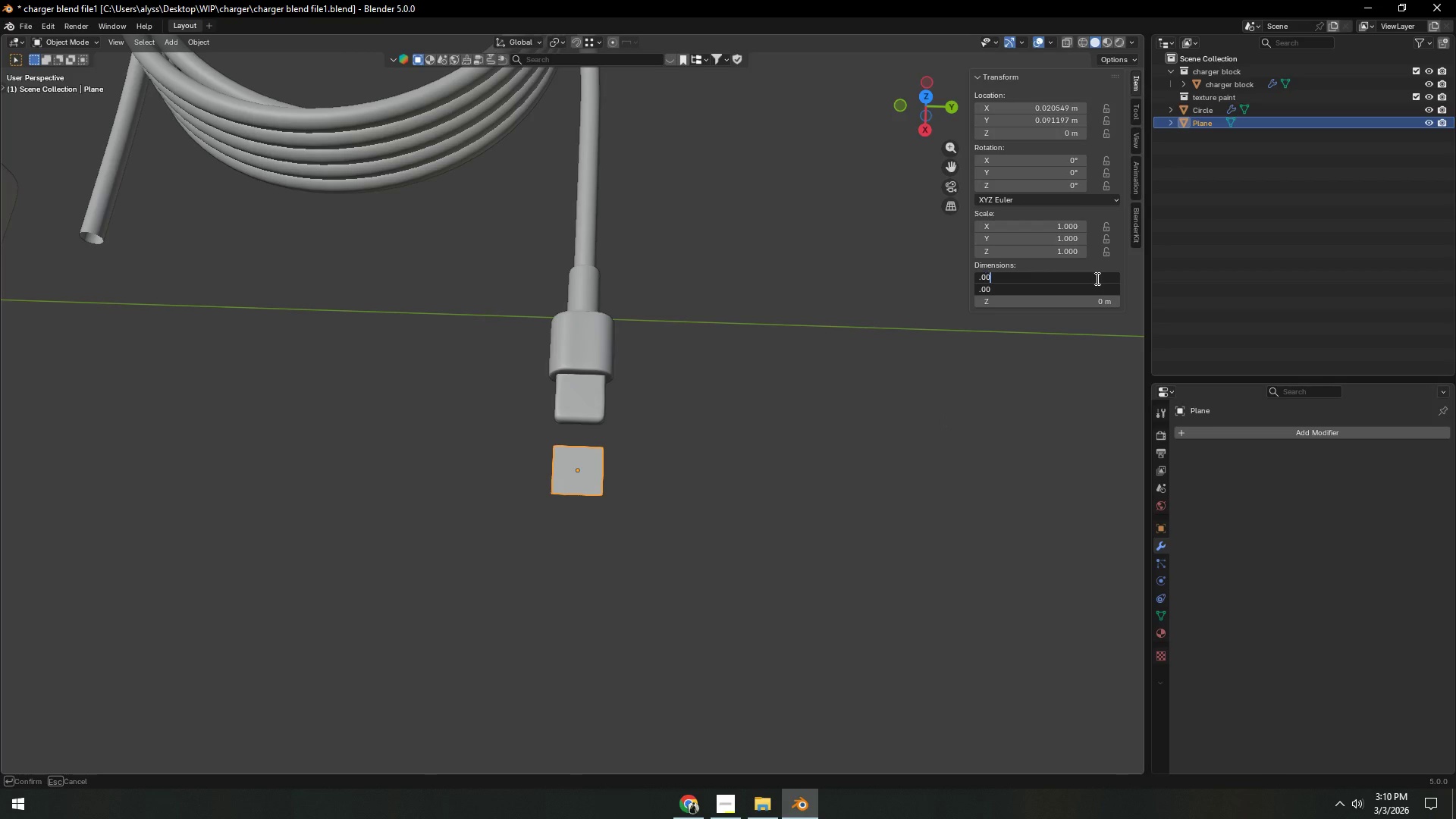 
key(Numpad0)
 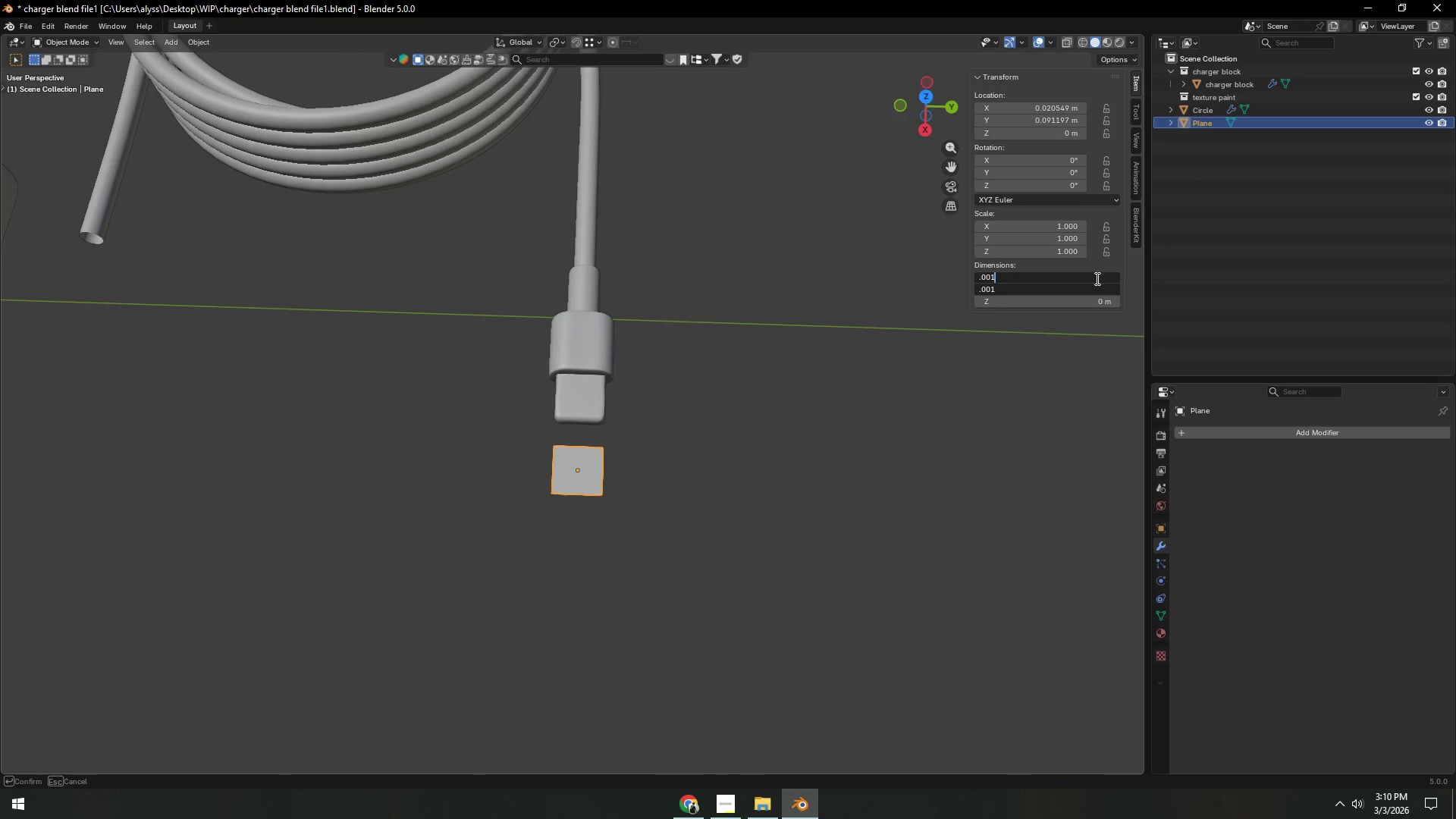 
key(Numpad1)
 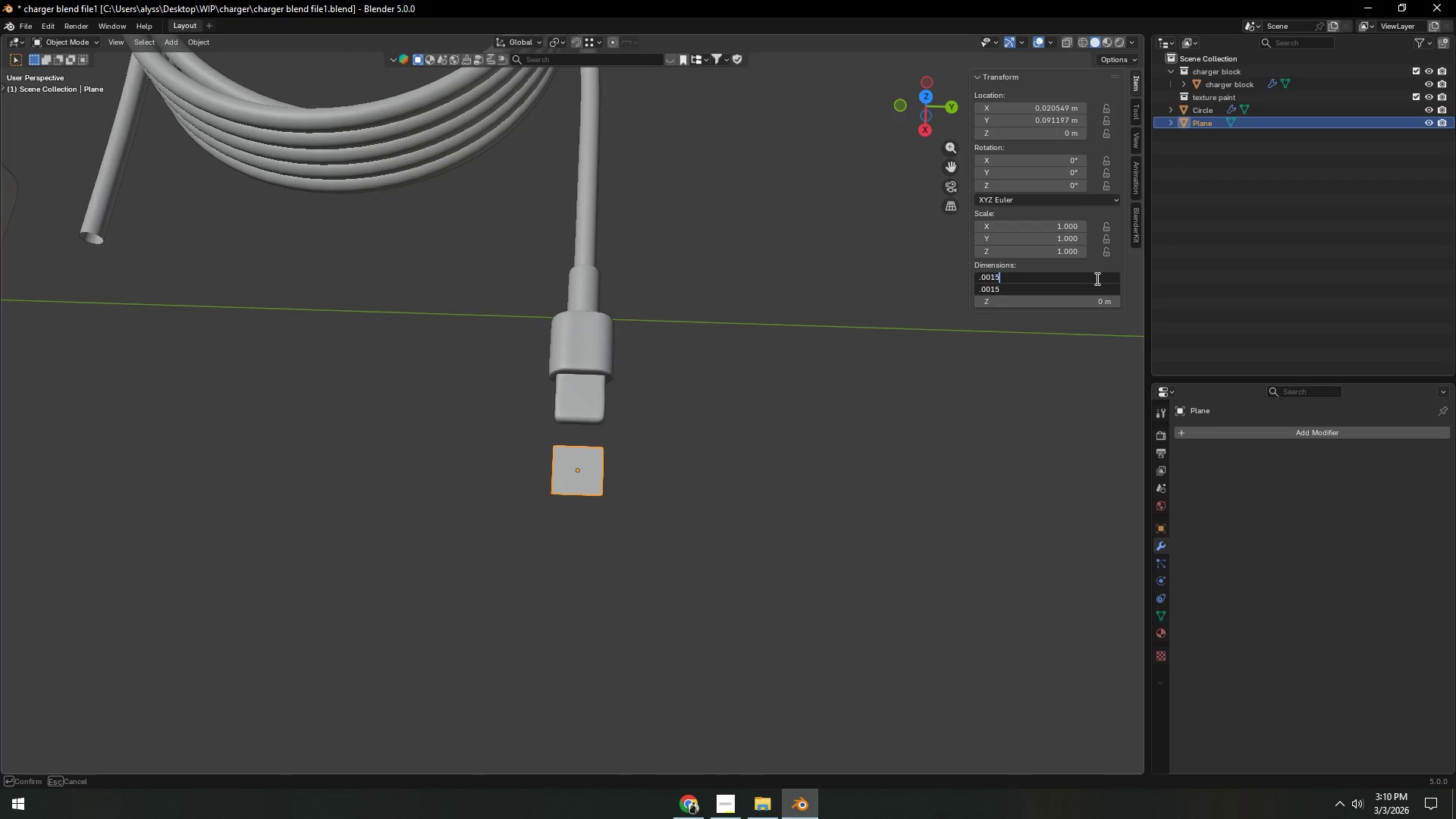 
key(Numpad5)
 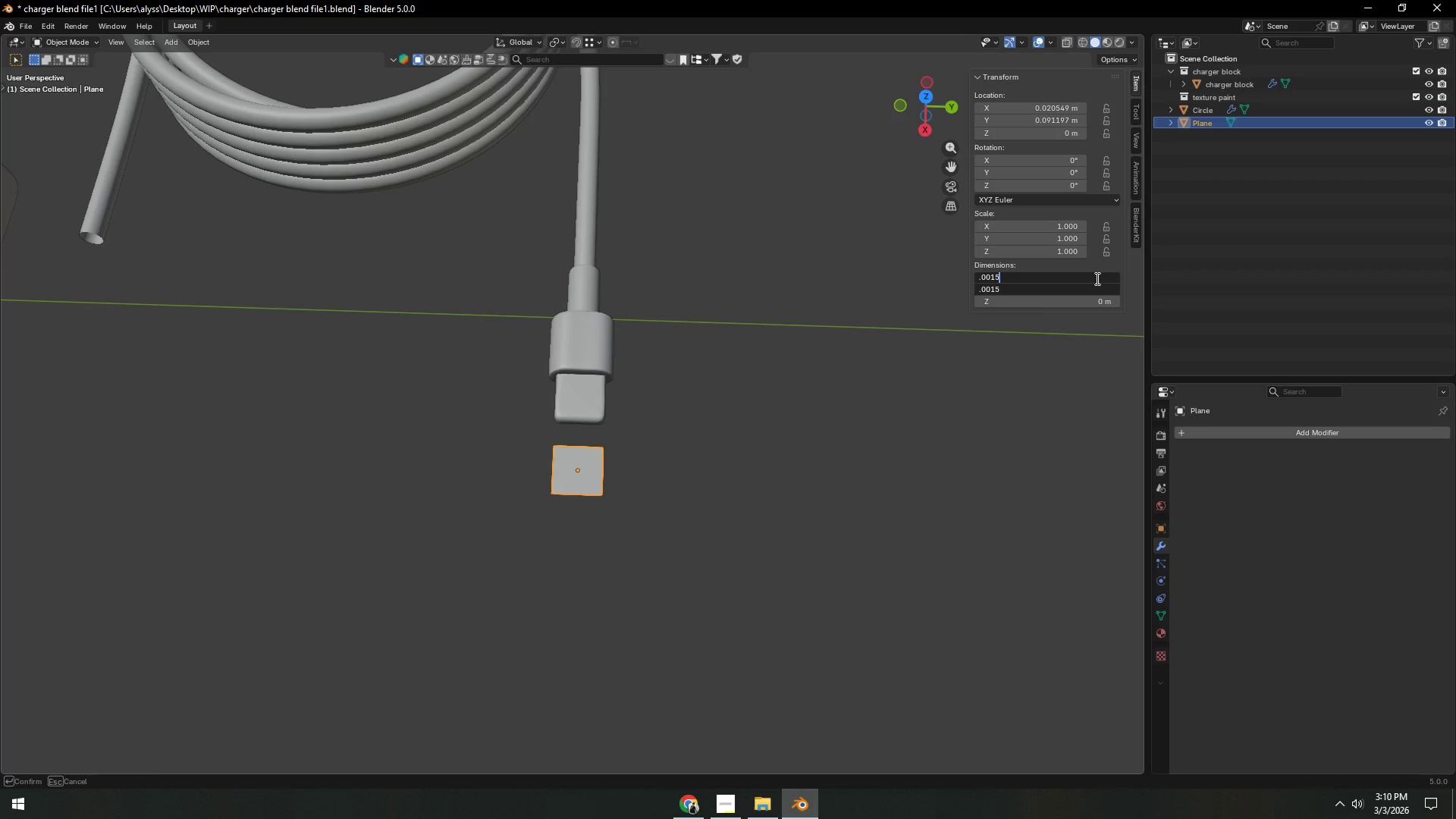 
key(NumpadEnter)
 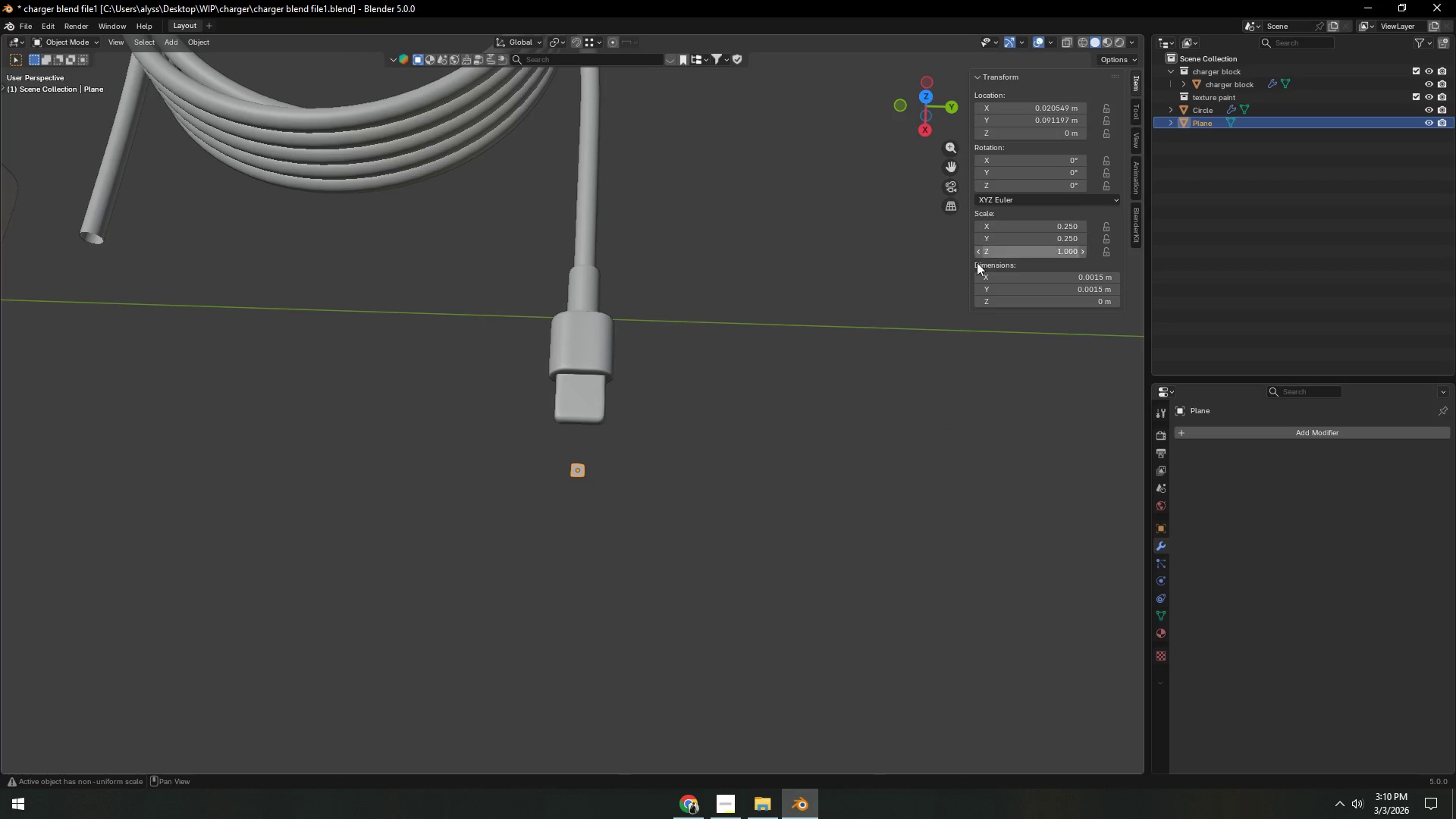 
scroll: coordinate [767, 403], scroll_direction: down, amount: 3.0
 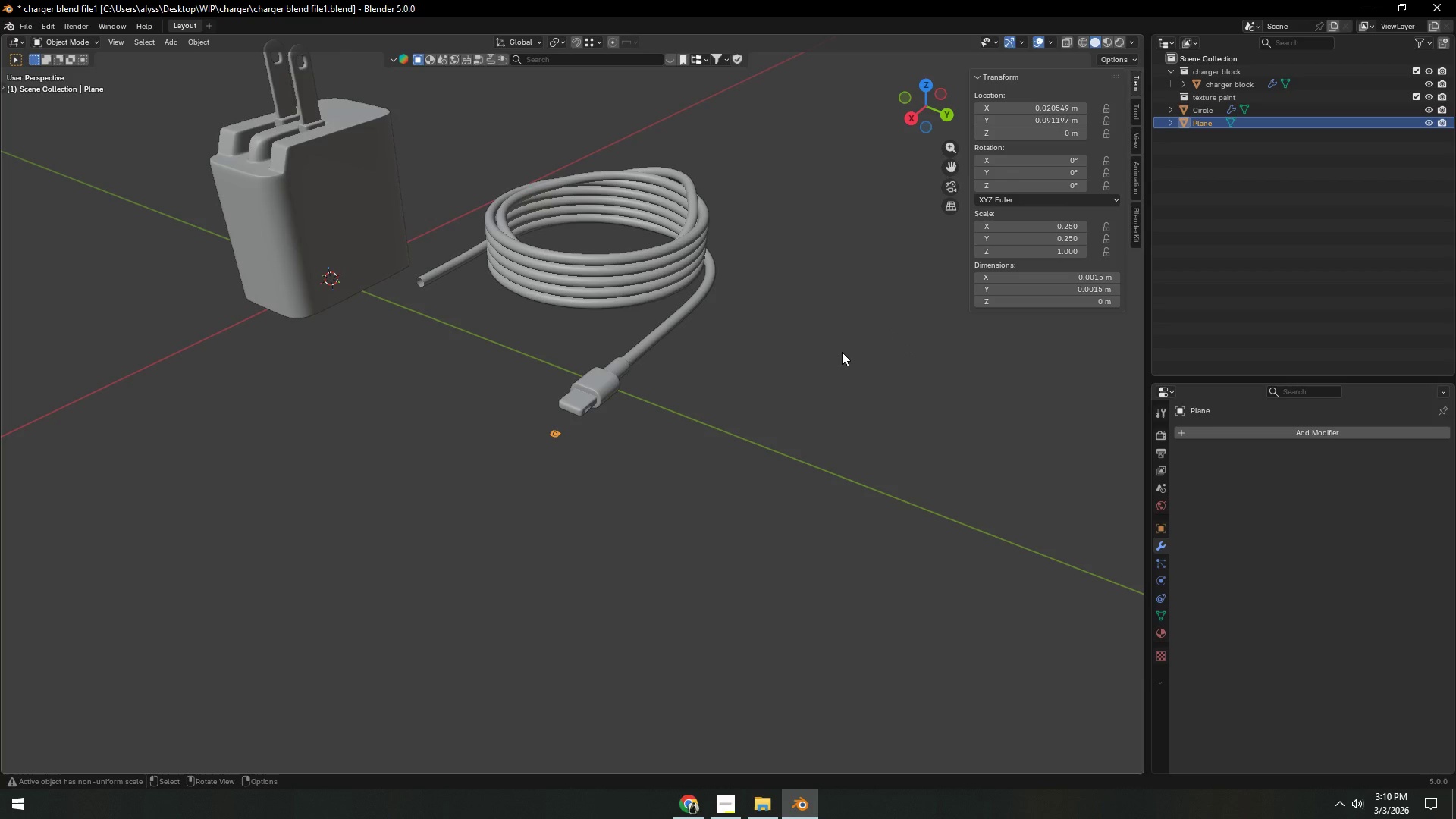 
scroll: coordinate [799, 409], scroll_direction: up, amount: 3.0
 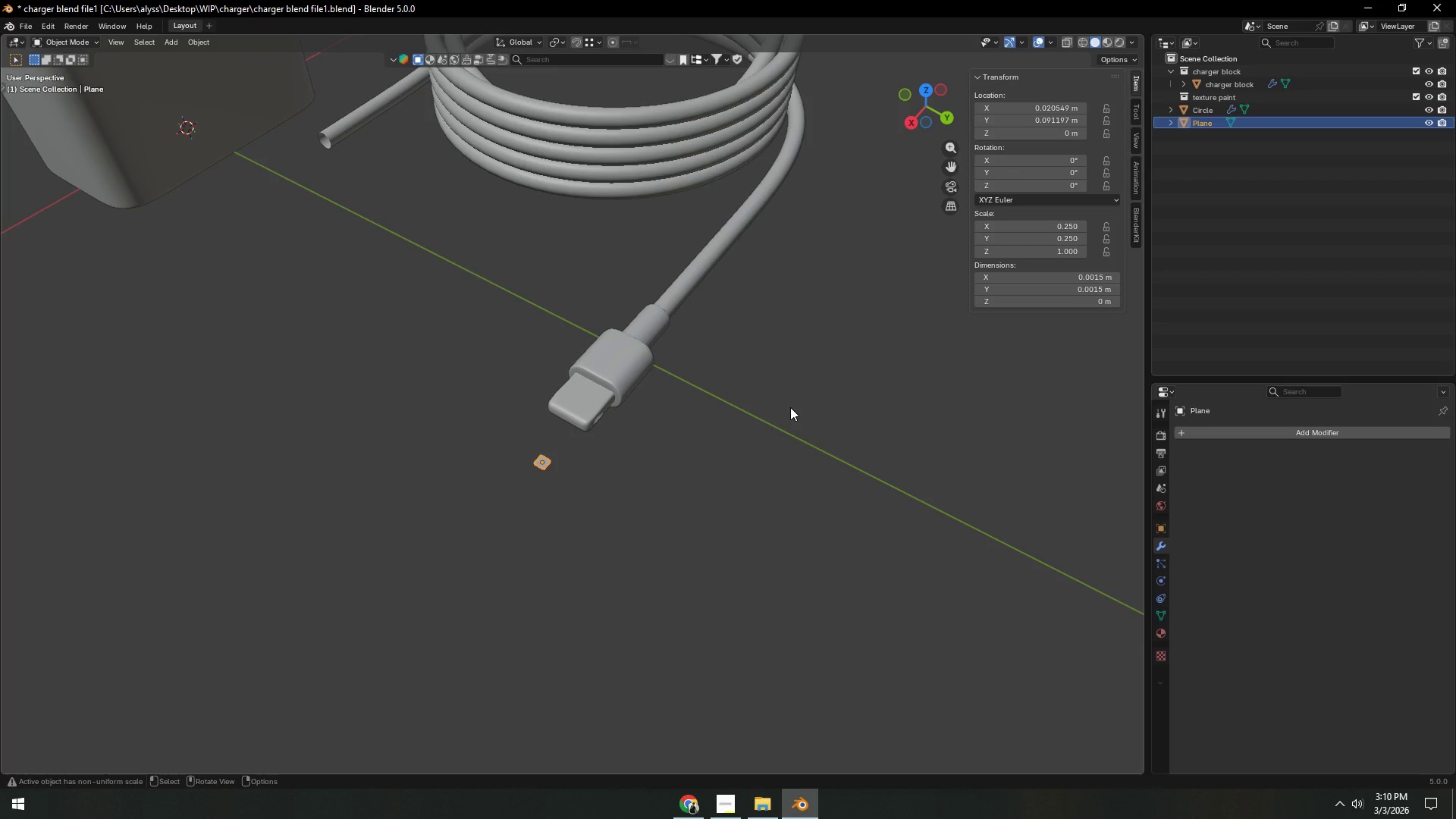 
wait(10.5)
 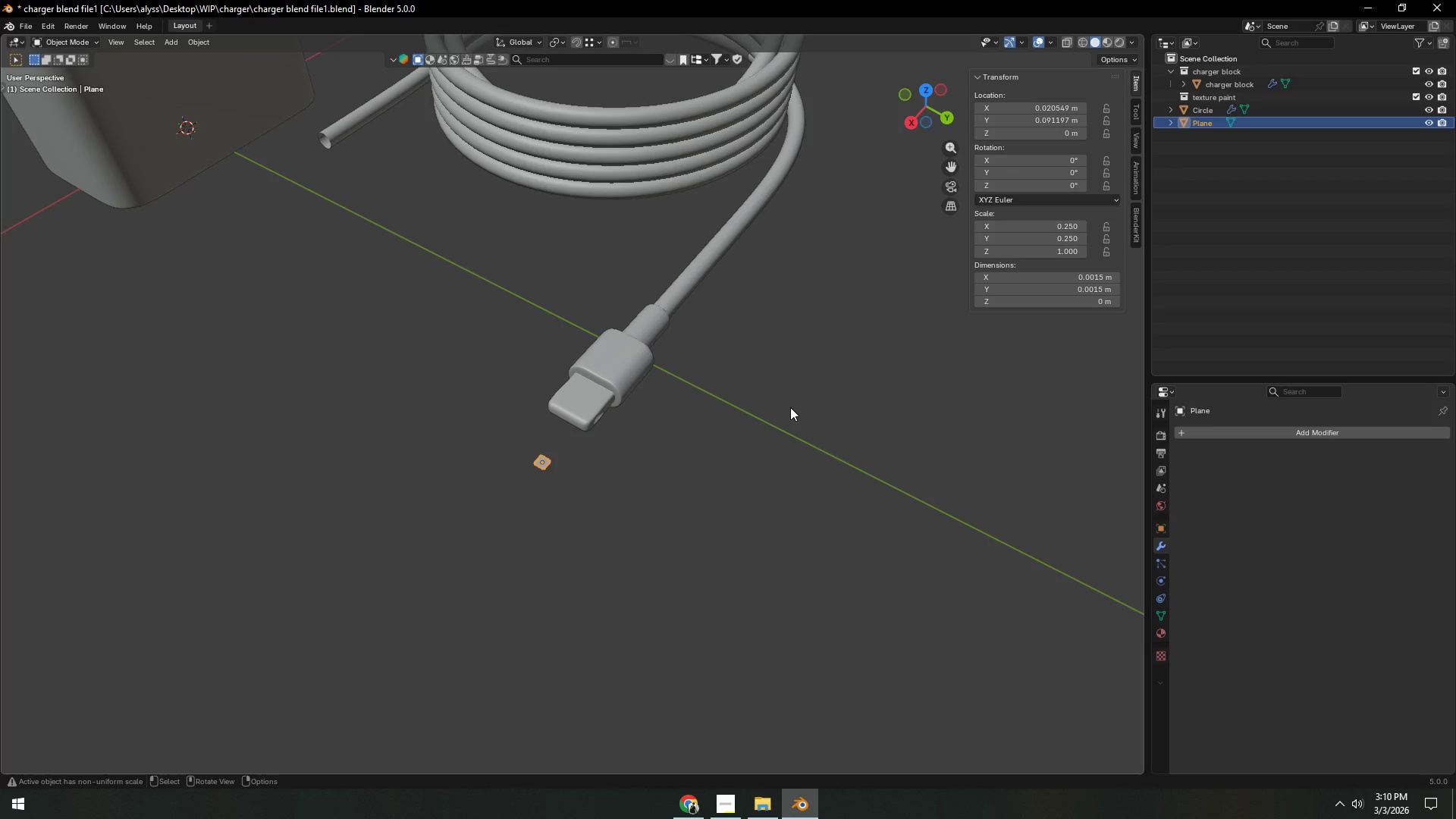 
scroll: coordinate [606, 493], scroll_direction: up, amount: 5.0
 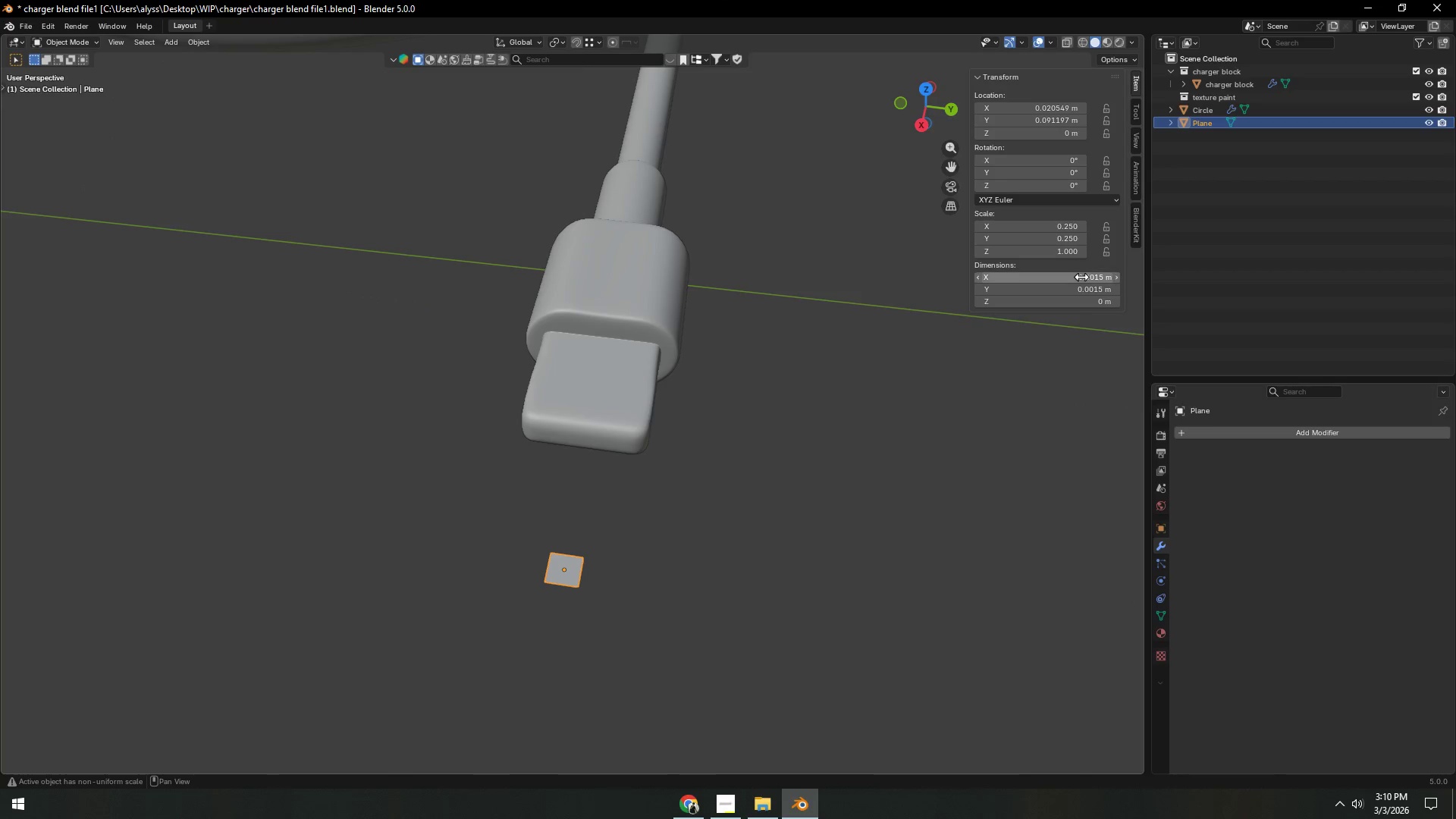 
left_click_drag(start_coordinate=[1081, 277], to_coordinate=[1084, 293])
 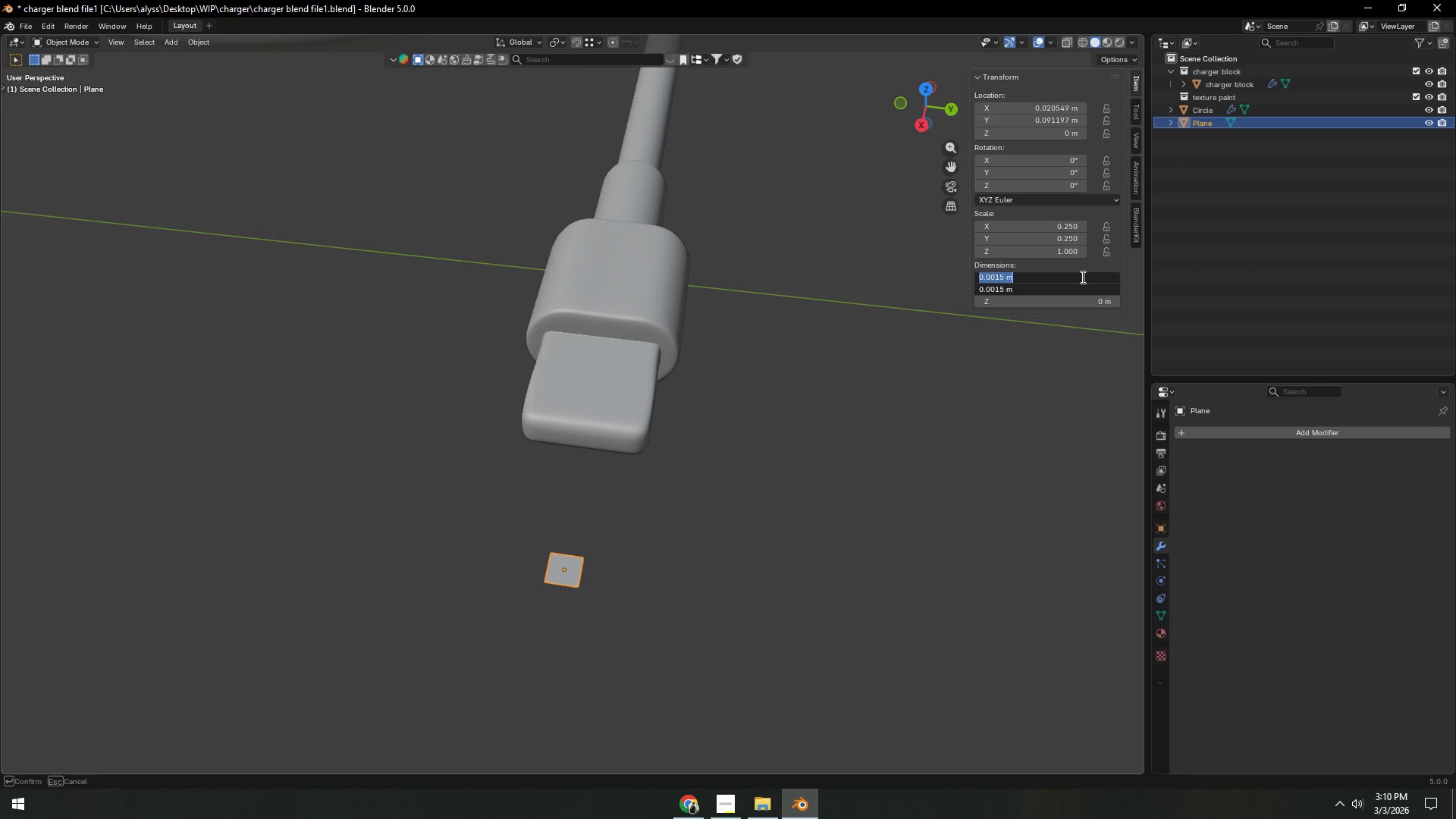 
key(NumpadDecimal)
 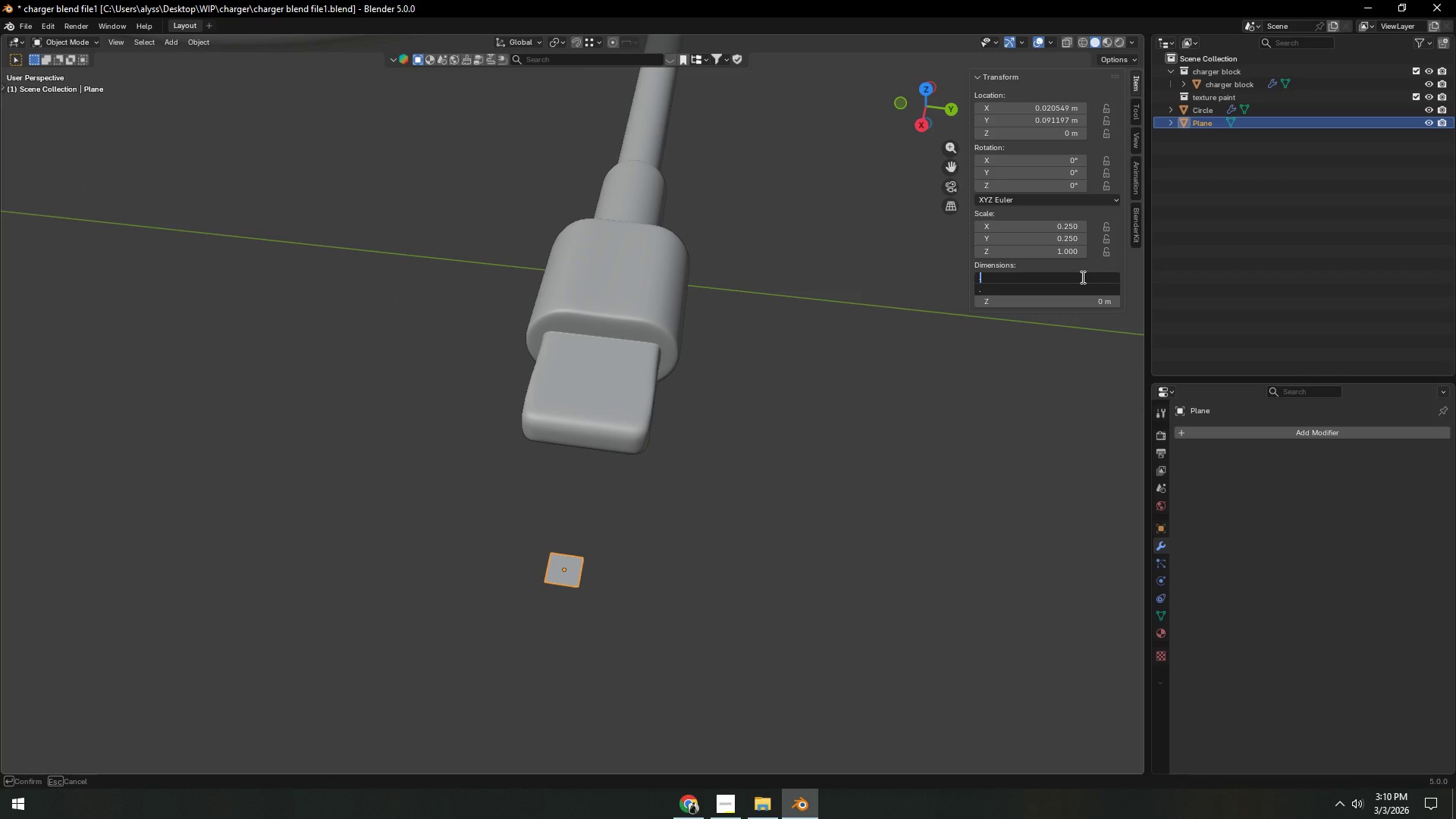 
key(Numpad0)
 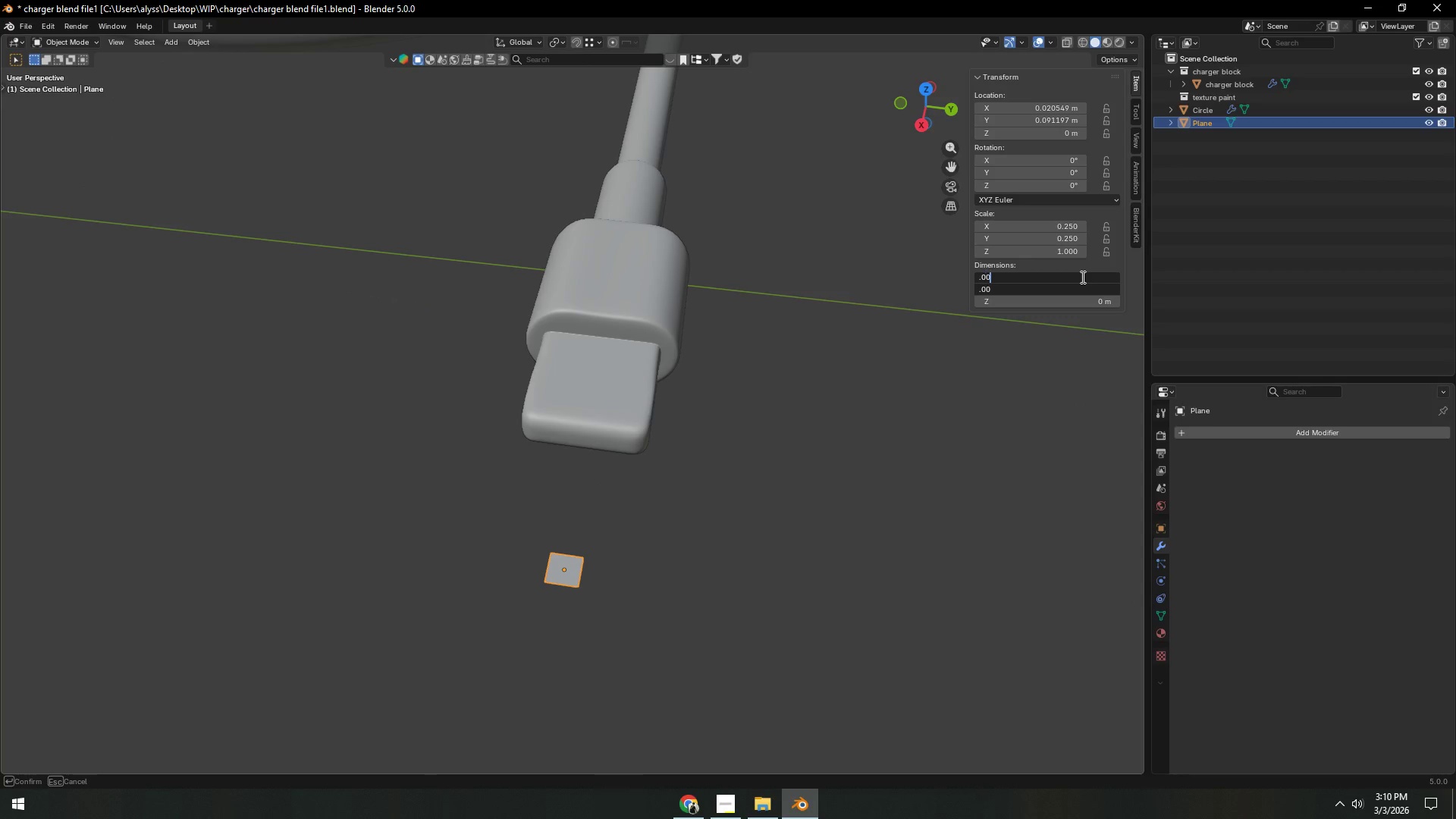 
key(Numpad0)
 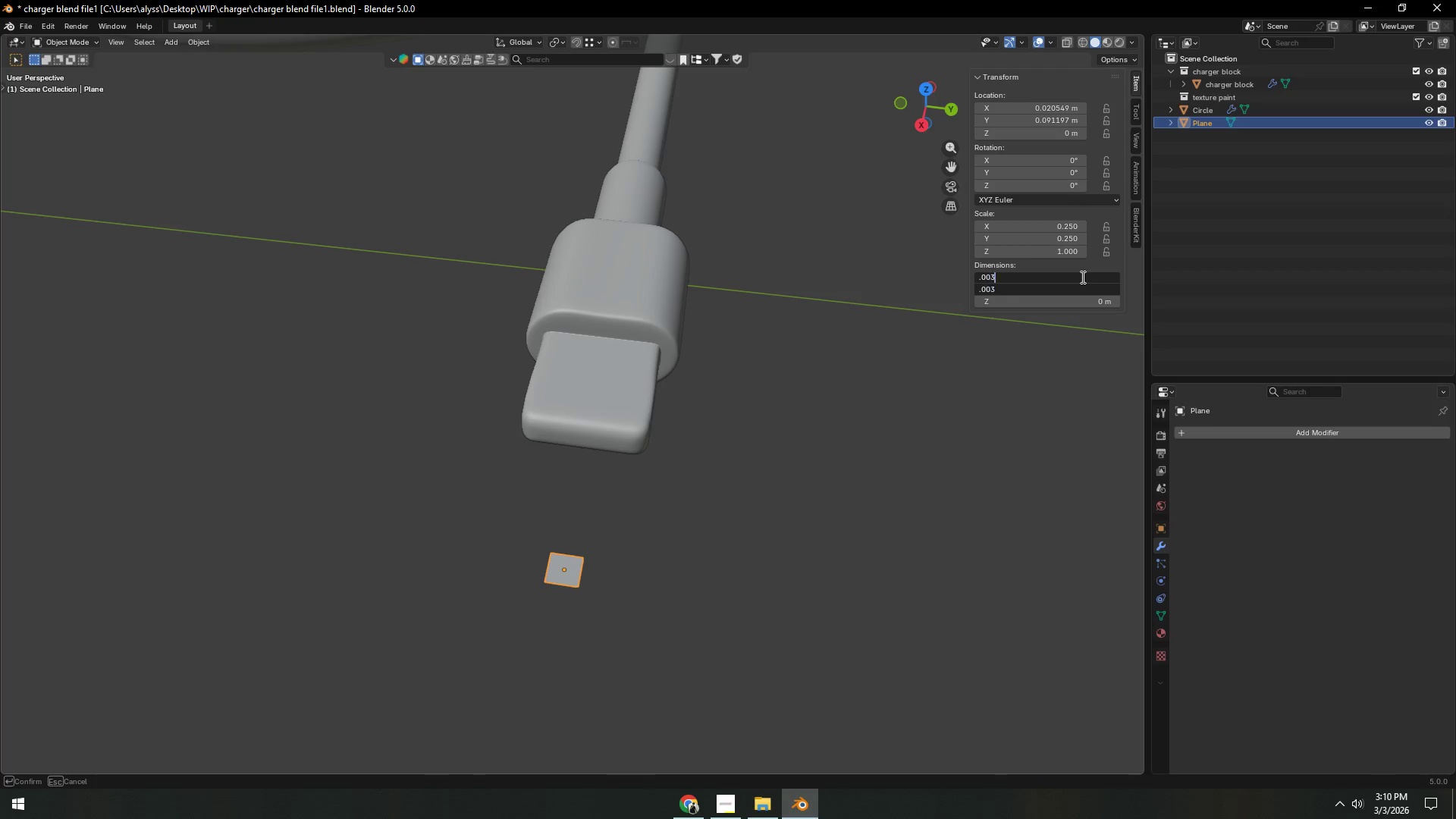 
key(Numpad3)
 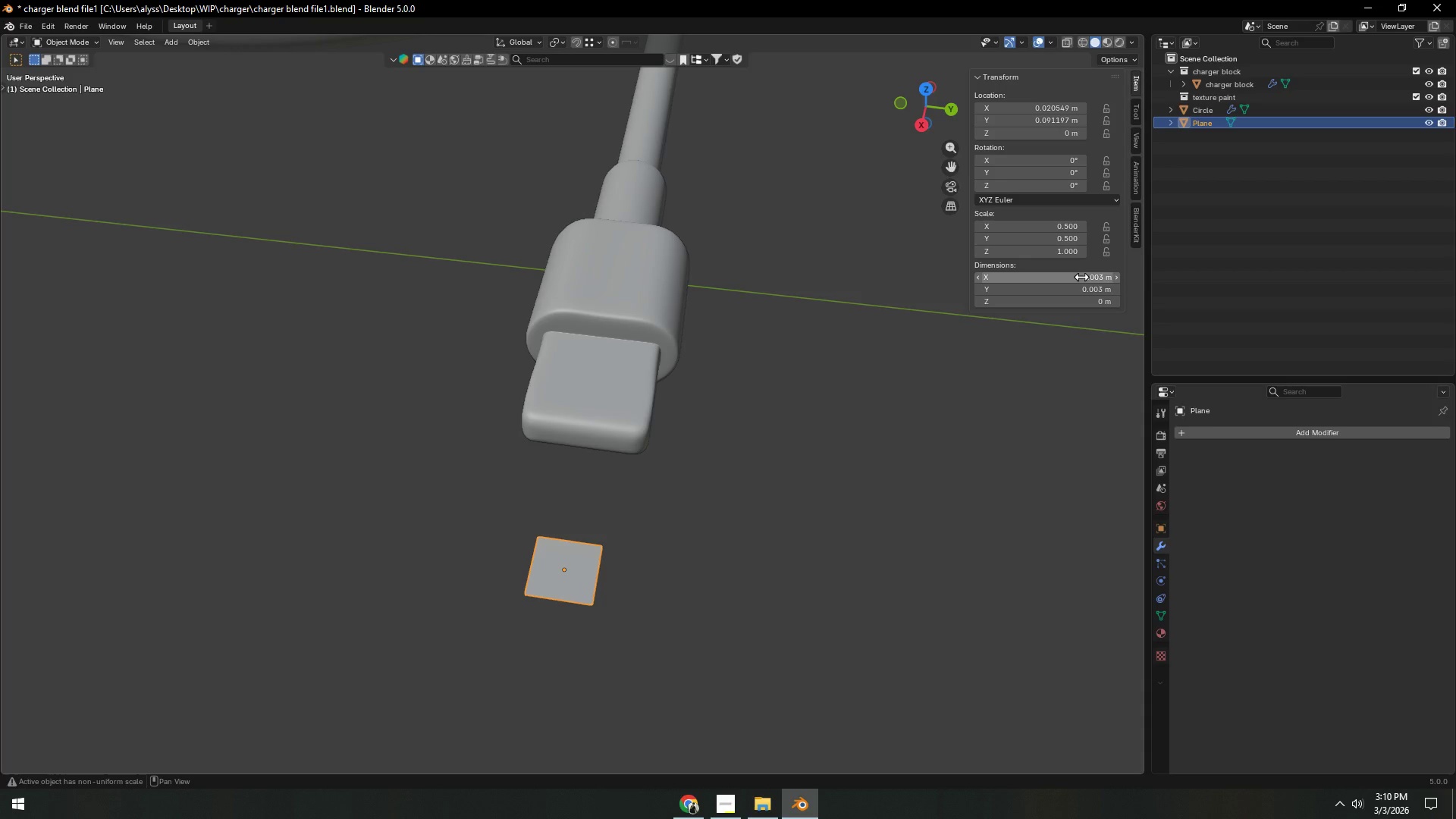 
key(NumpadEnter)
 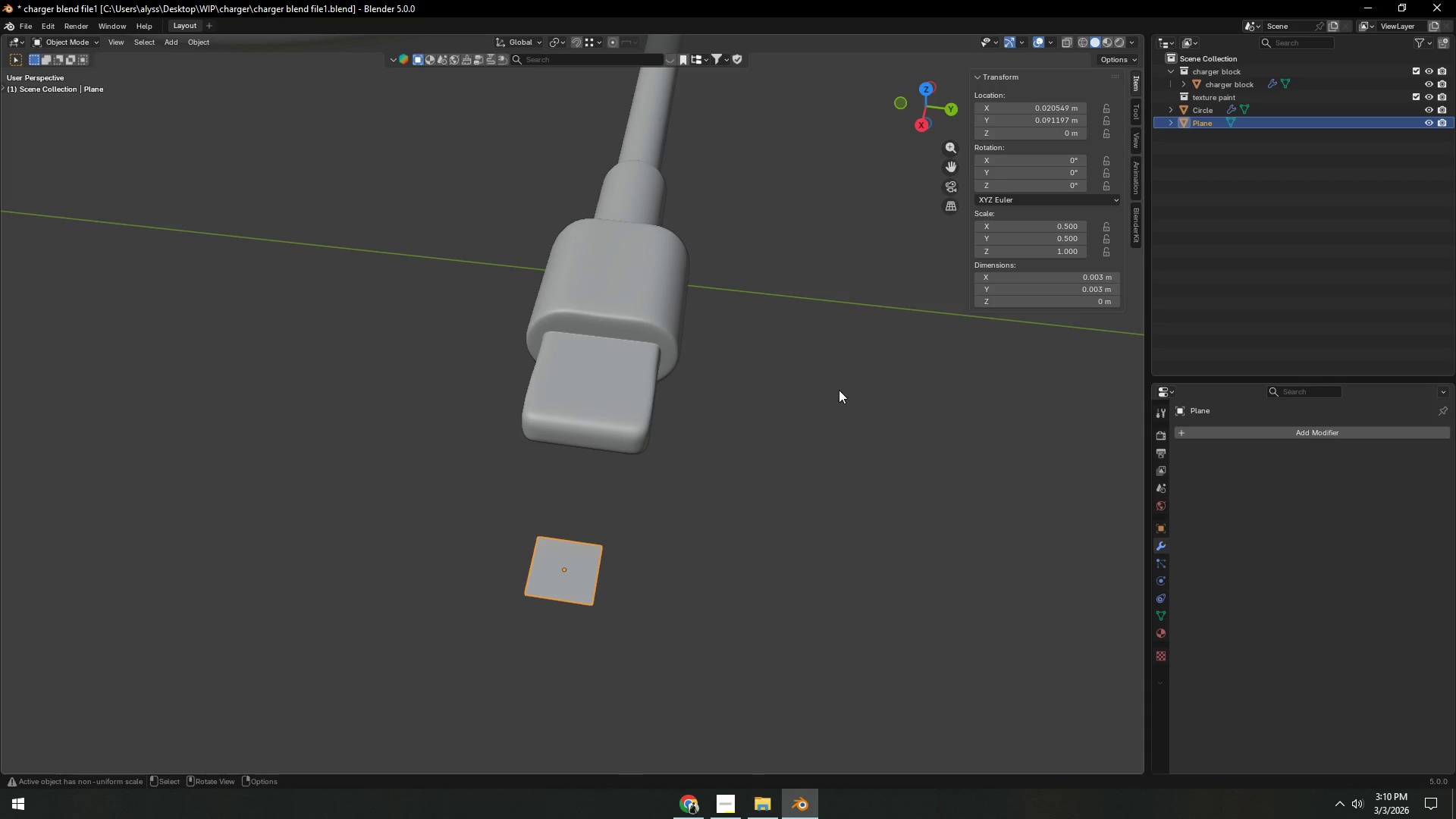 
key(Backquote)
 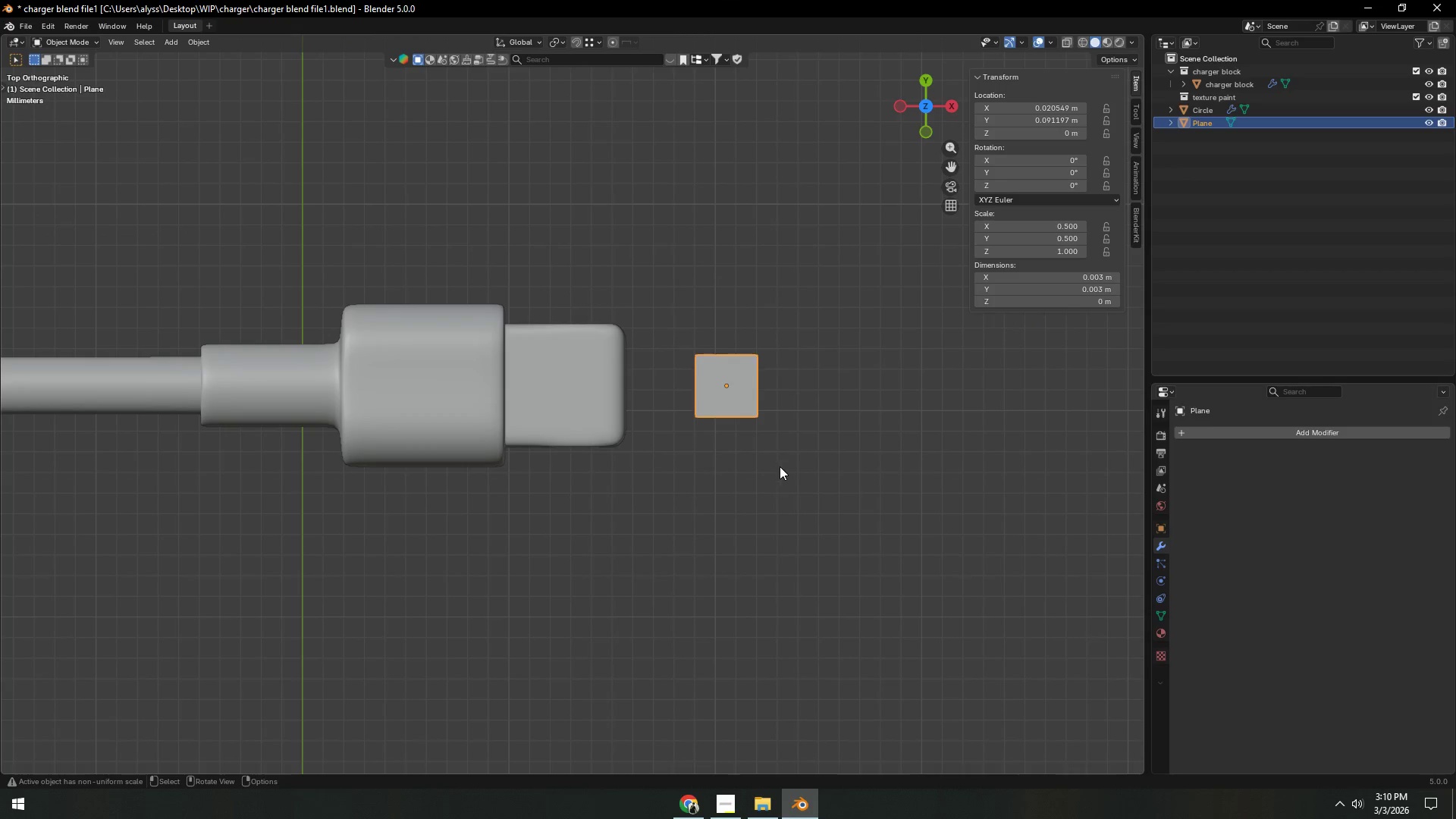 
key(G)
 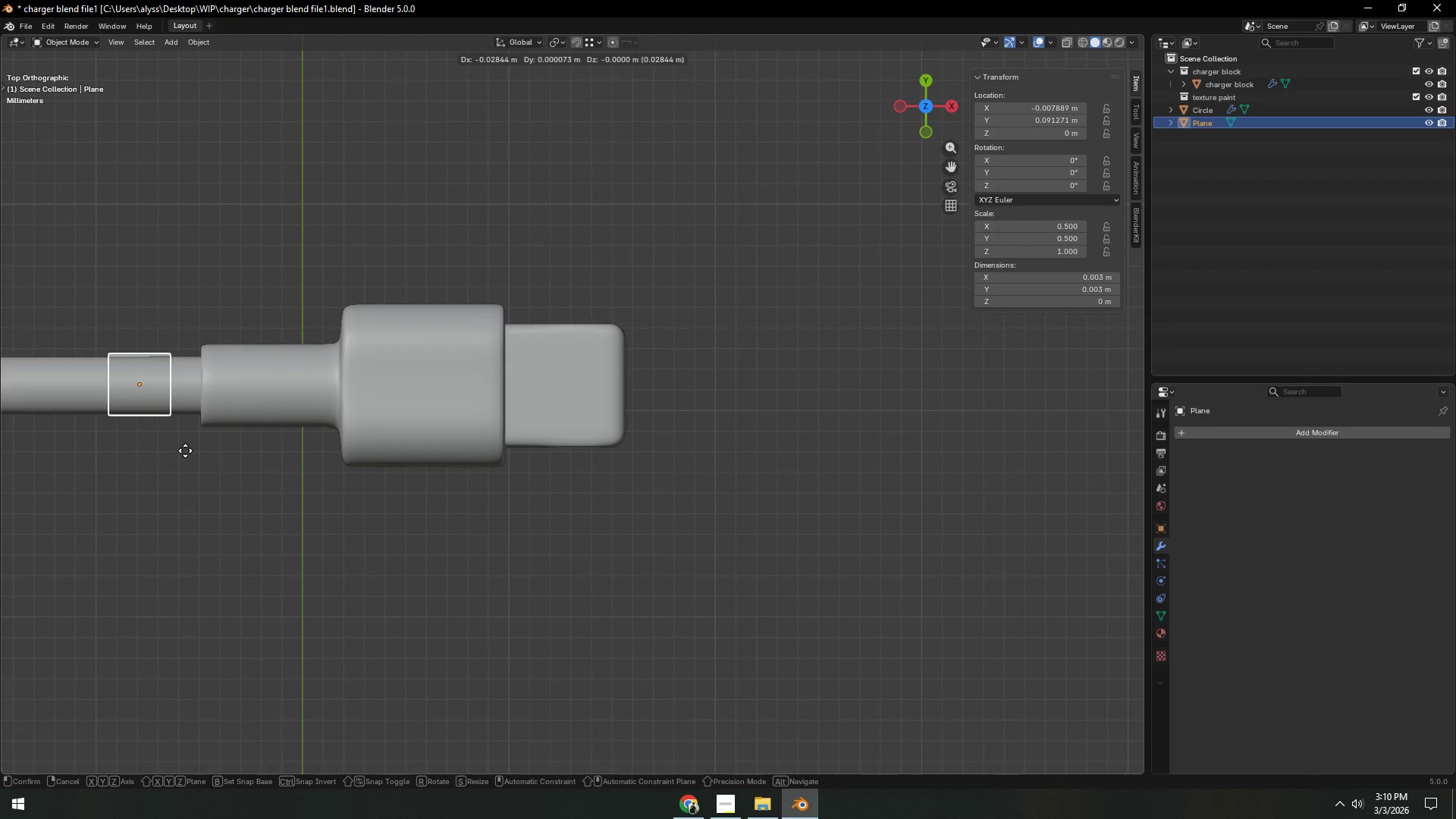 
left_click([185, 450])
 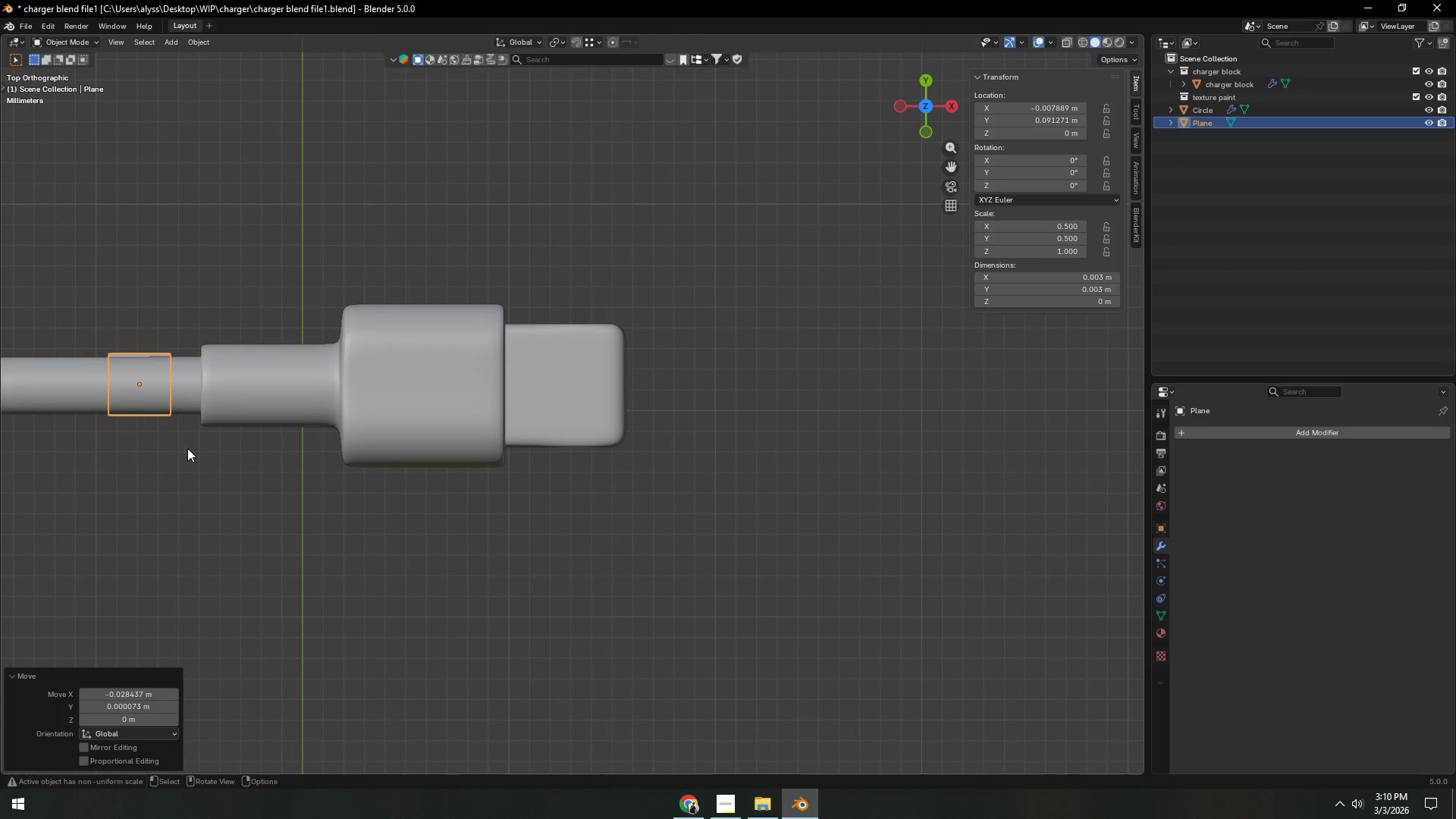 
key(G)
 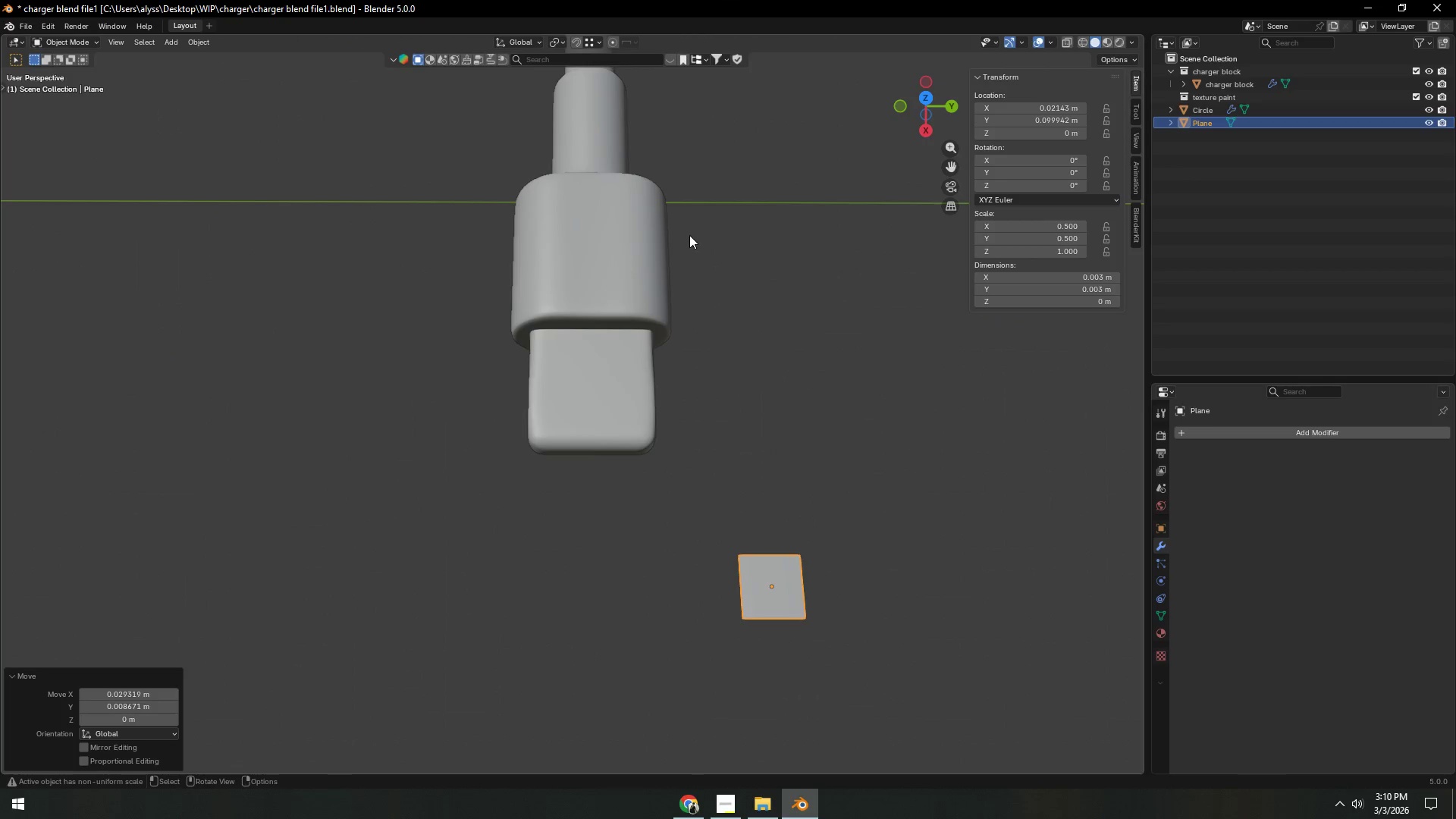 
double_click([657, 284])
 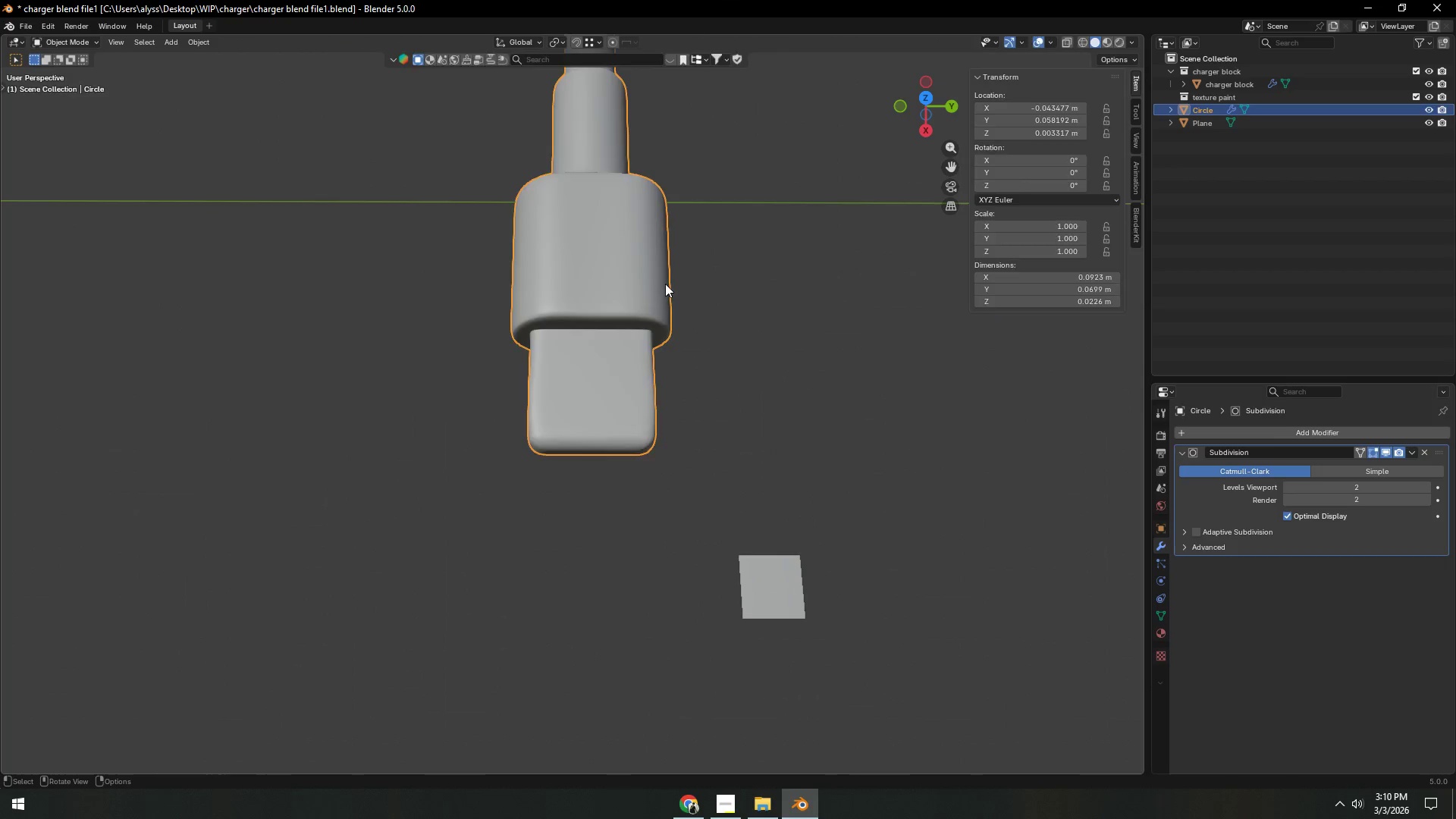 
key(Tab)
 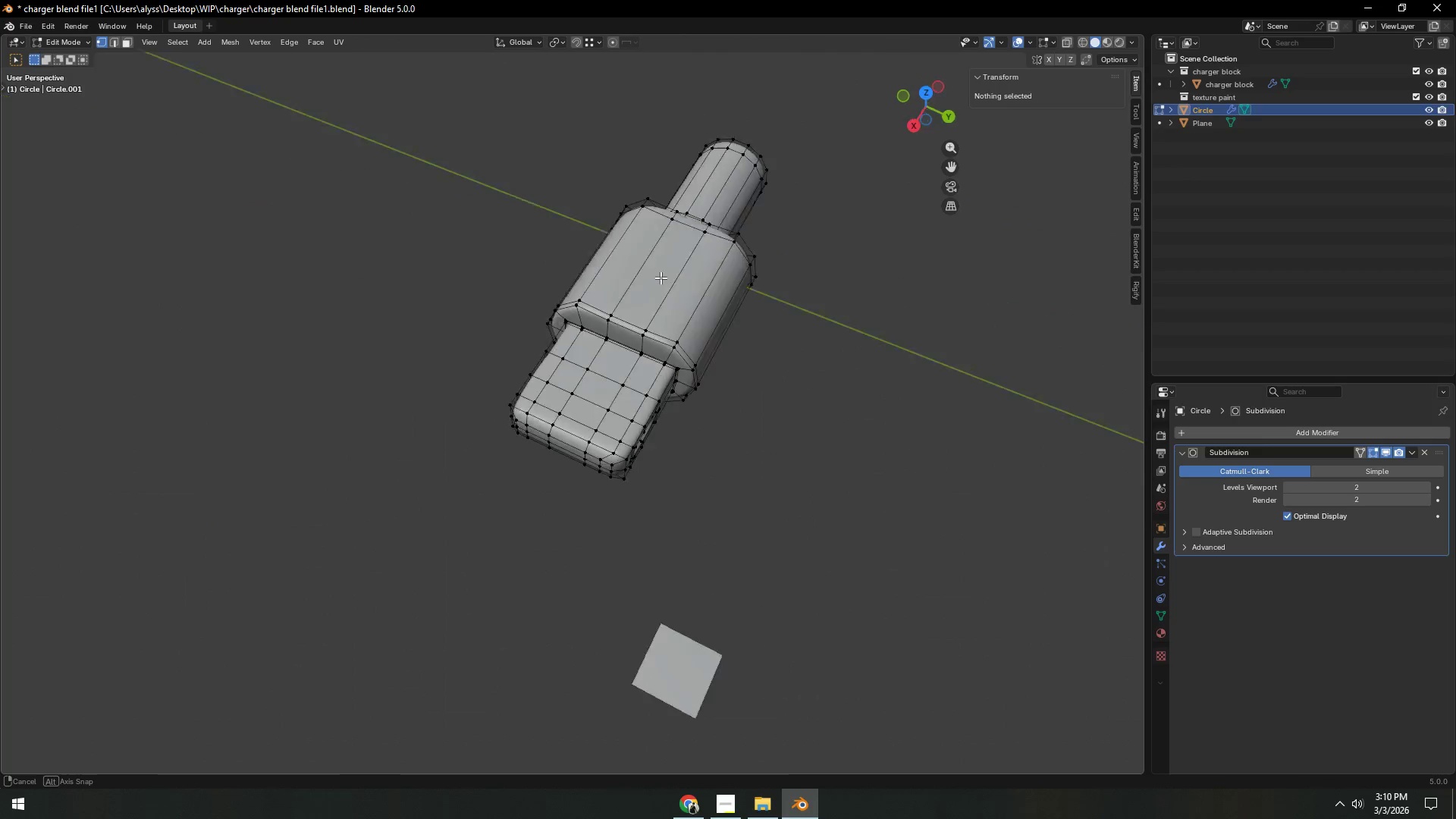 
hold_key(key=ShiftLeft, duration=0.56)
 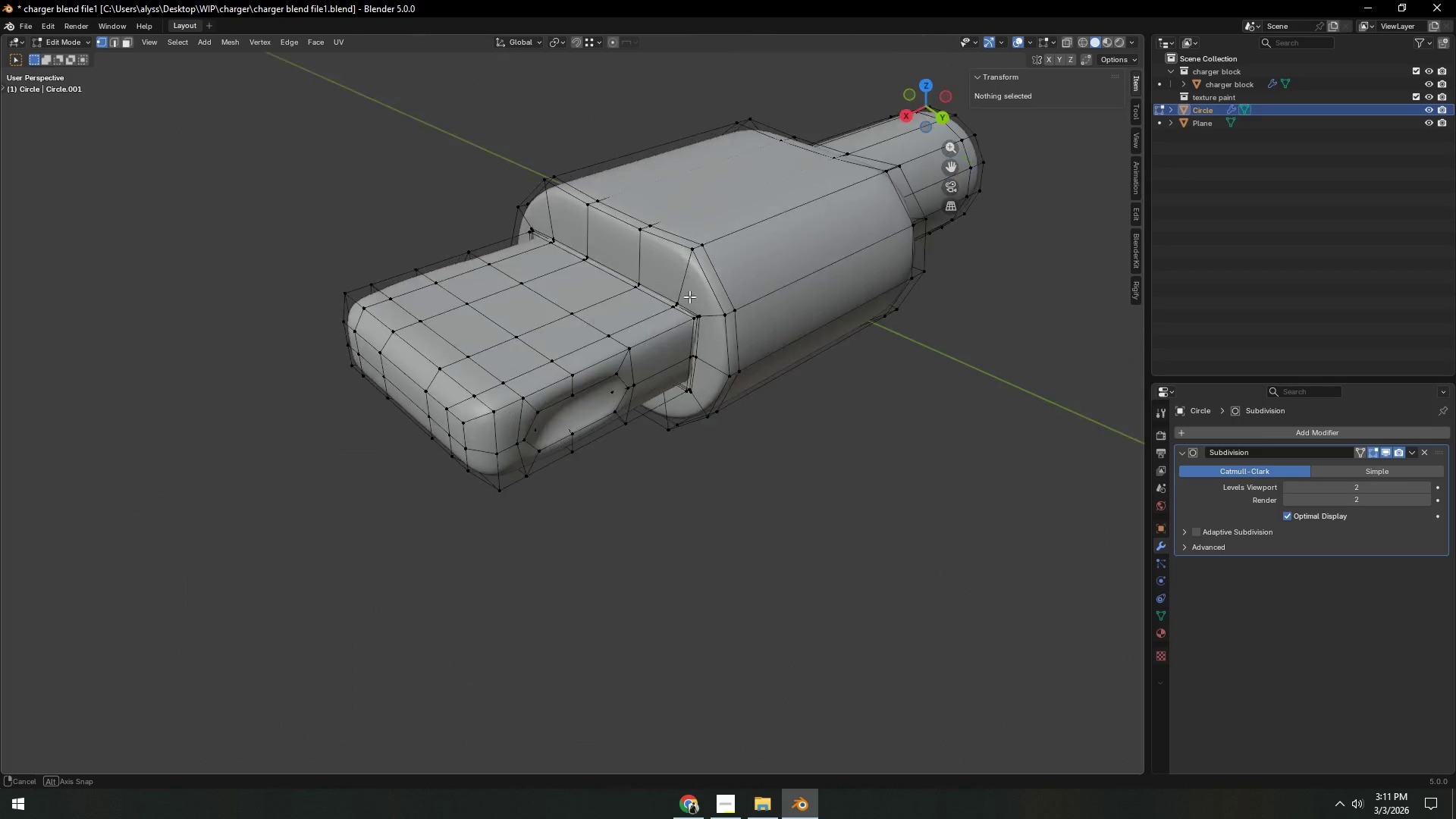 
scroll: coordinate [695, 310], scroll_direction: up, amount: 4.0
 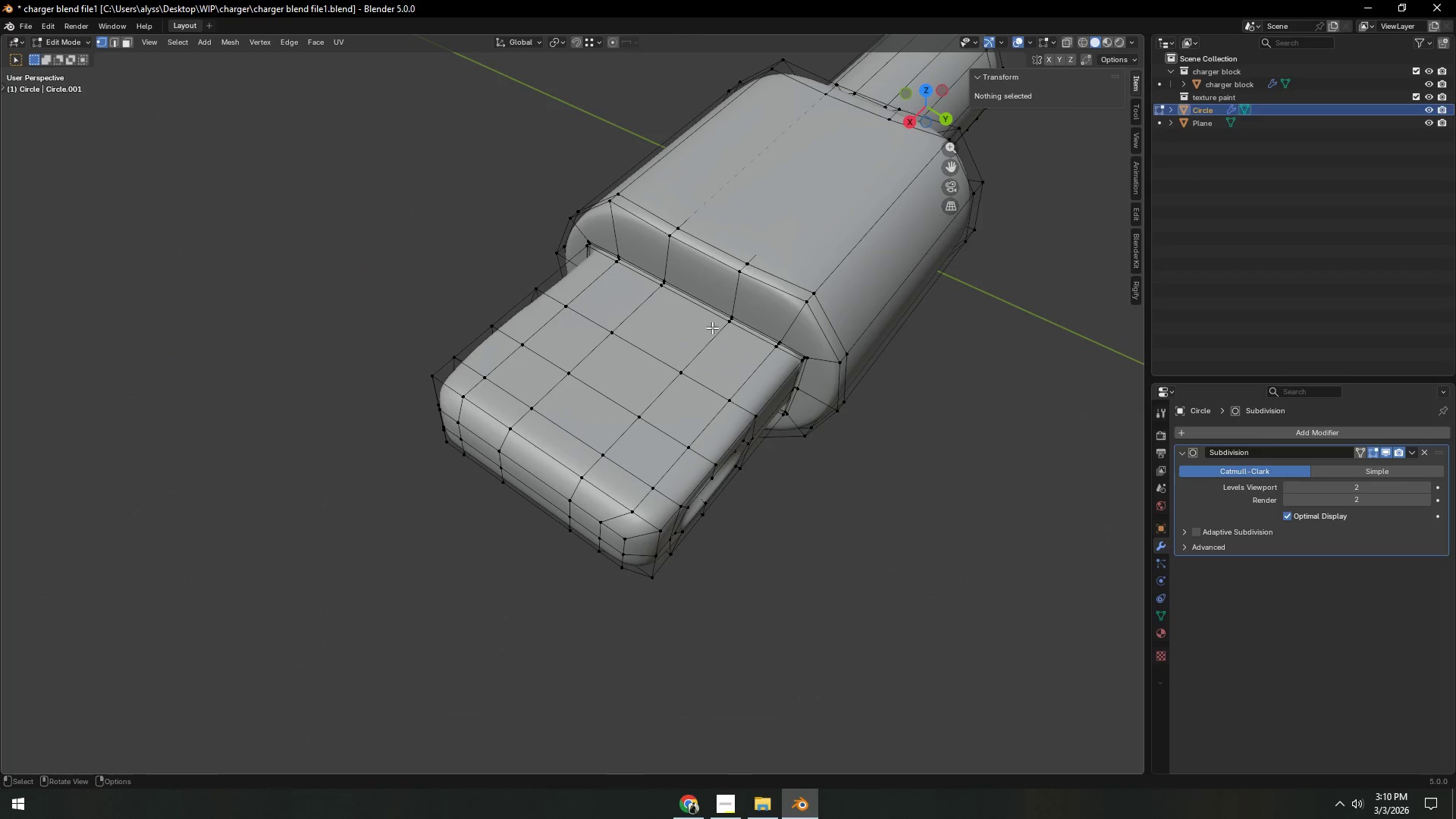 
key(Shift+ShiftLeft)
 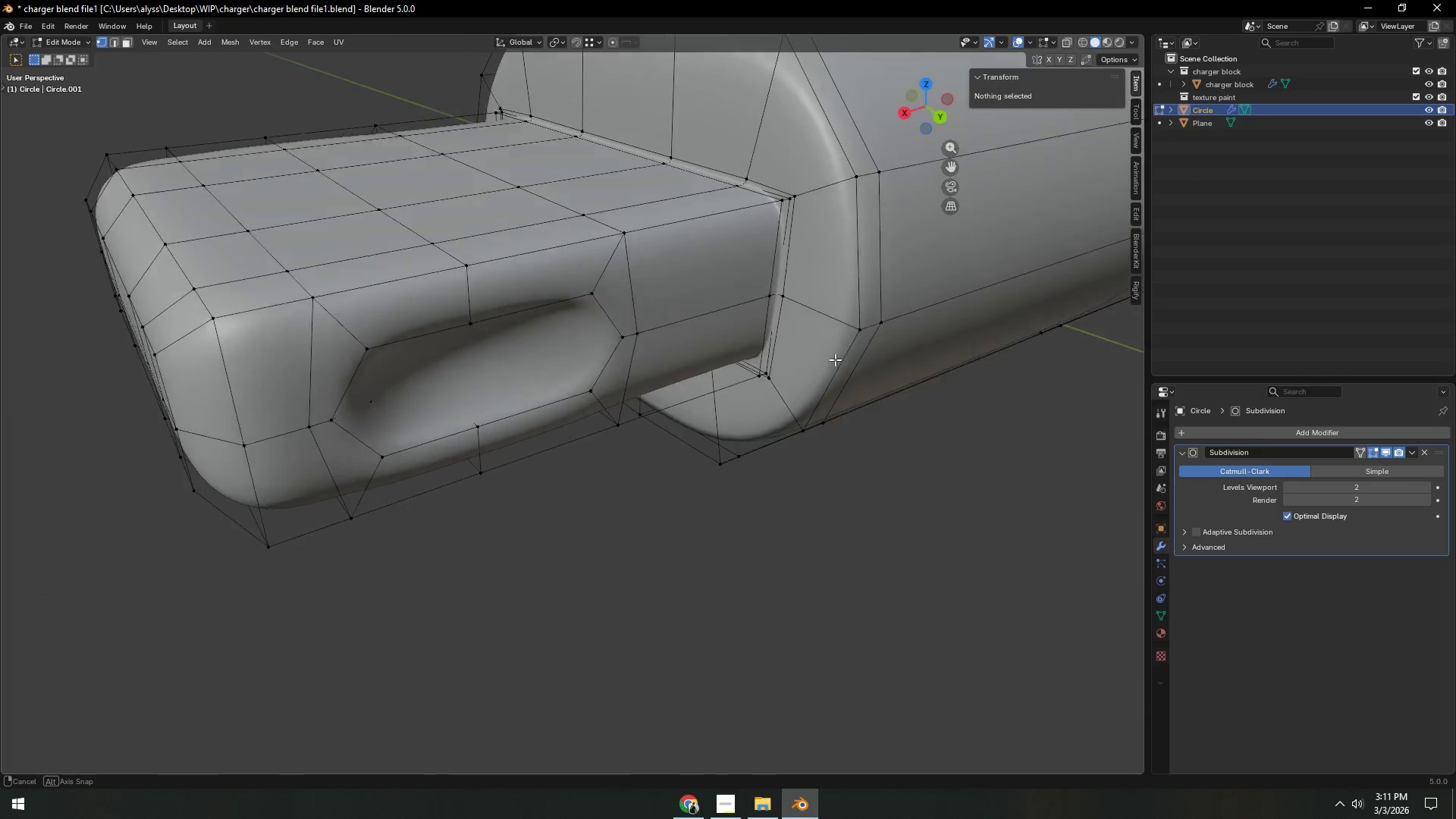 
scroll: coordinate [718, 312], scroll_direction: up, amount: 4.0
 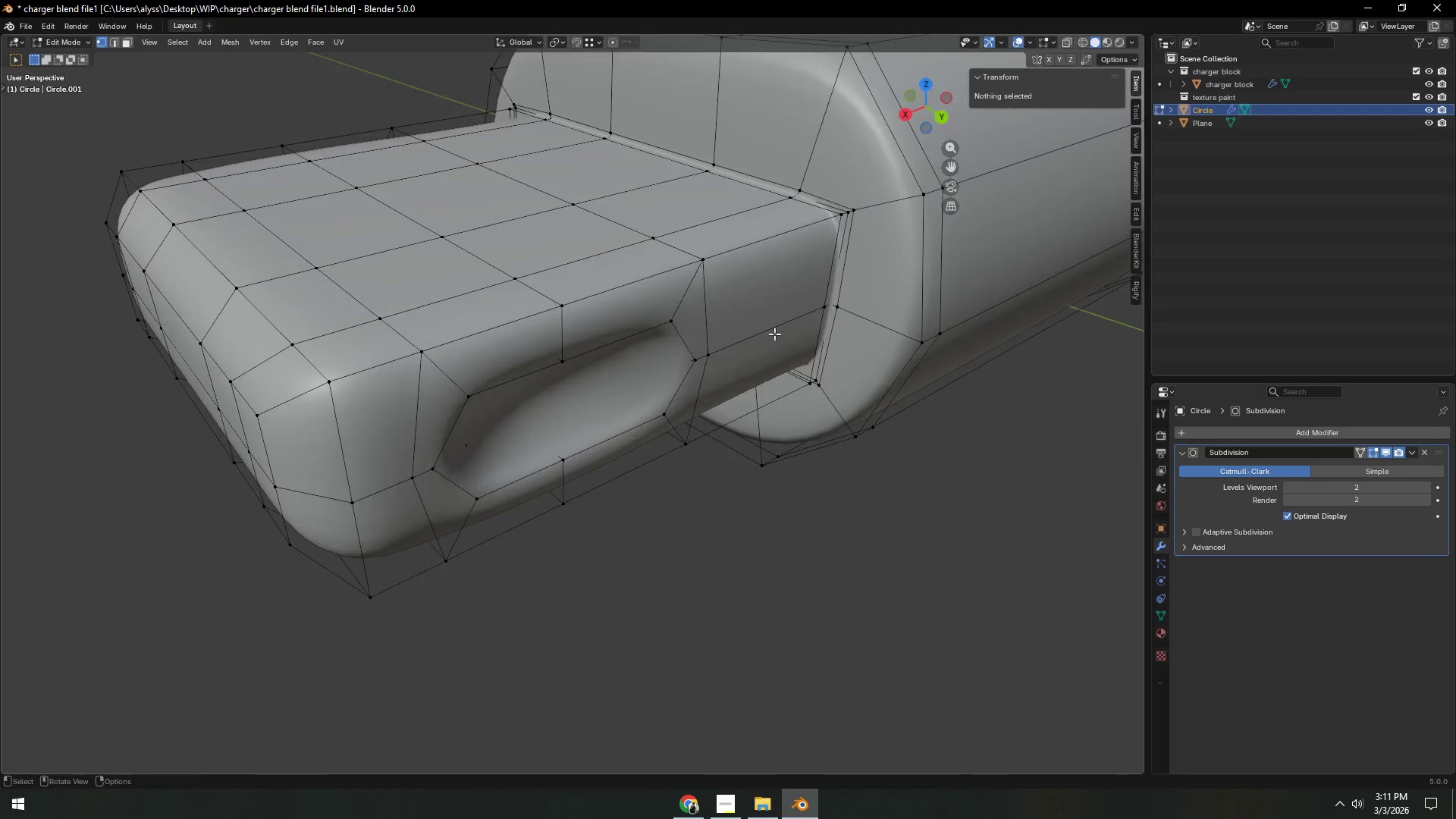 
key(3)
 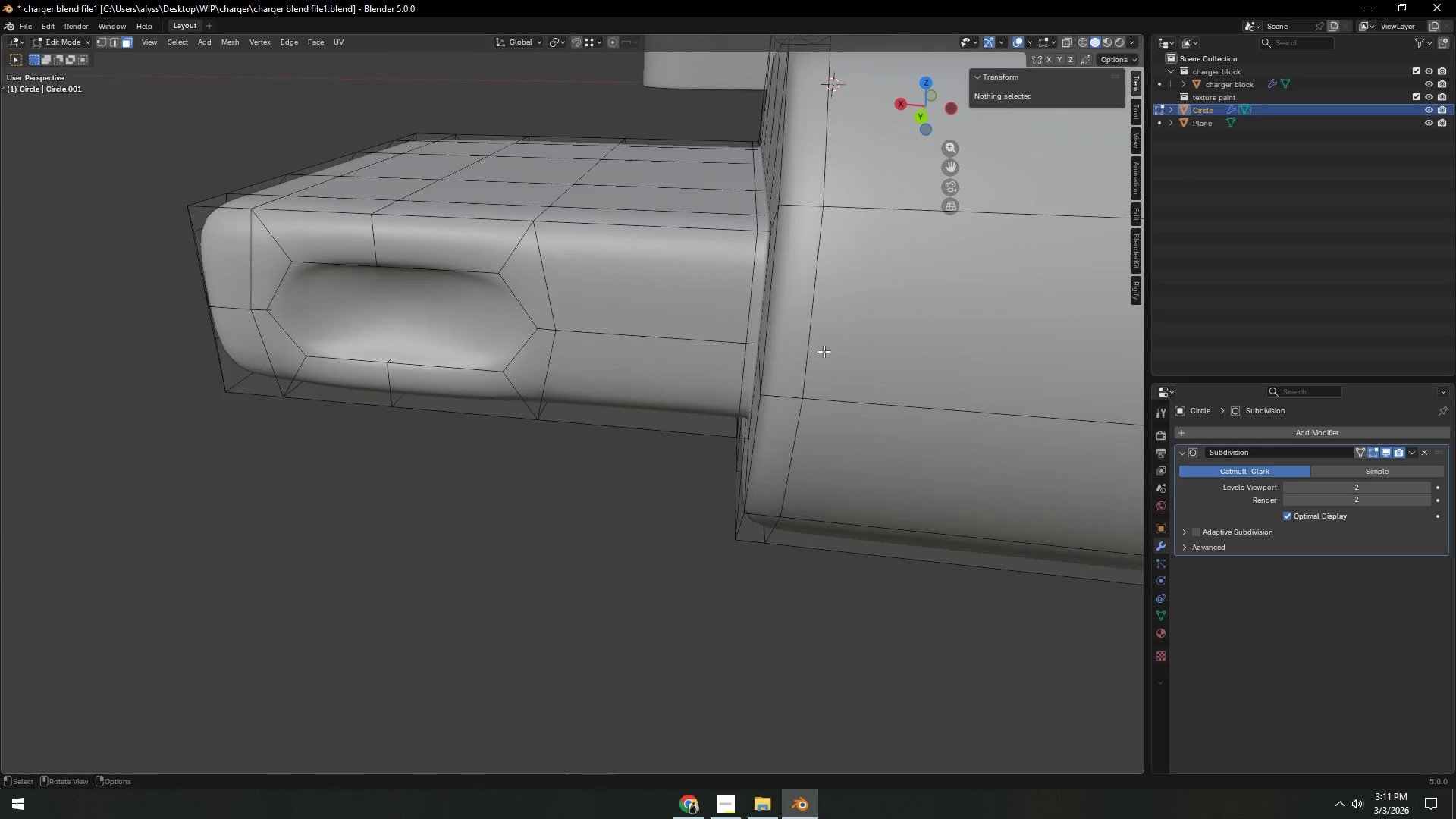 
key(Shift+ShiftLeft)
 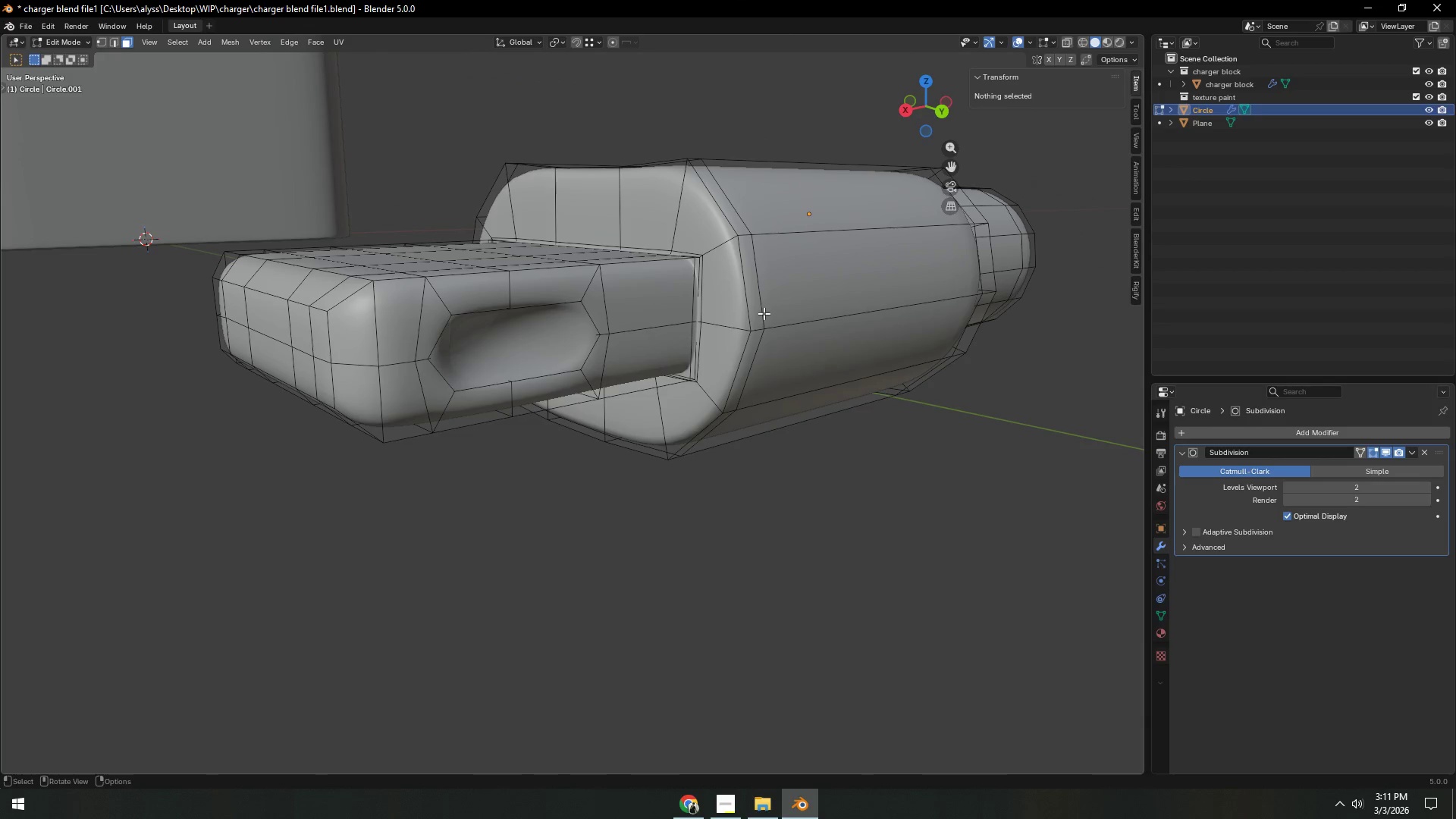 
scroll: coordinate [824, 355], scroll_direction: down, amount: 2.0
 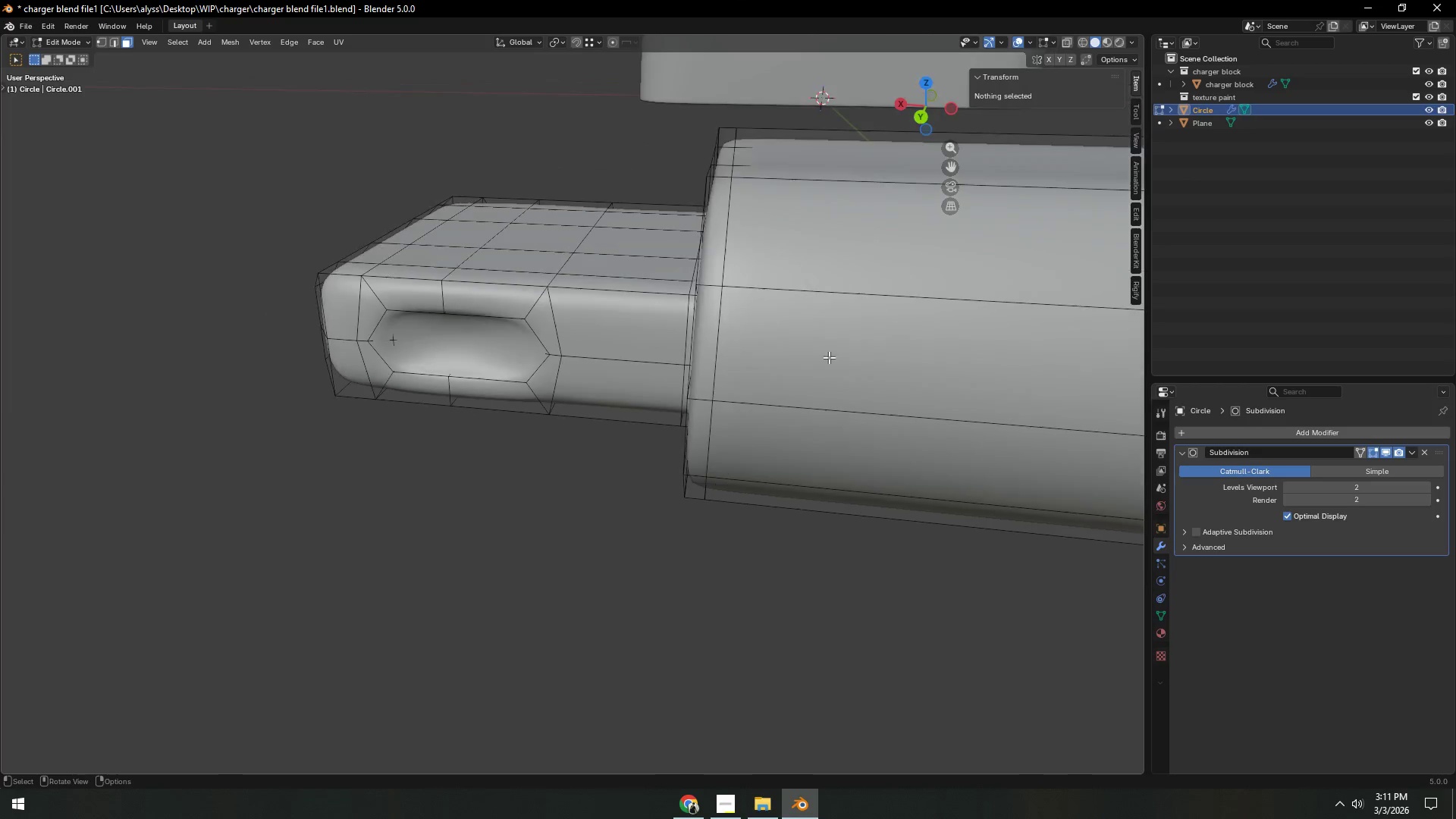 
key(1)
 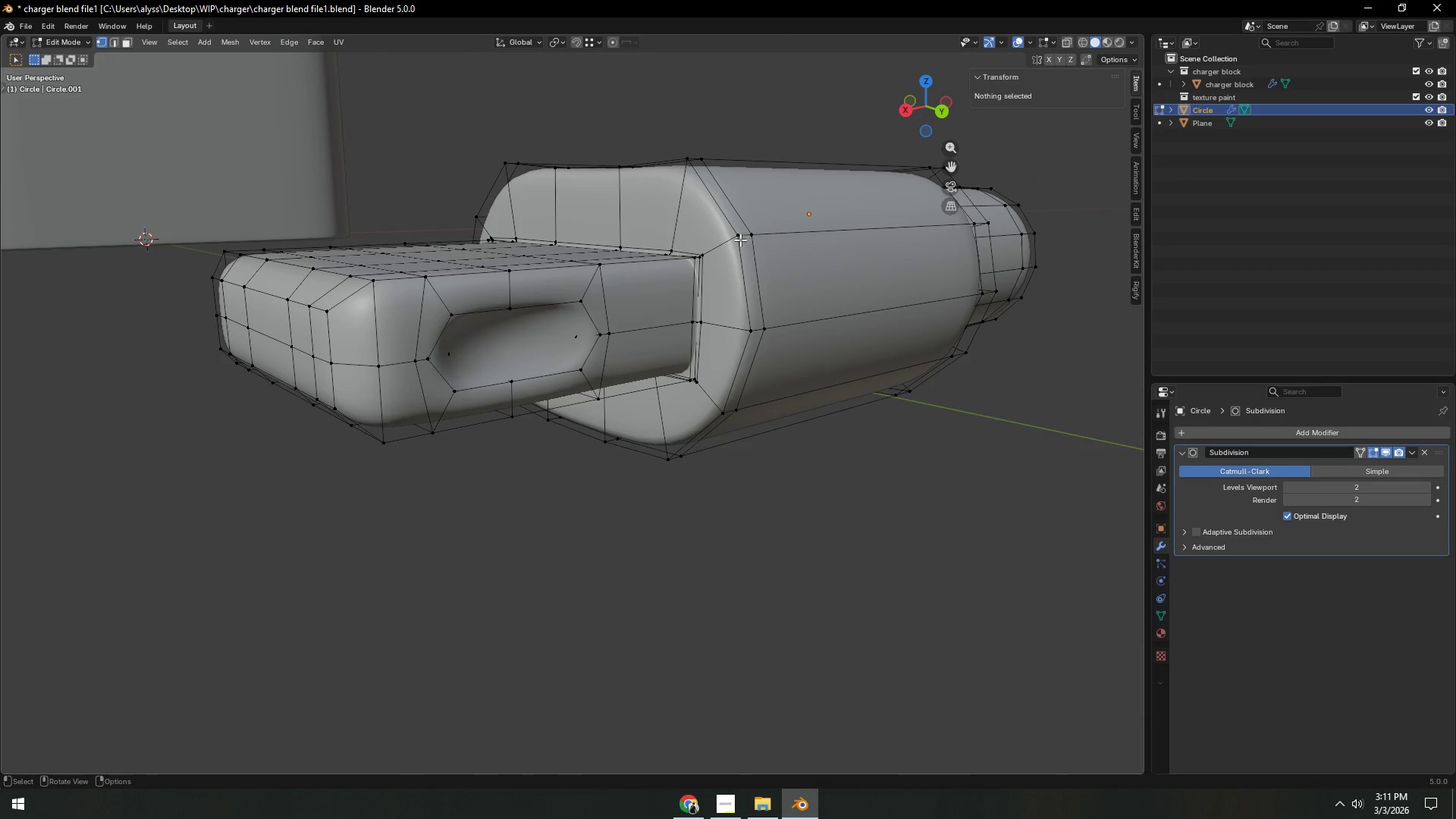 
left_click([739, 237])
 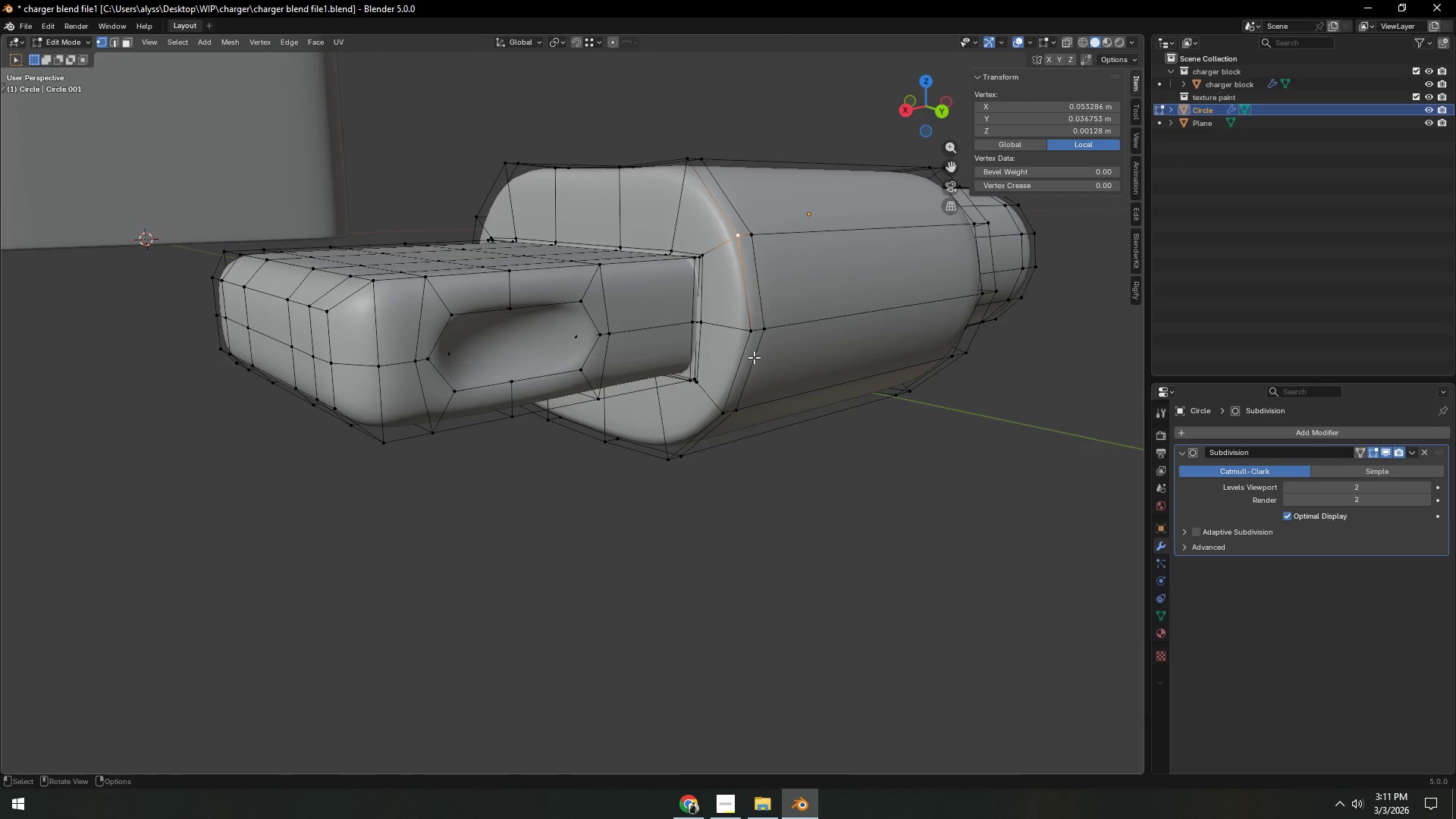 
hold_key(key=ControlLeft, duration=0.47)
 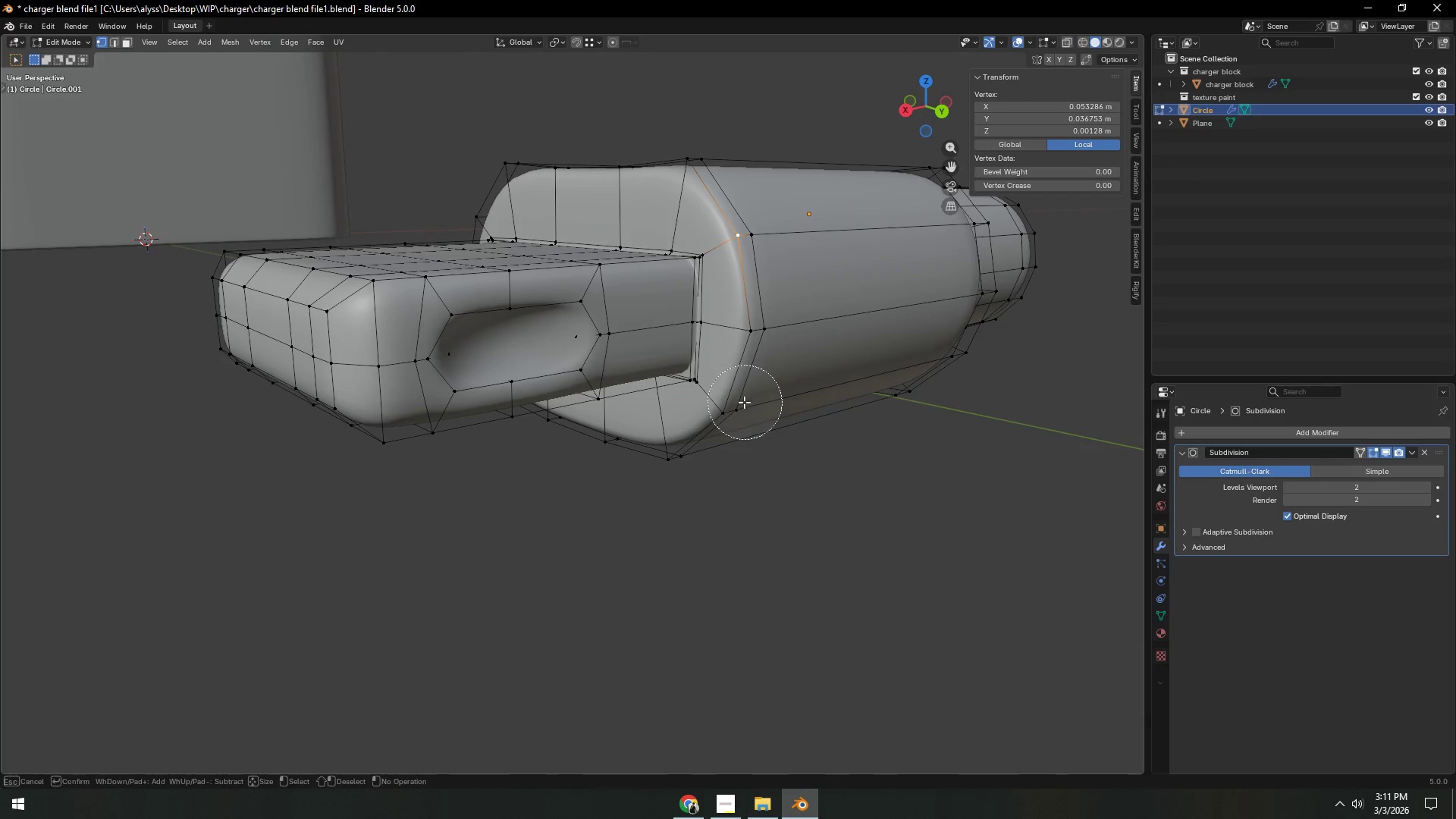 
key(C)
 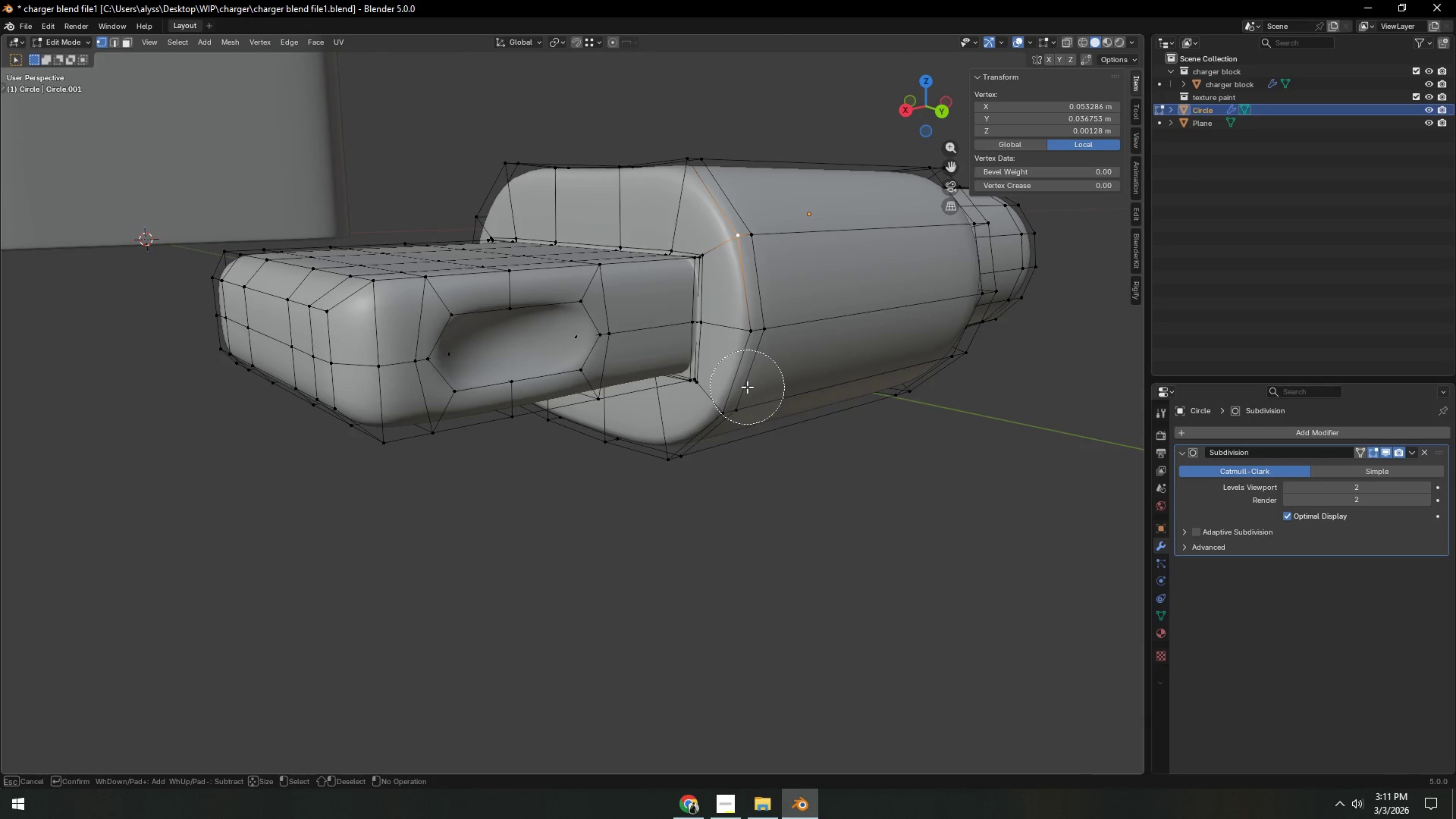 
left_click_drag(start_coordinate=[750, 382], to_coordinate=[766, 260])
 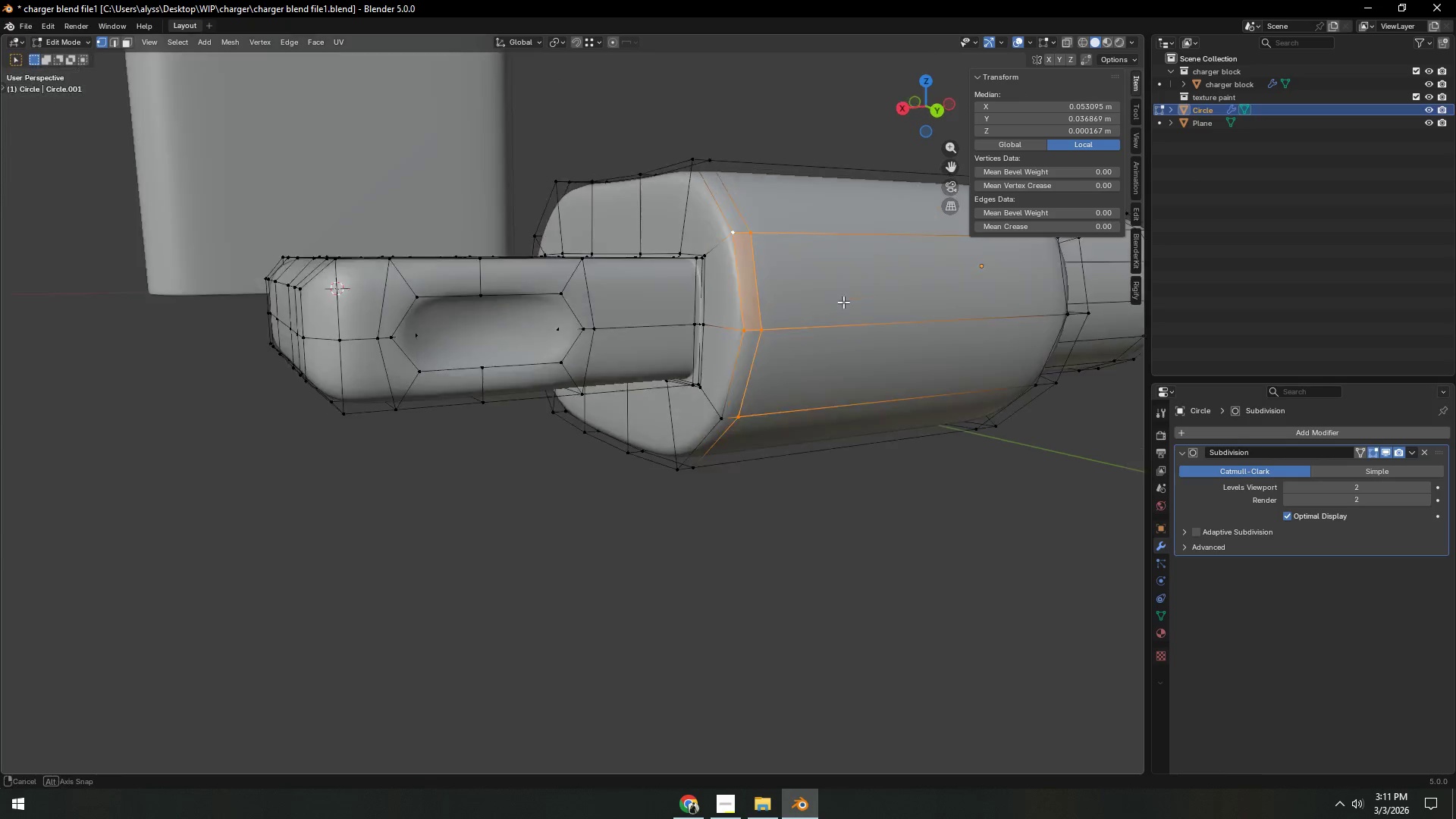 
right_click([766, 260])
 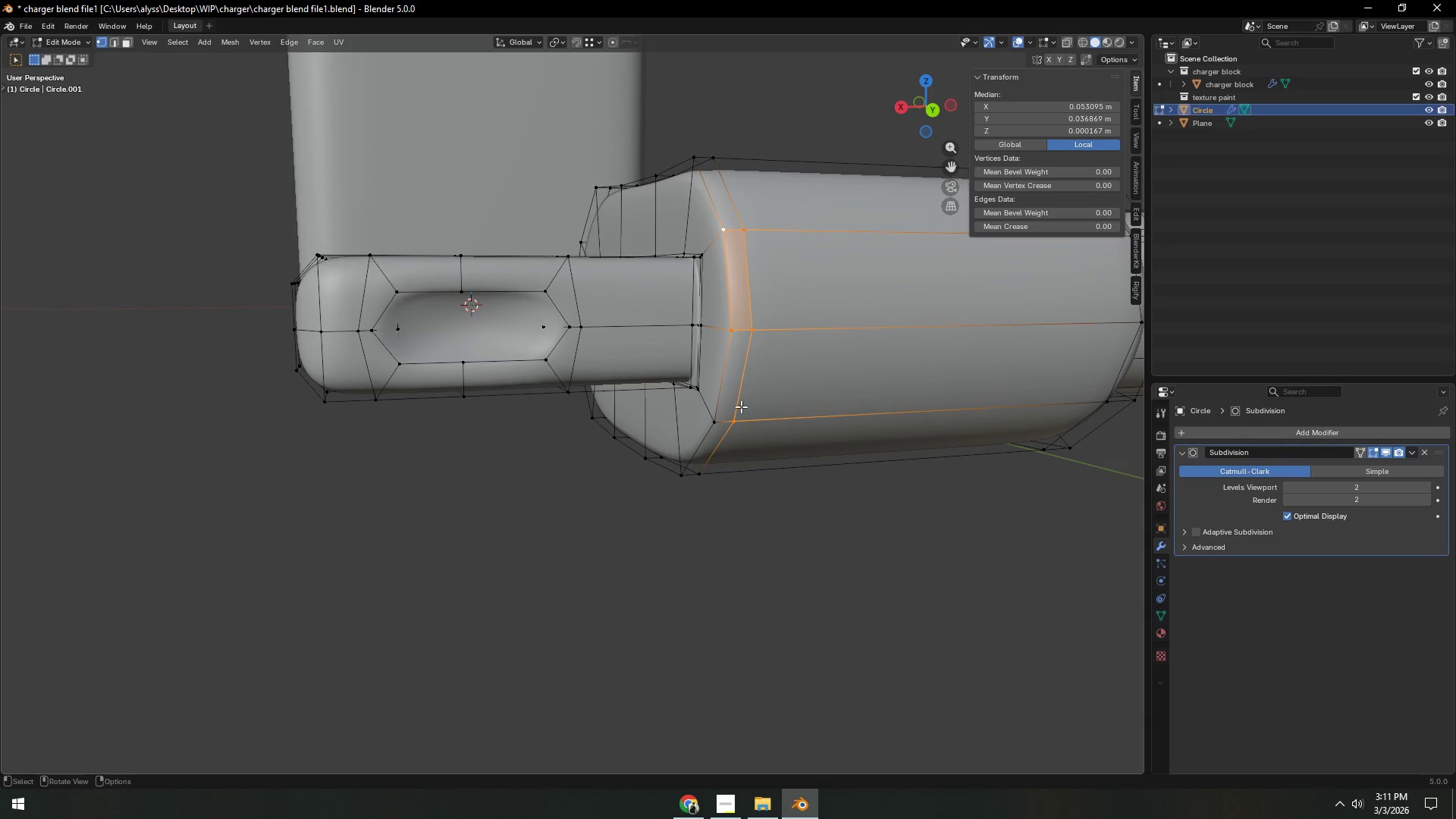 
left_click([766, 260])
 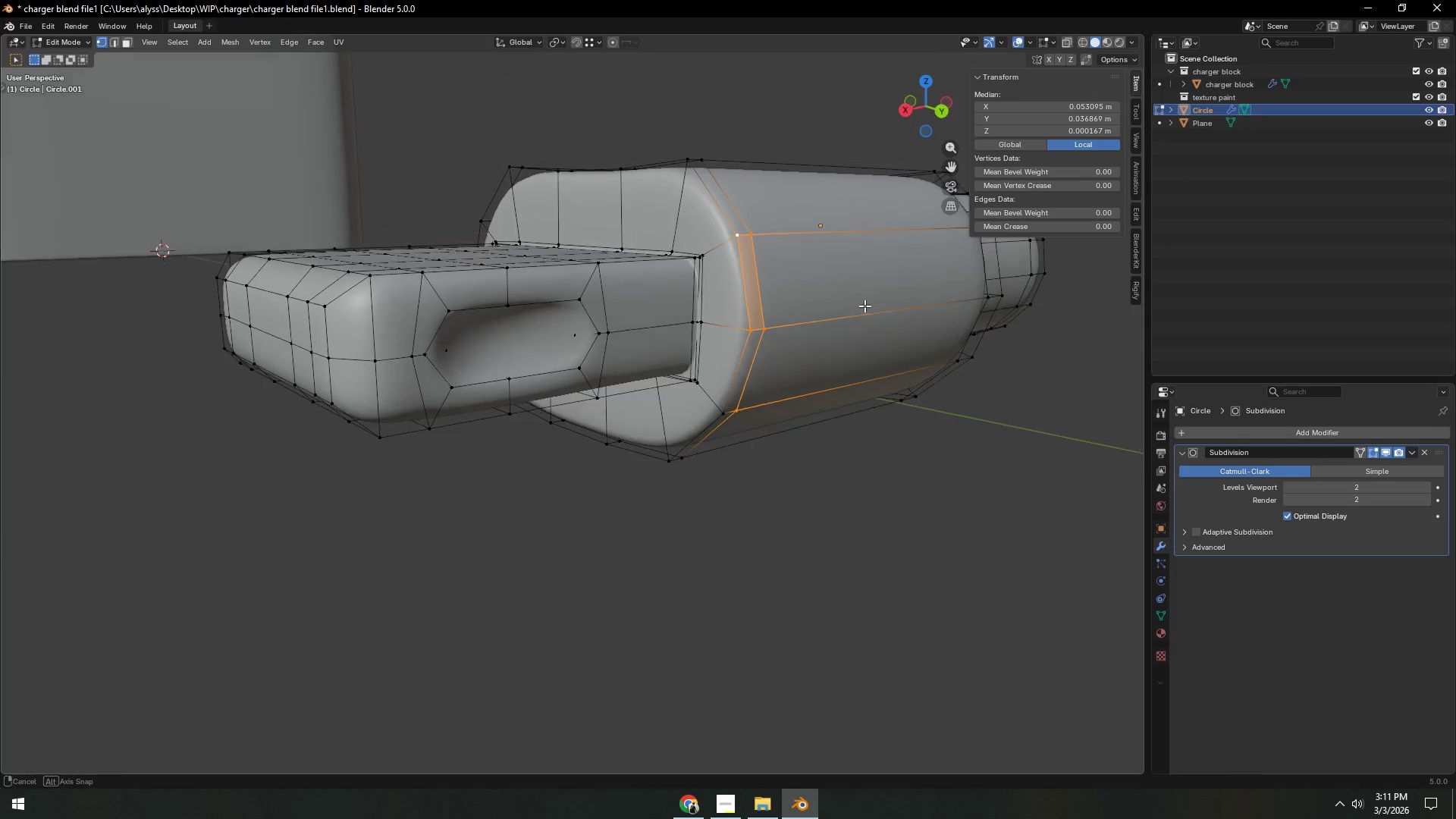 
left_click([717, 420])
 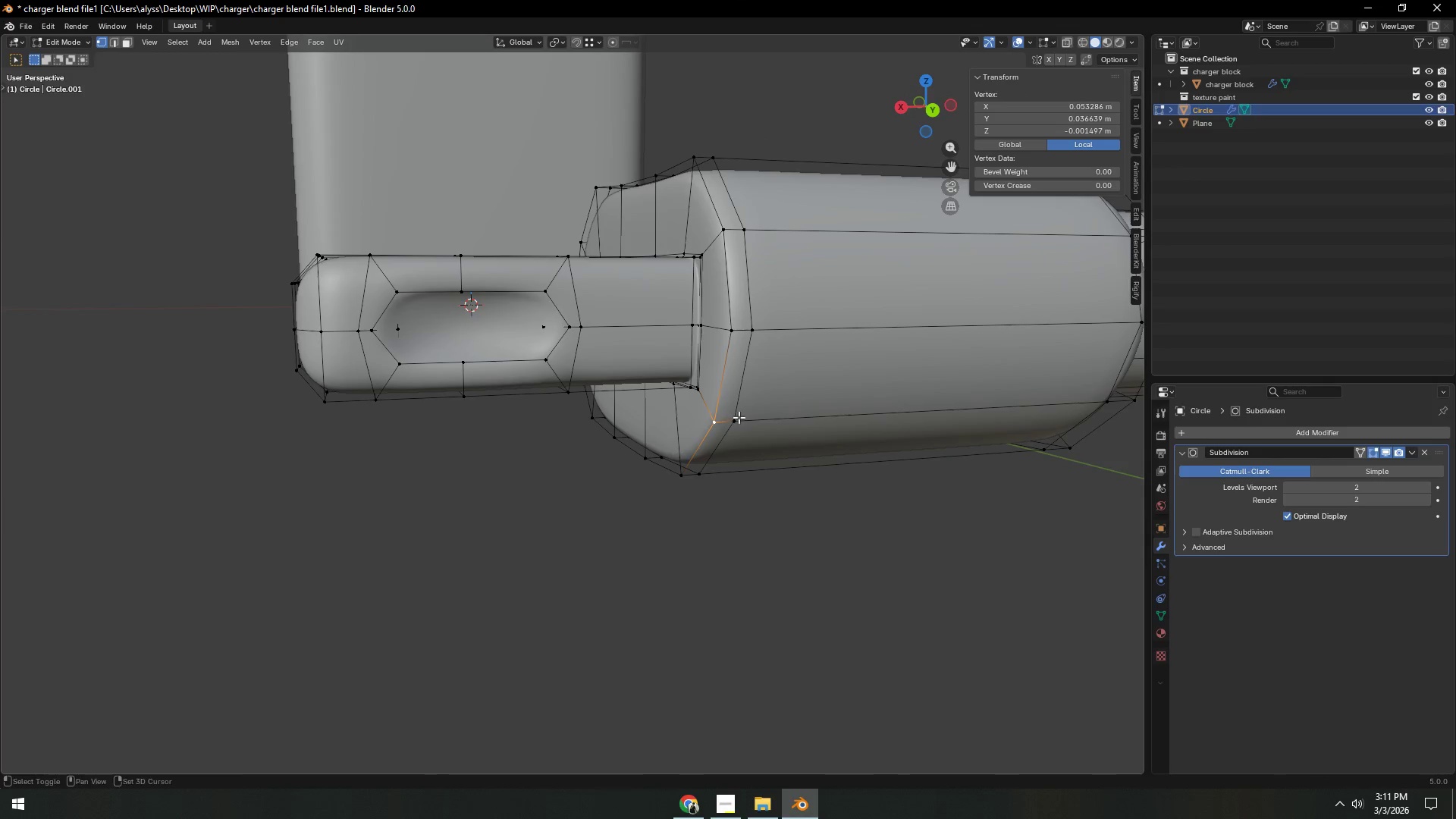 
hold_key(key=ShiftLeft, duration=1.5)
double_click([751, 329])
 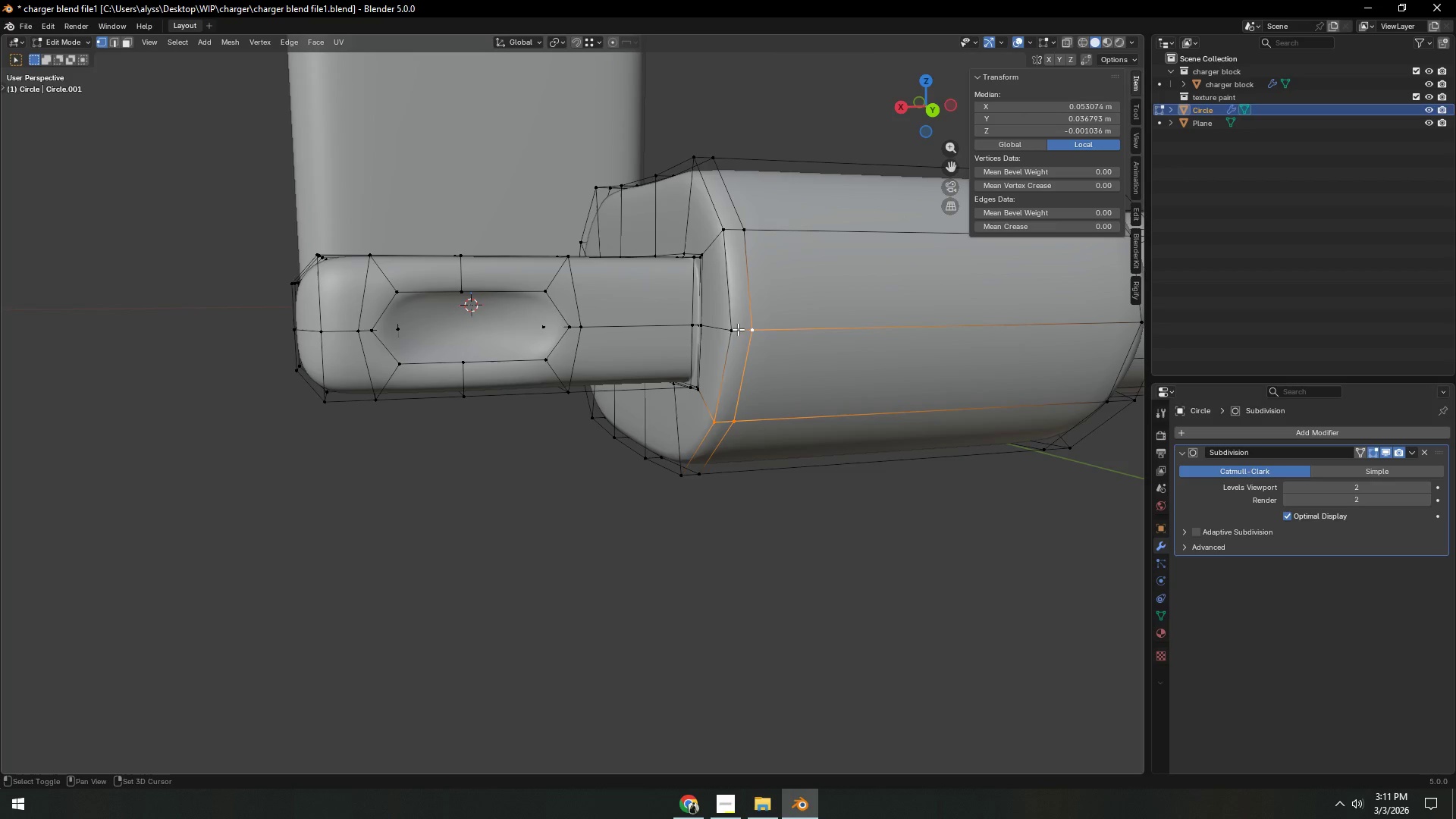 
triple_click([738, 329])
 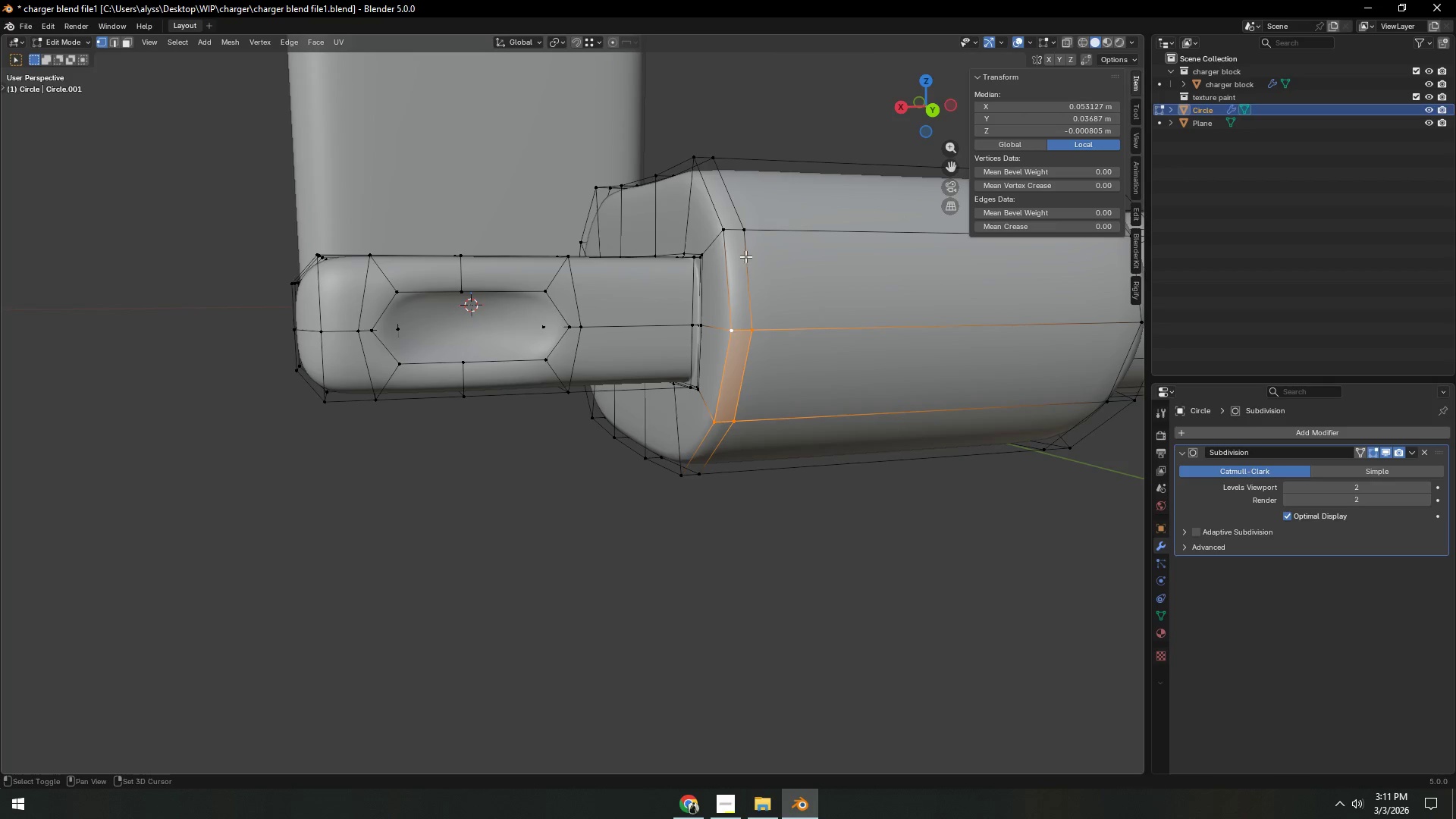 
hold_key(key=ShiftLeft, duration=0.62)
left_click([746, 237])
 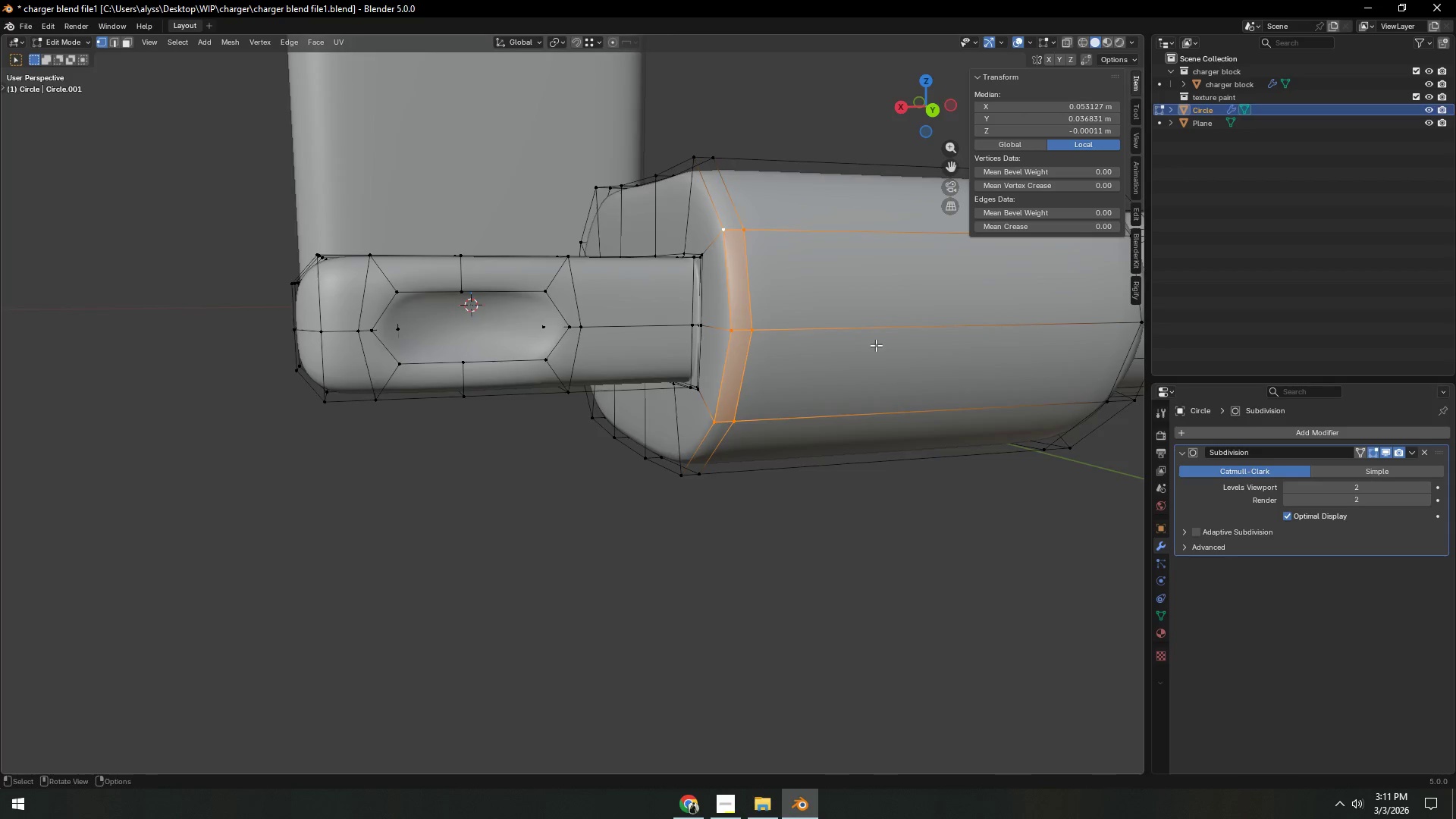 
hold_key(key=ShiftLeft, duration=0.34)
 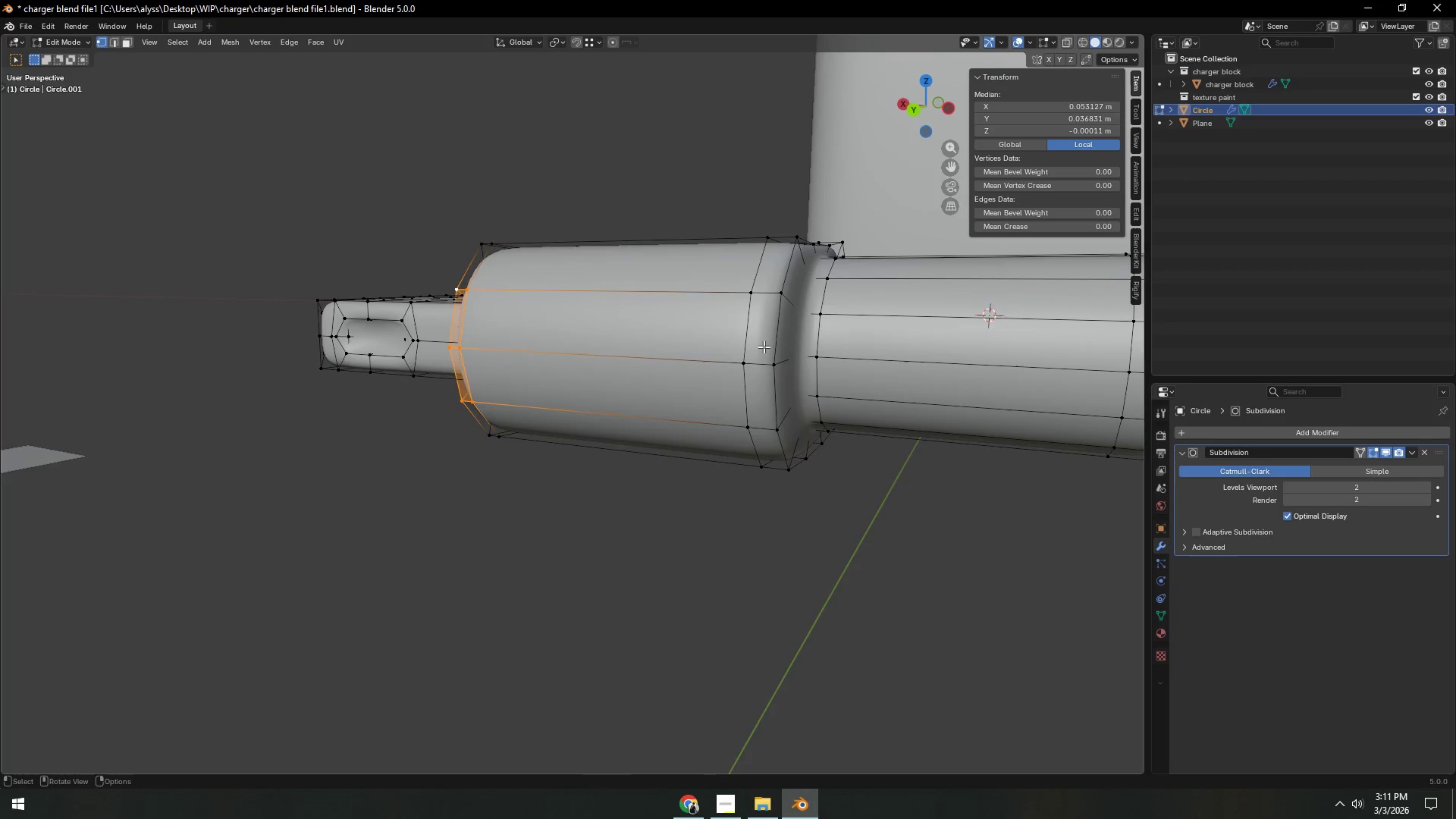 
scroll: coordinate [824, 351], scroll_direction: down, amount: 3.0
 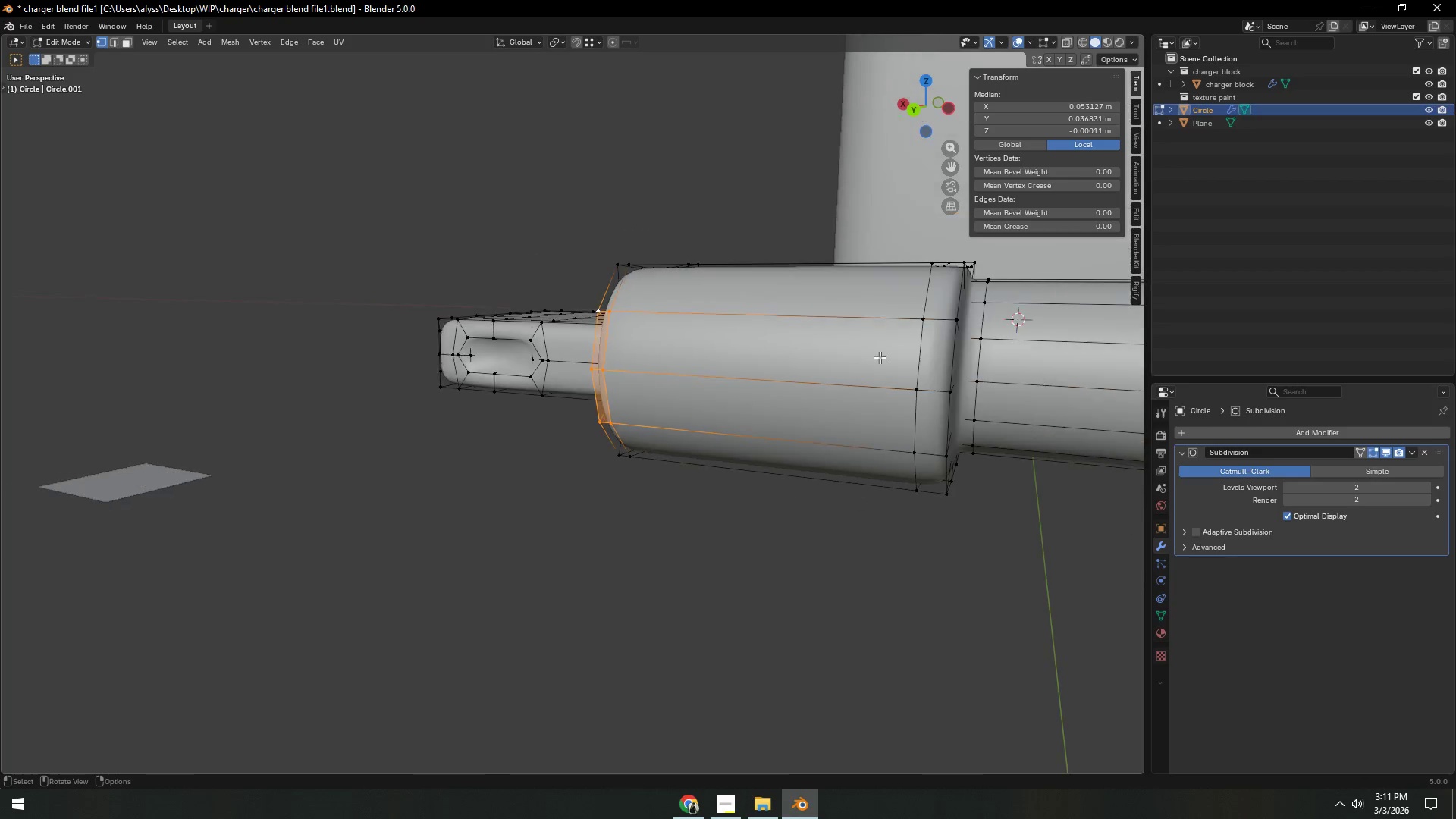 
scroll: coordinate [764, 347], scroll_direction: up, amount: 1.0
 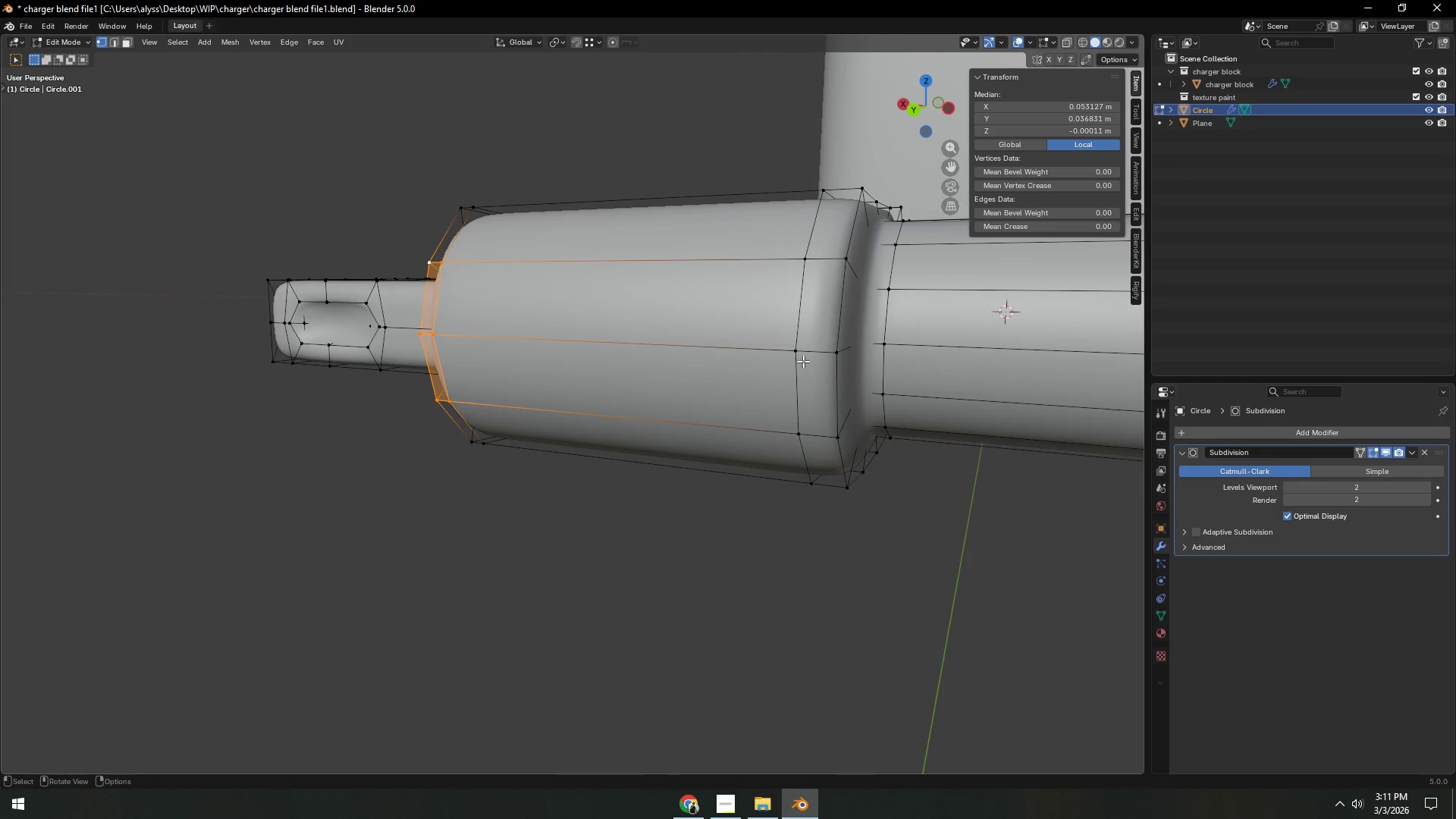 
key(3)
 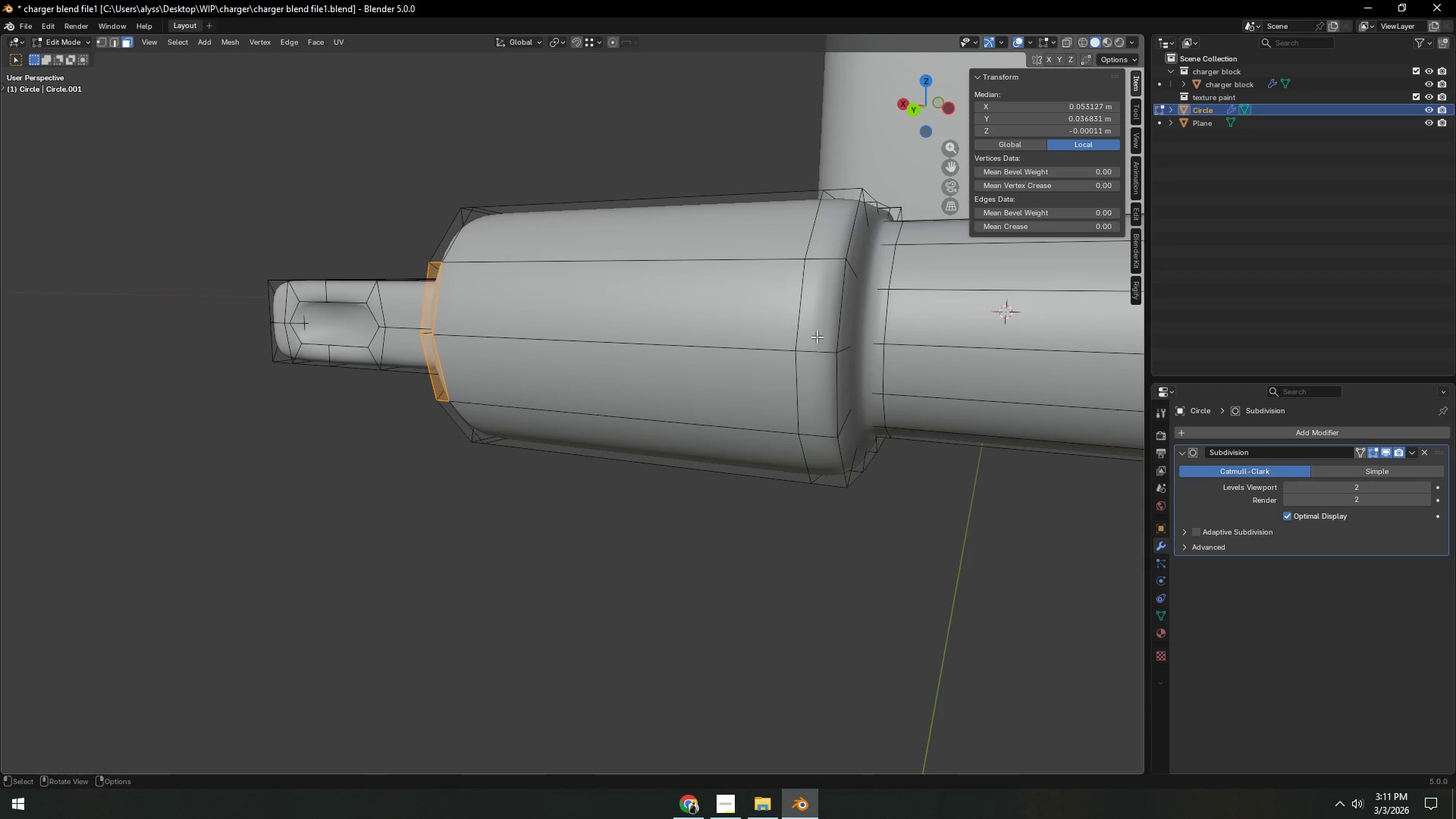 
left_click([821, 312])
 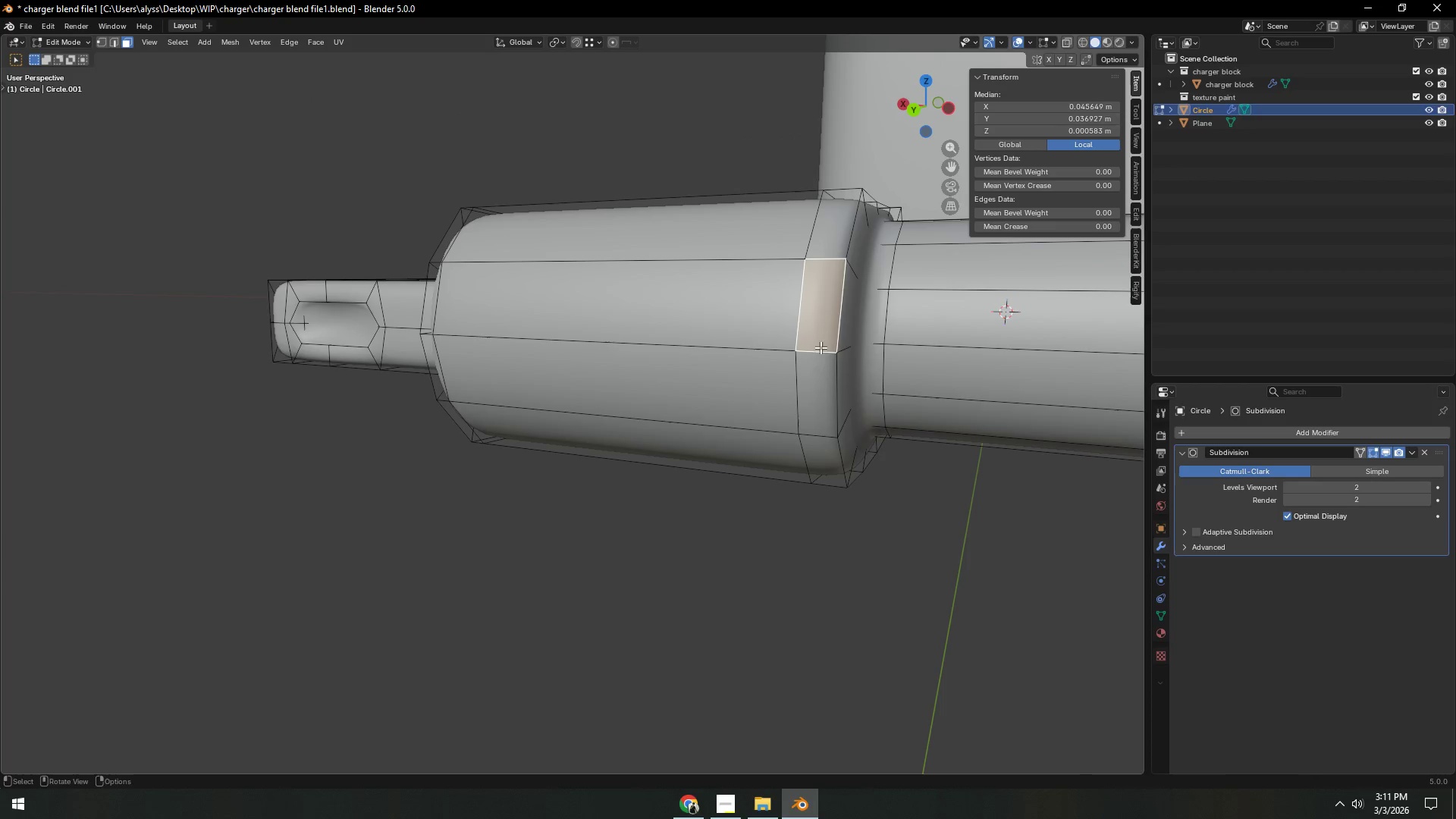 
hold_key(key=ShiftLeft, duration=0.33)
double_click([817, 370])
 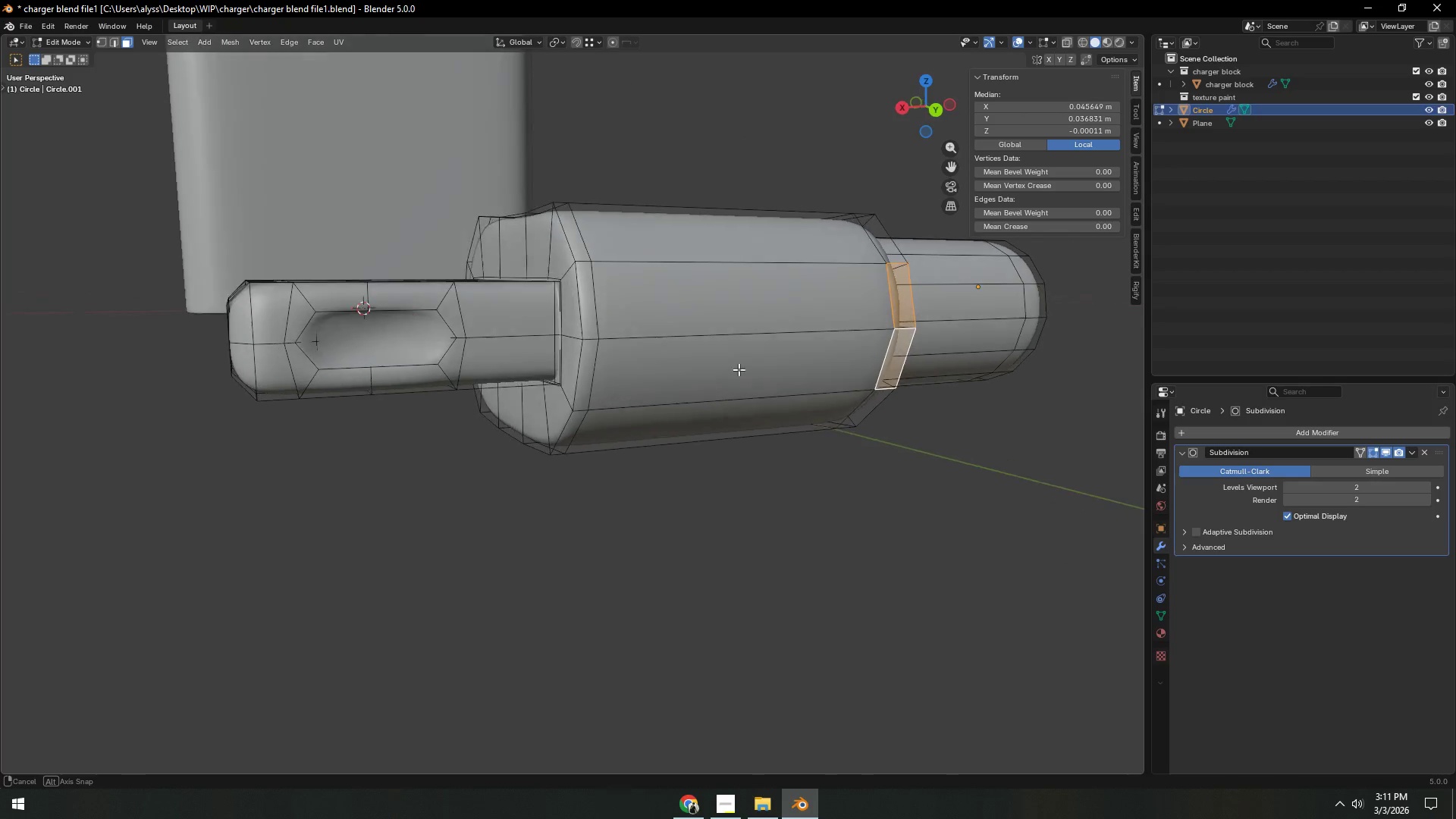 
hold_key(key=ShiftLeft, duration=1.53)
left_click([595, 316])
 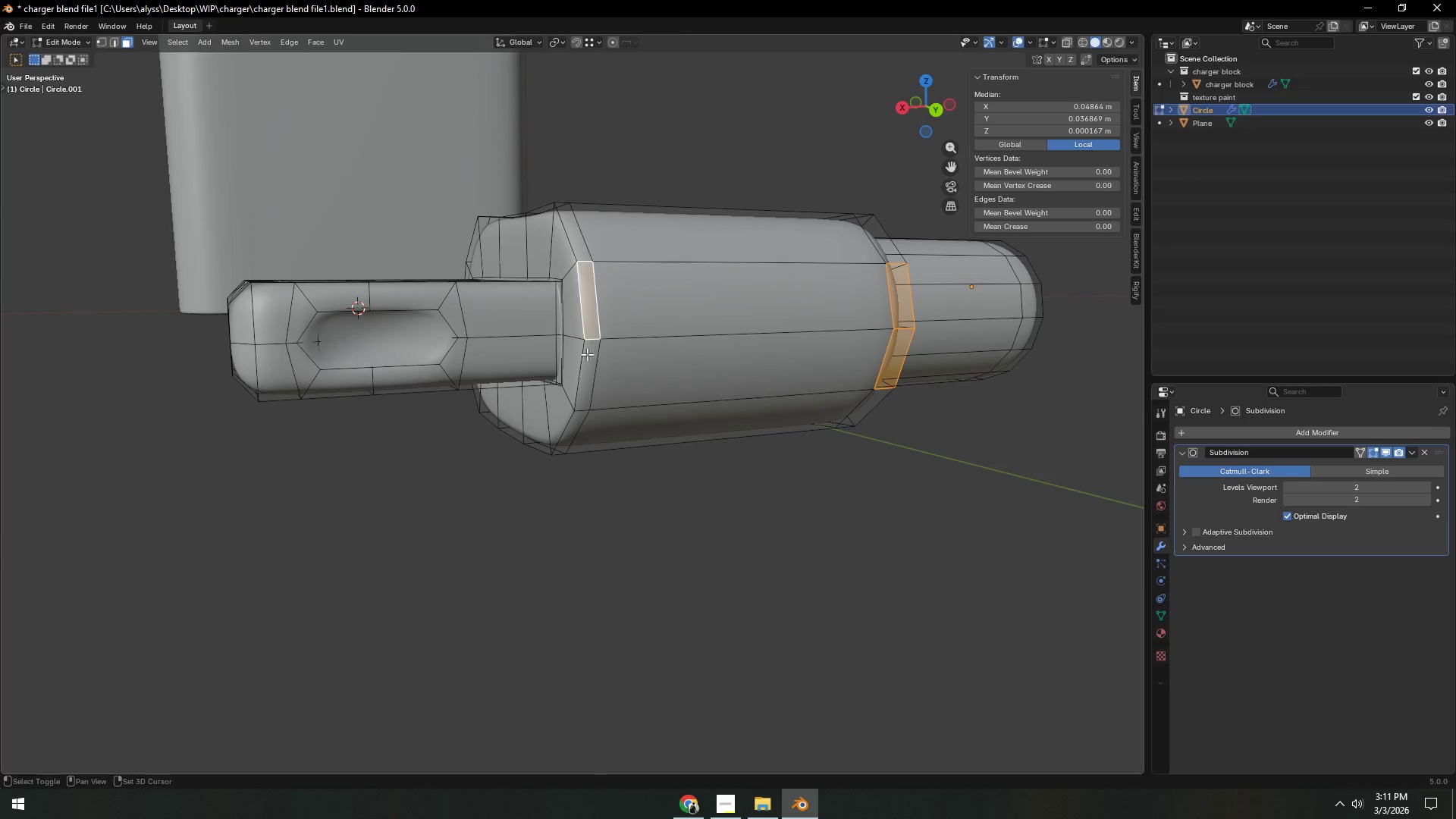 
double_click([587, 356])
 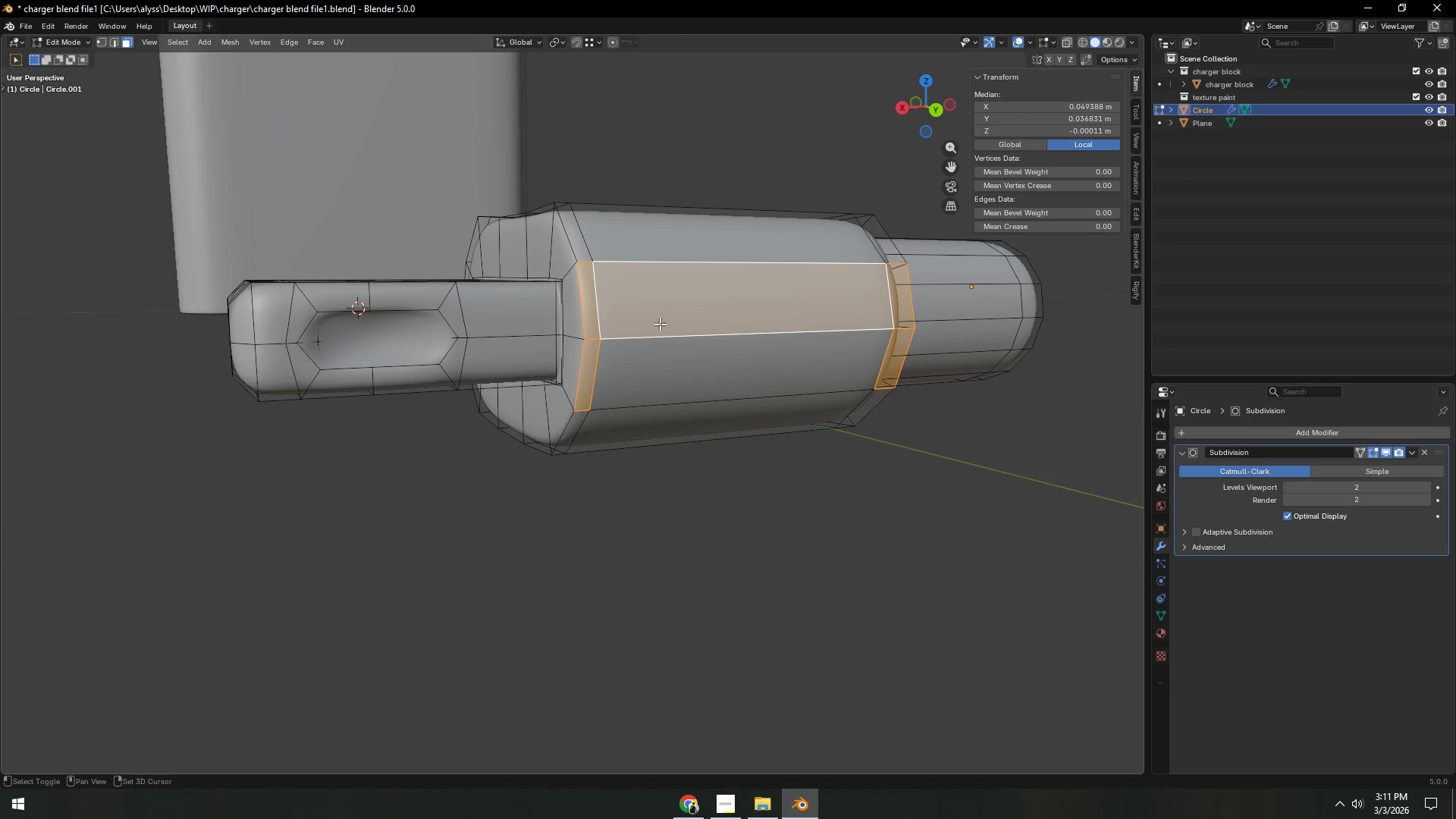 
triple_click([659, 358])
 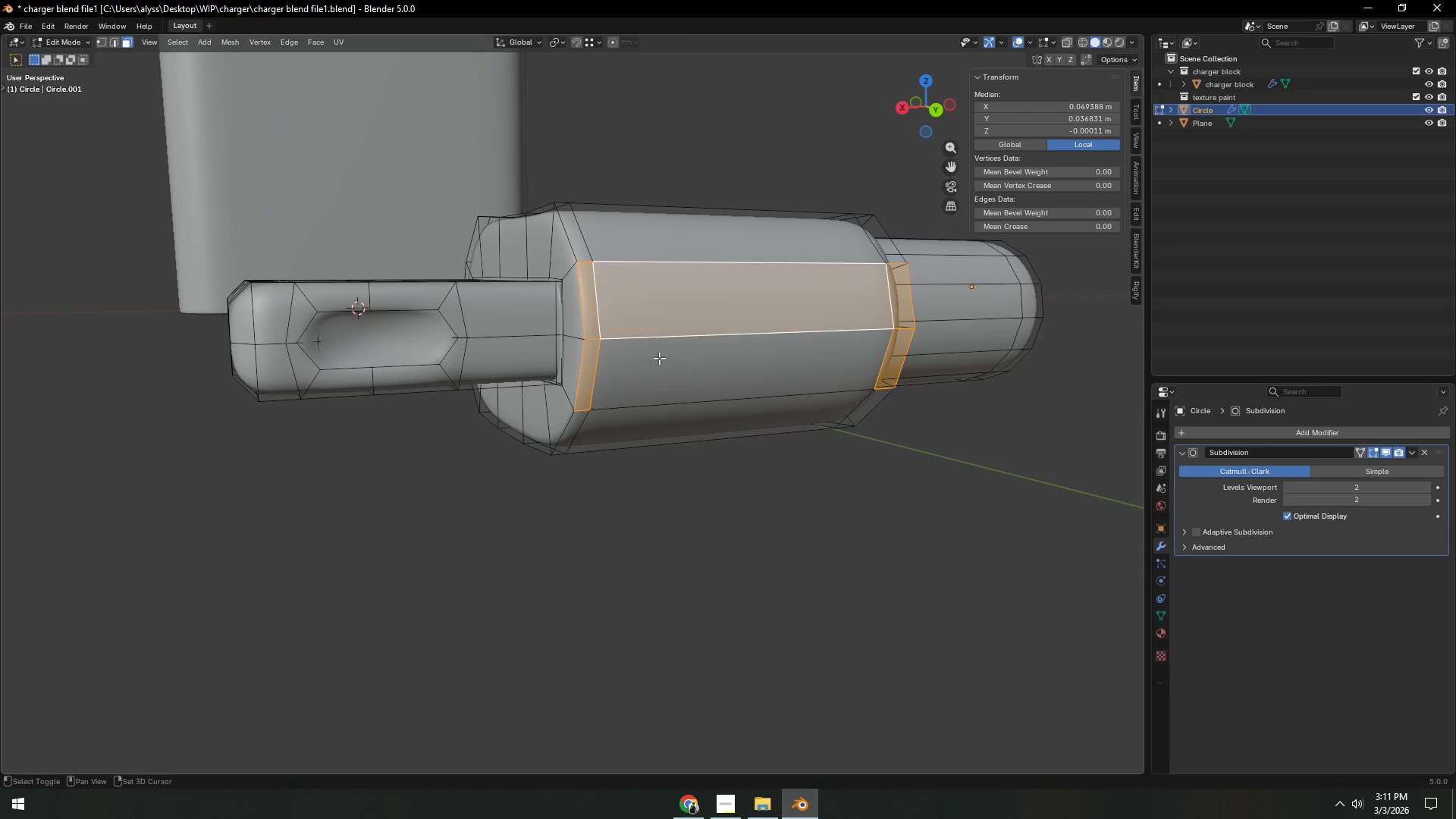 
key(Shift+ShiftLeft)
 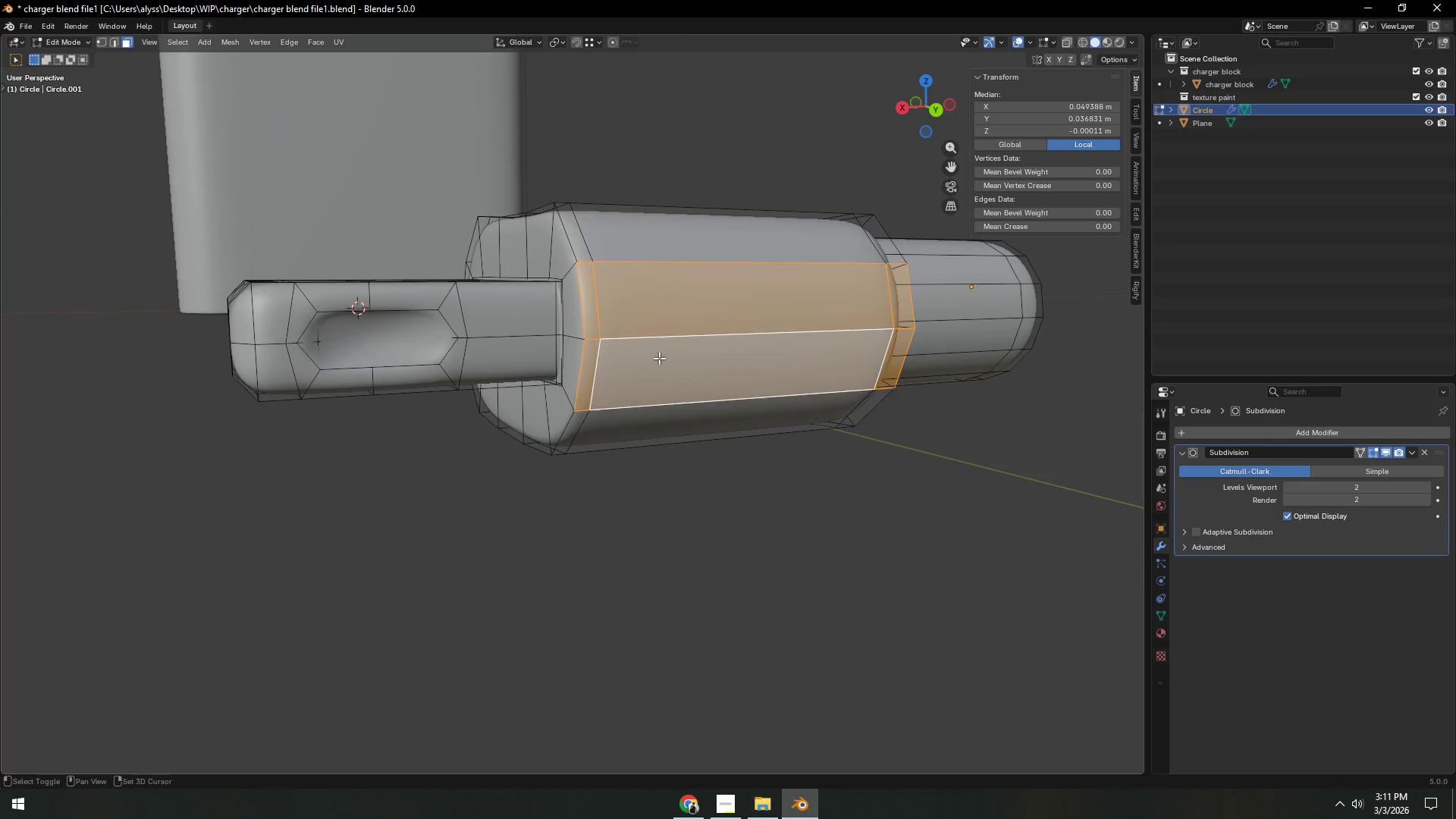 
key(Shift+ShiftLeft)
 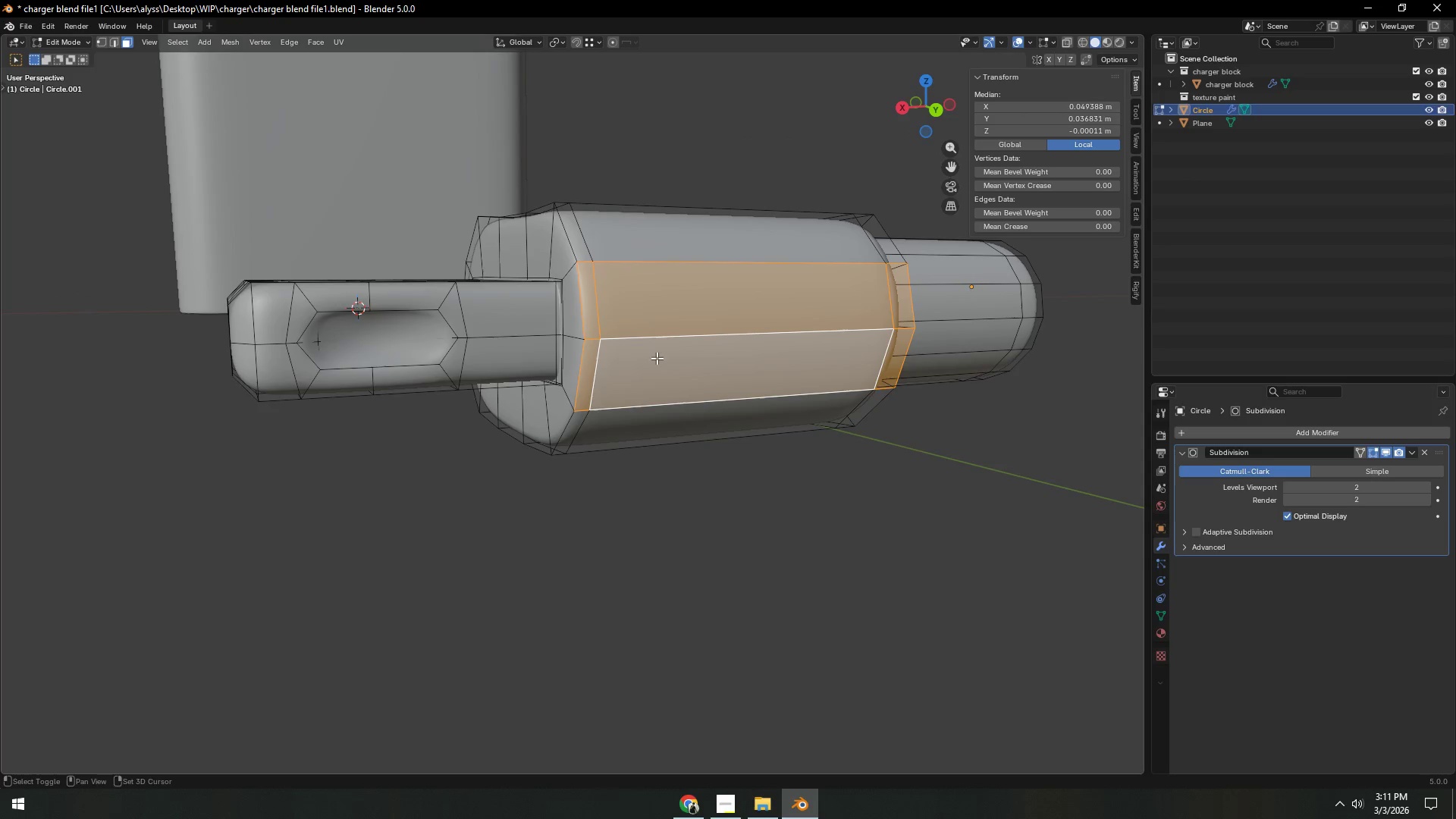 
key(Shift+ShiftLeft)
 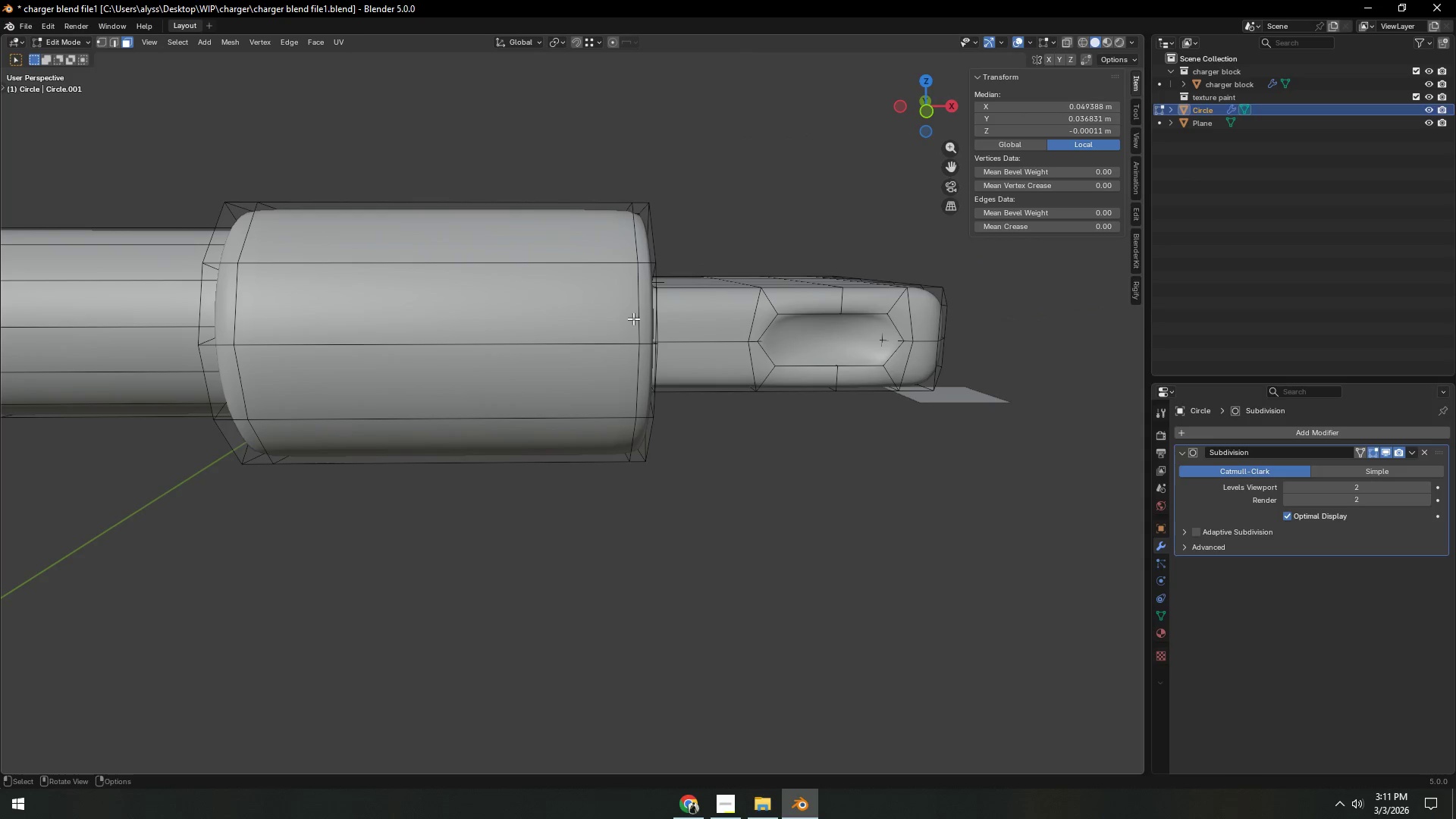 
left_click([645, 309])
 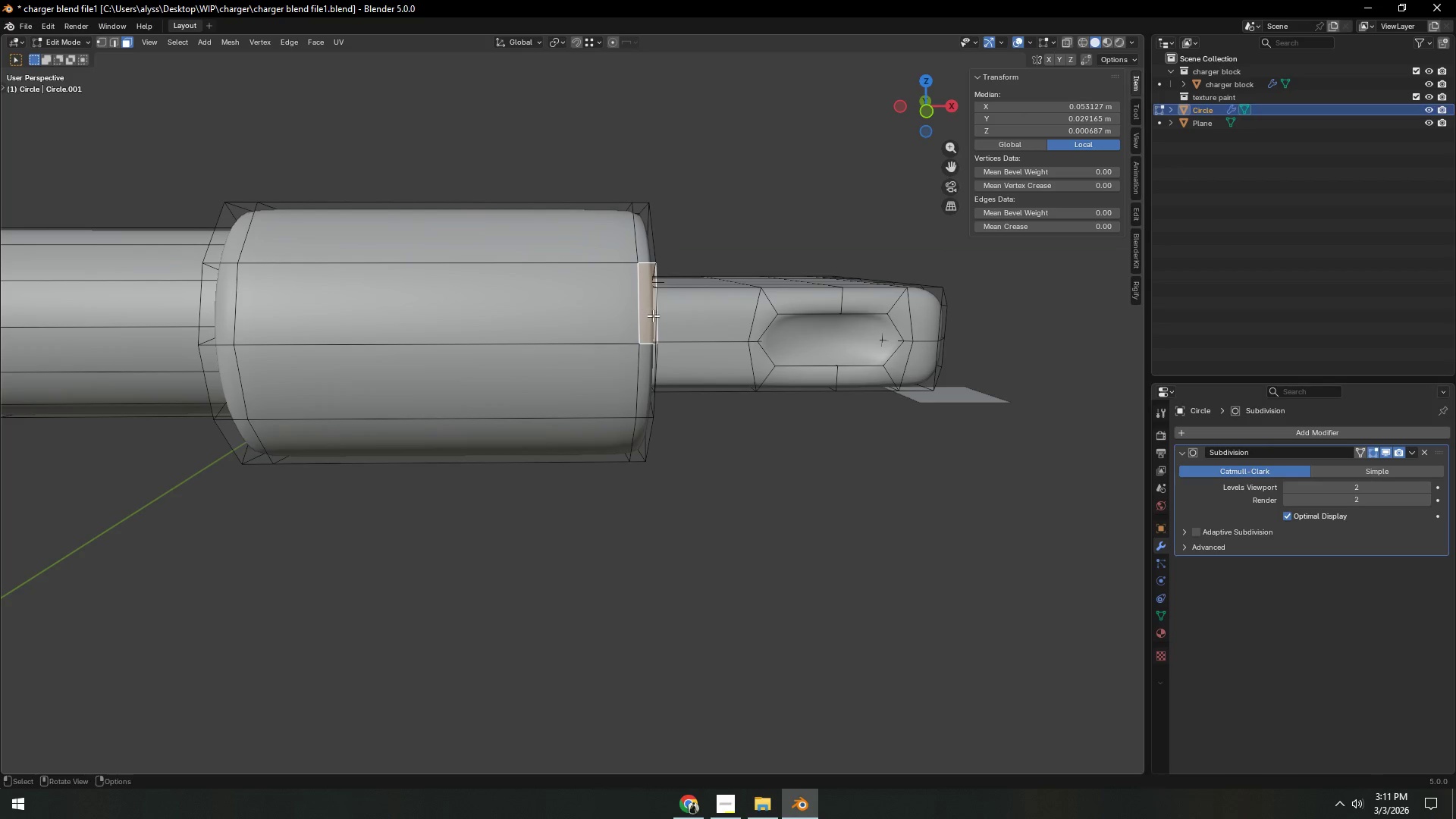 
key(Control+Z)
 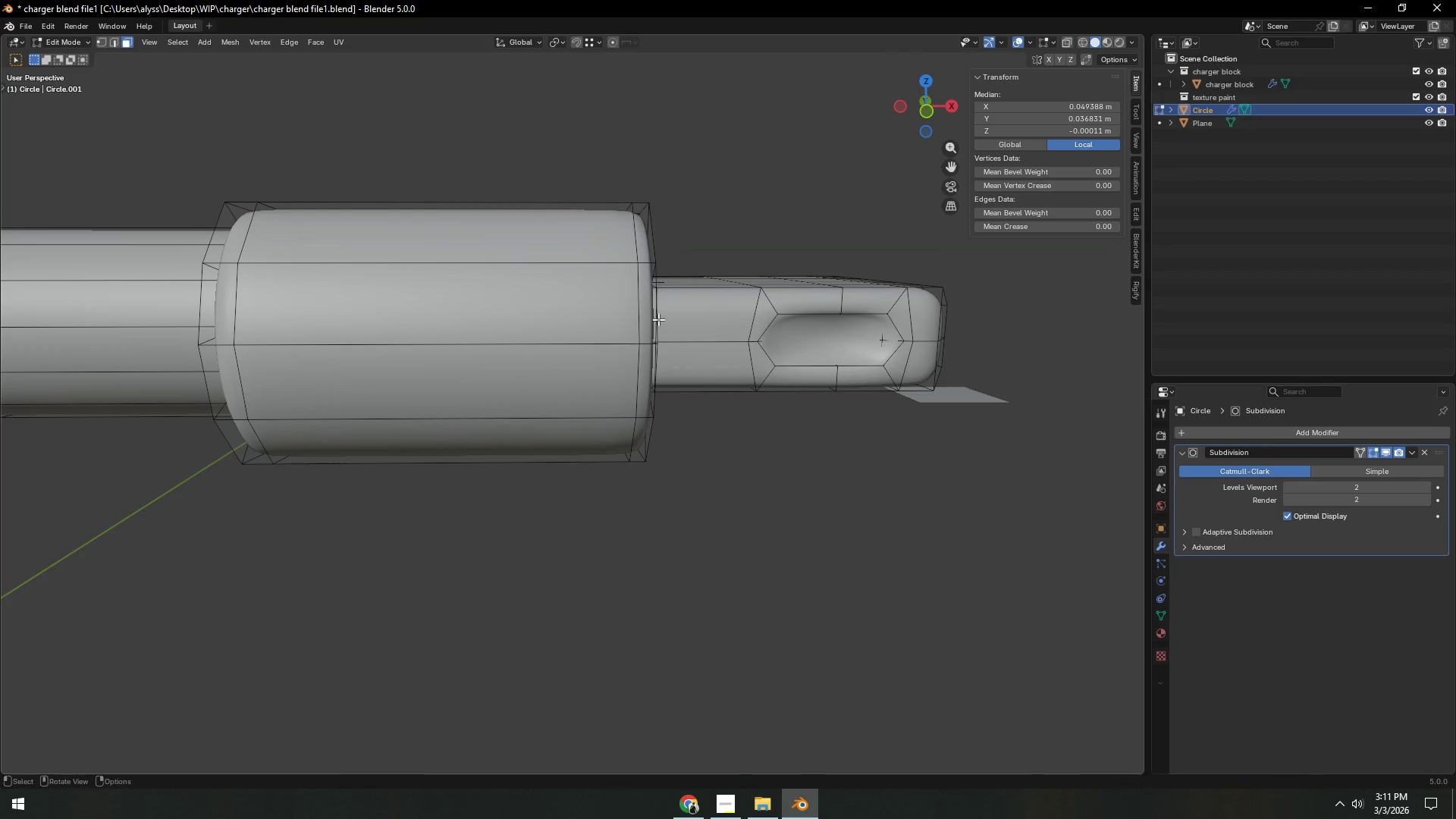 
hold_key(key=ShiftLeft, duration=1.08)
left_click([648, 310])
 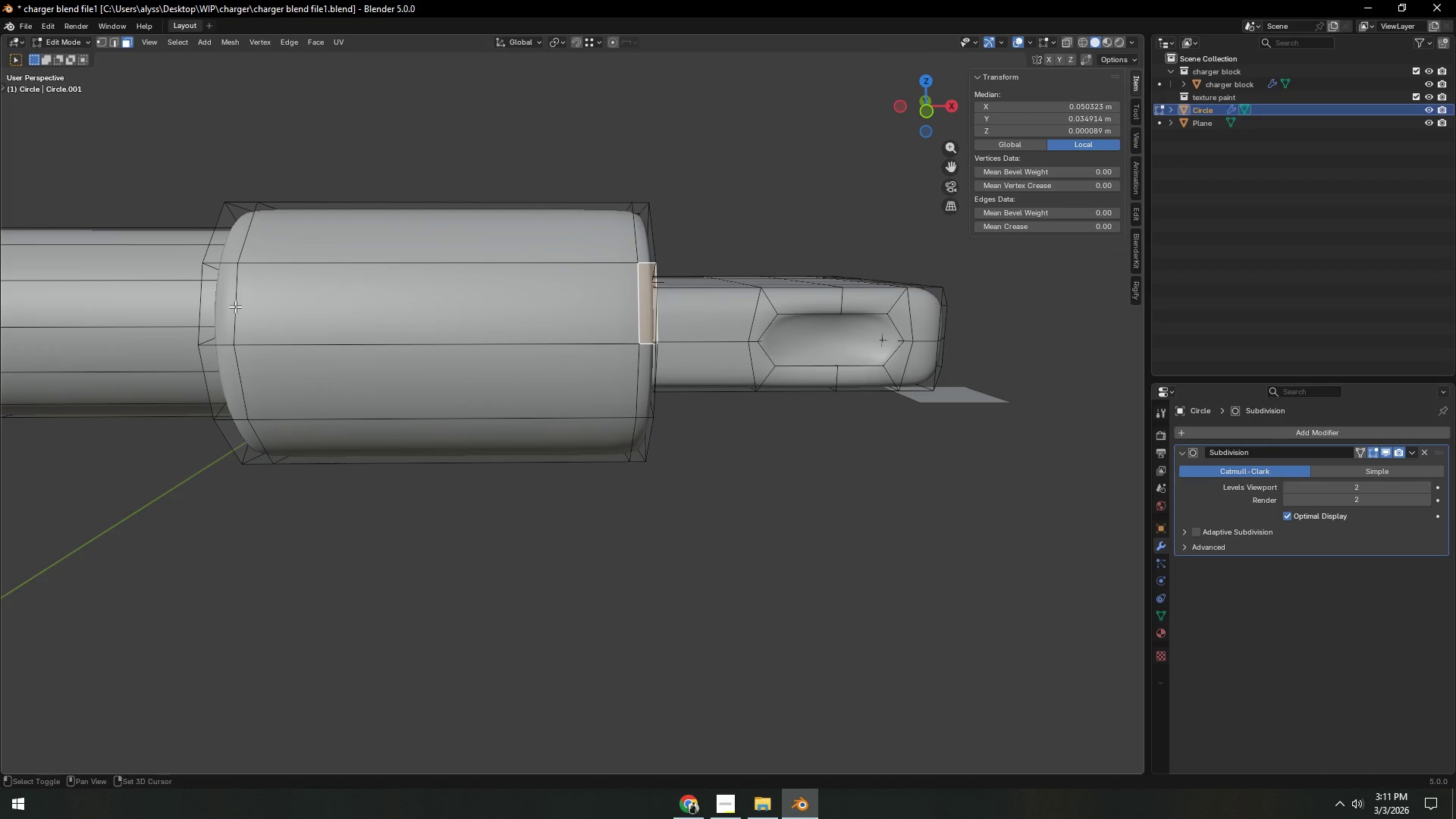 
hold_key(key=ShiftLeft, duration=0.84)
 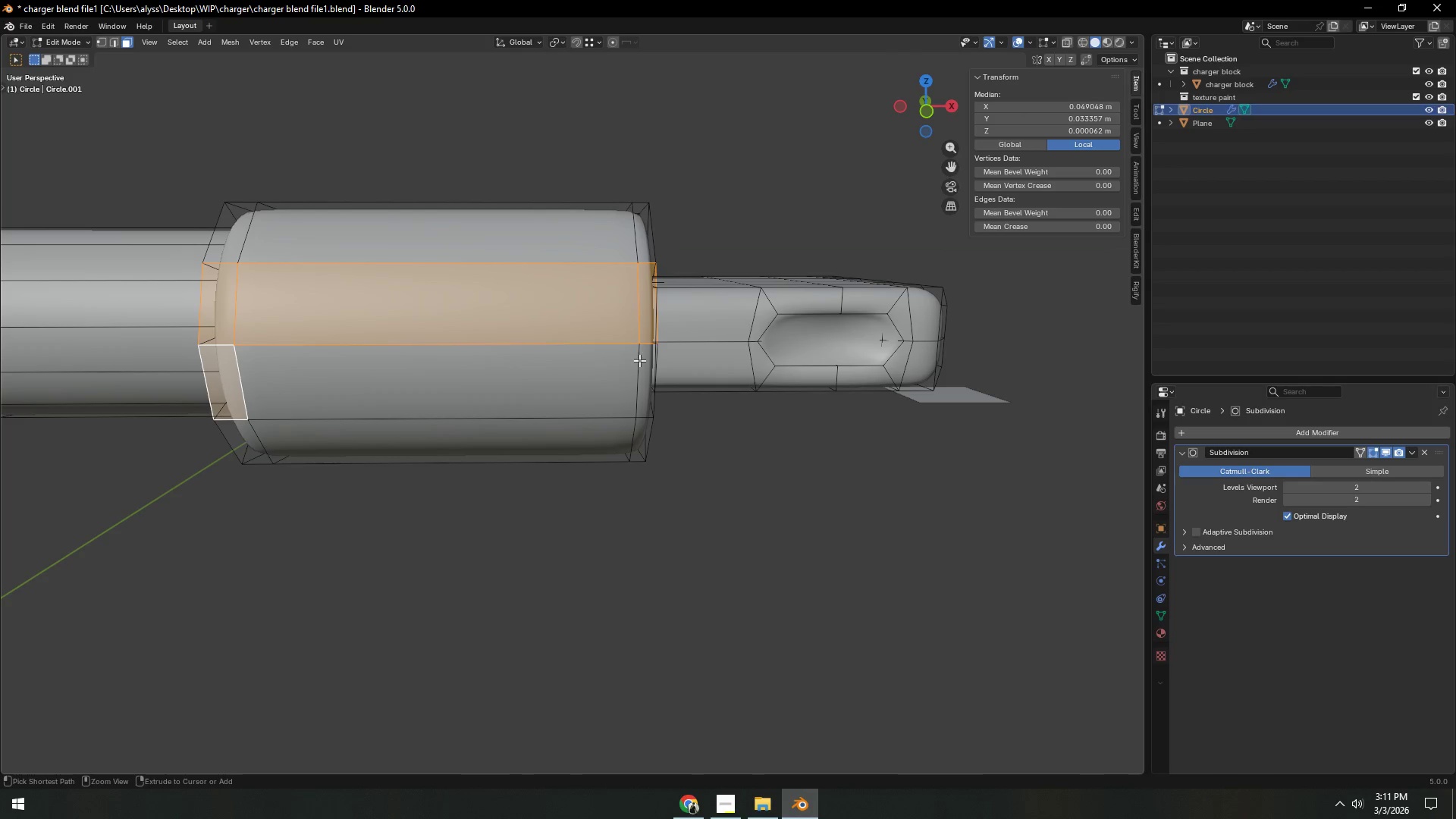 
key(Control+ControlLeft)
 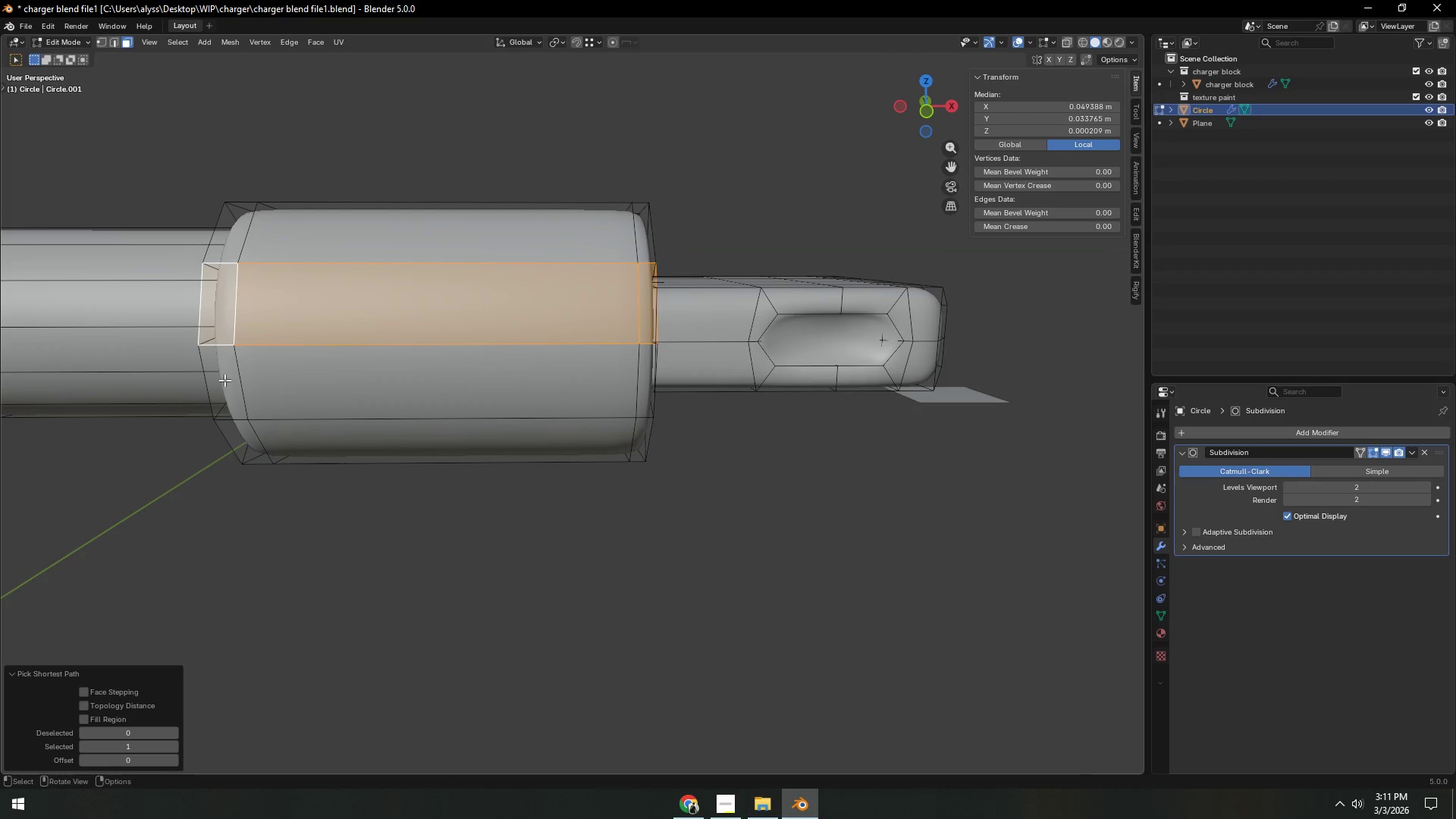 
double_click([224, 385])
 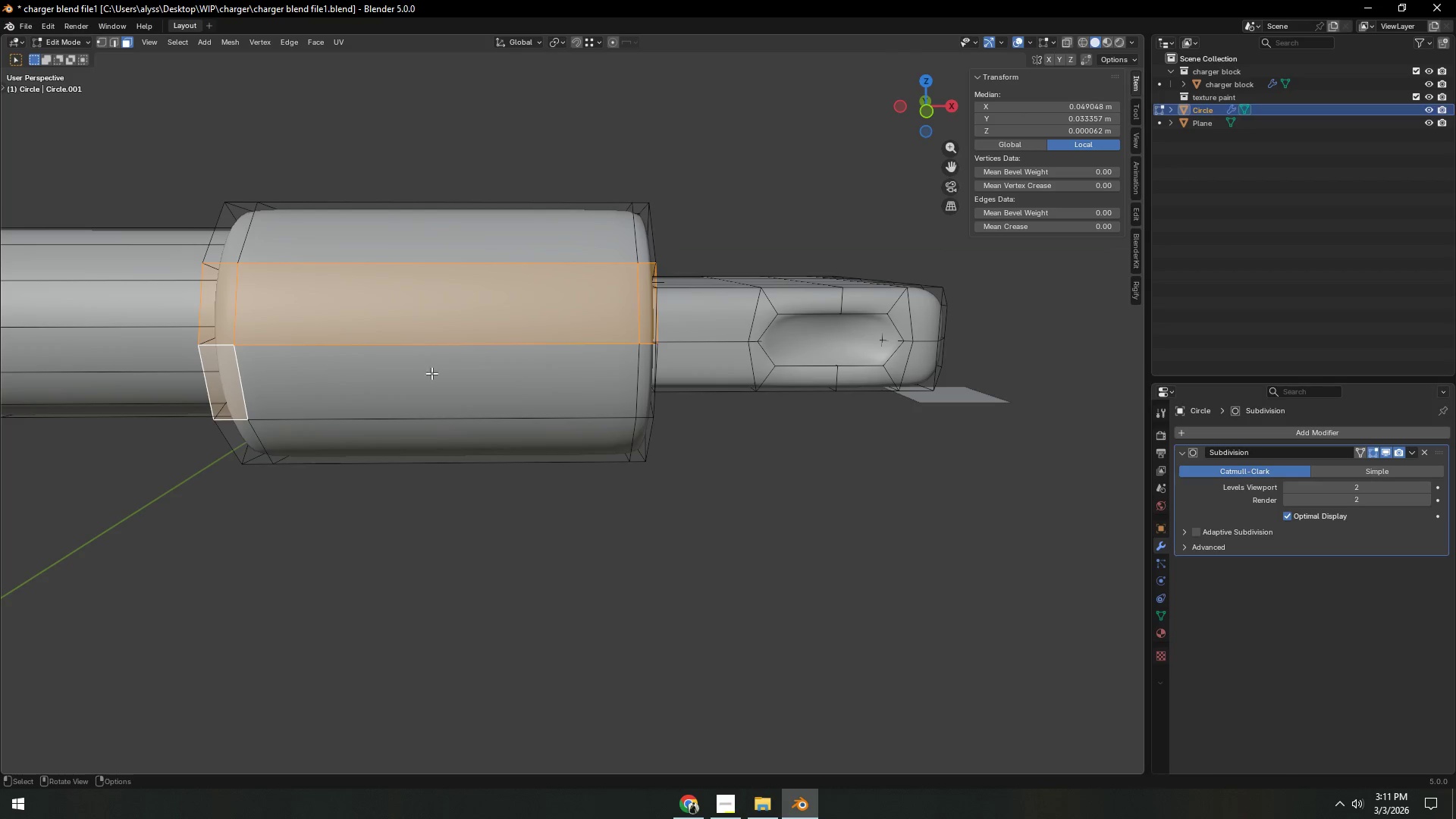 
hold_key(key=ControlLeft, duration=0.73)
left_click([647, 362])
 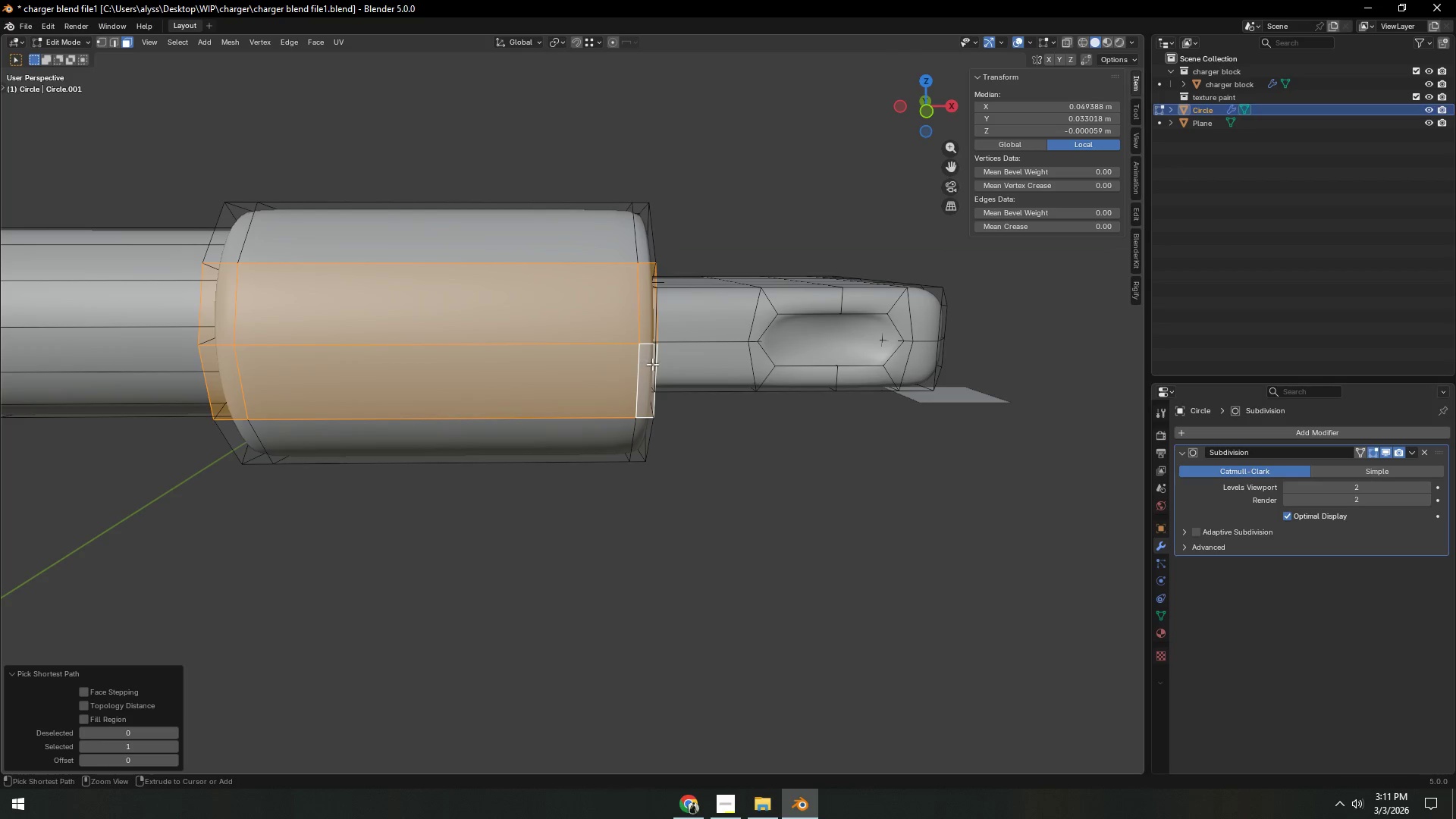 
hold_key(key=ControlLeft, duration=7.11)
 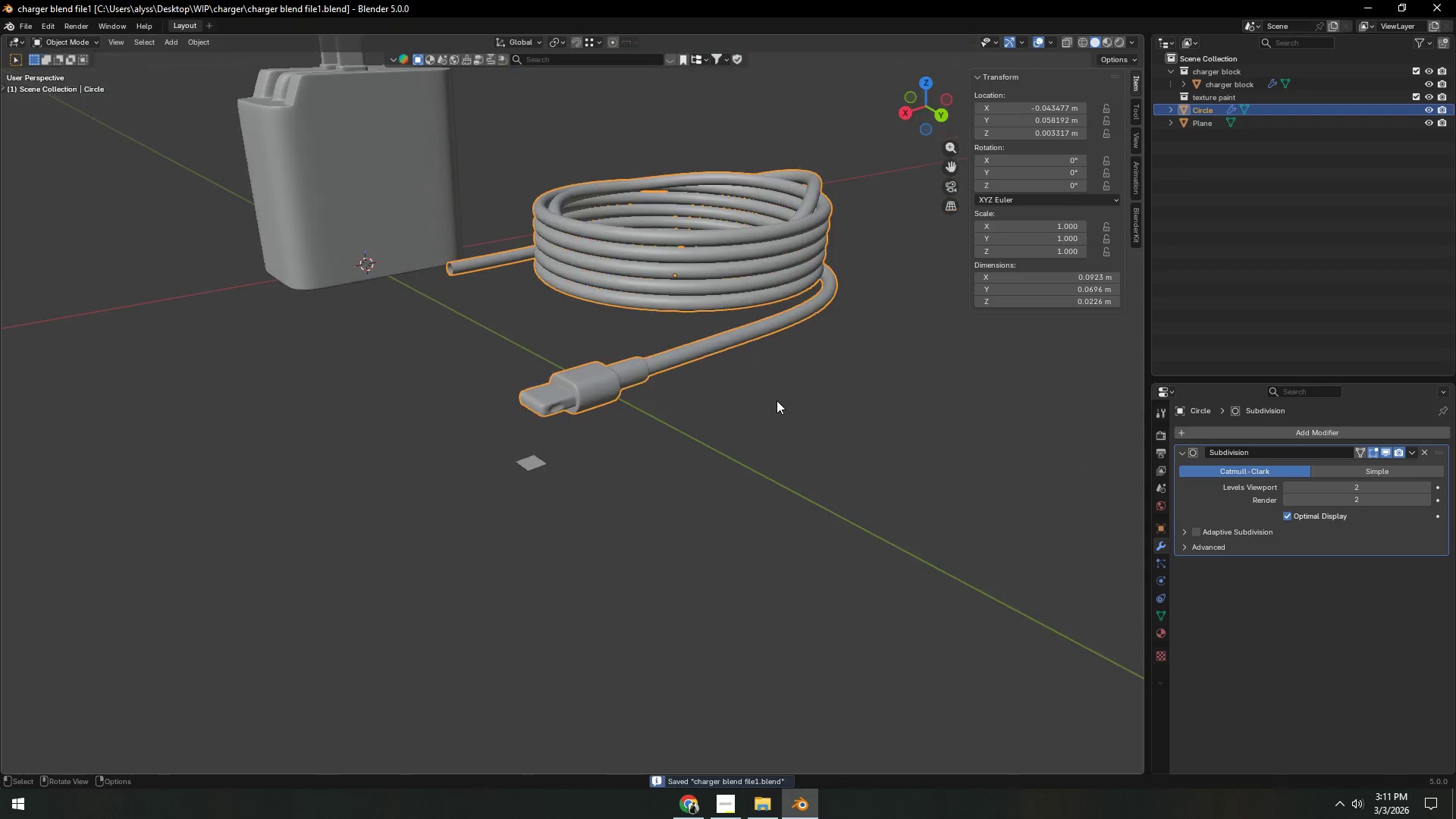 
type(sy)
 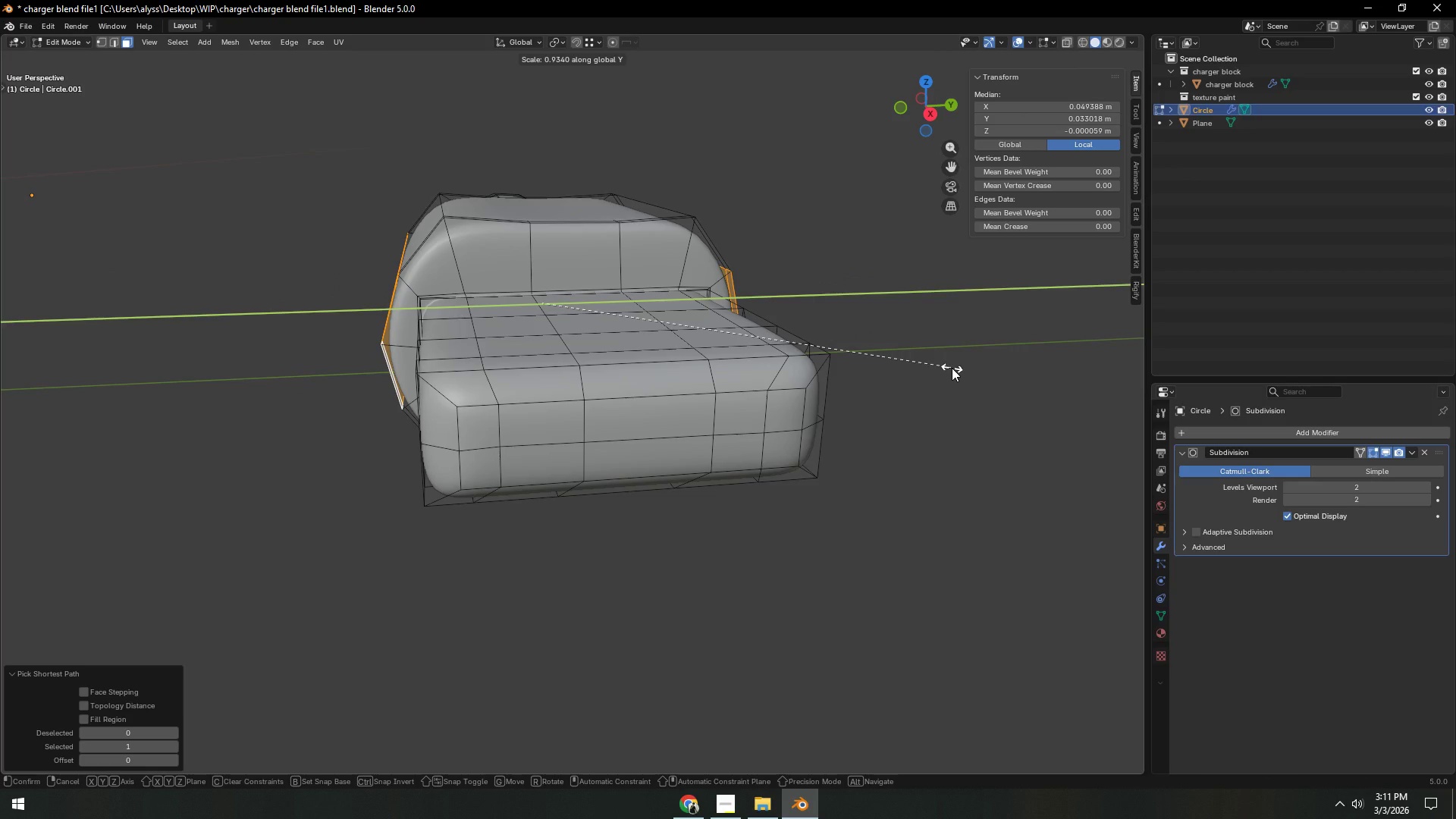 
double_click([959, 372])
 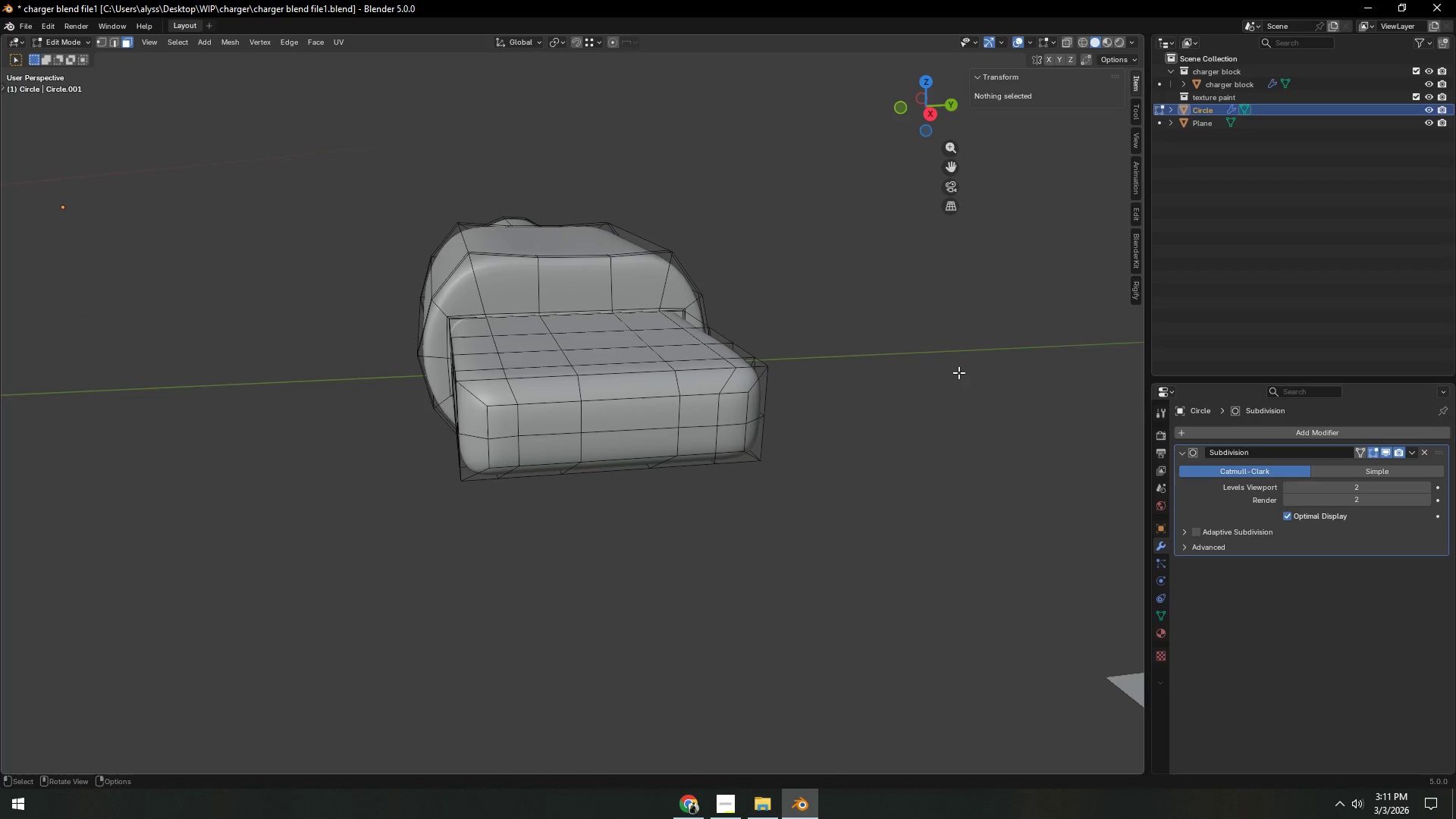 
scroll: coordinate [887, 385], scroll_direction: down, amount: 3.0
 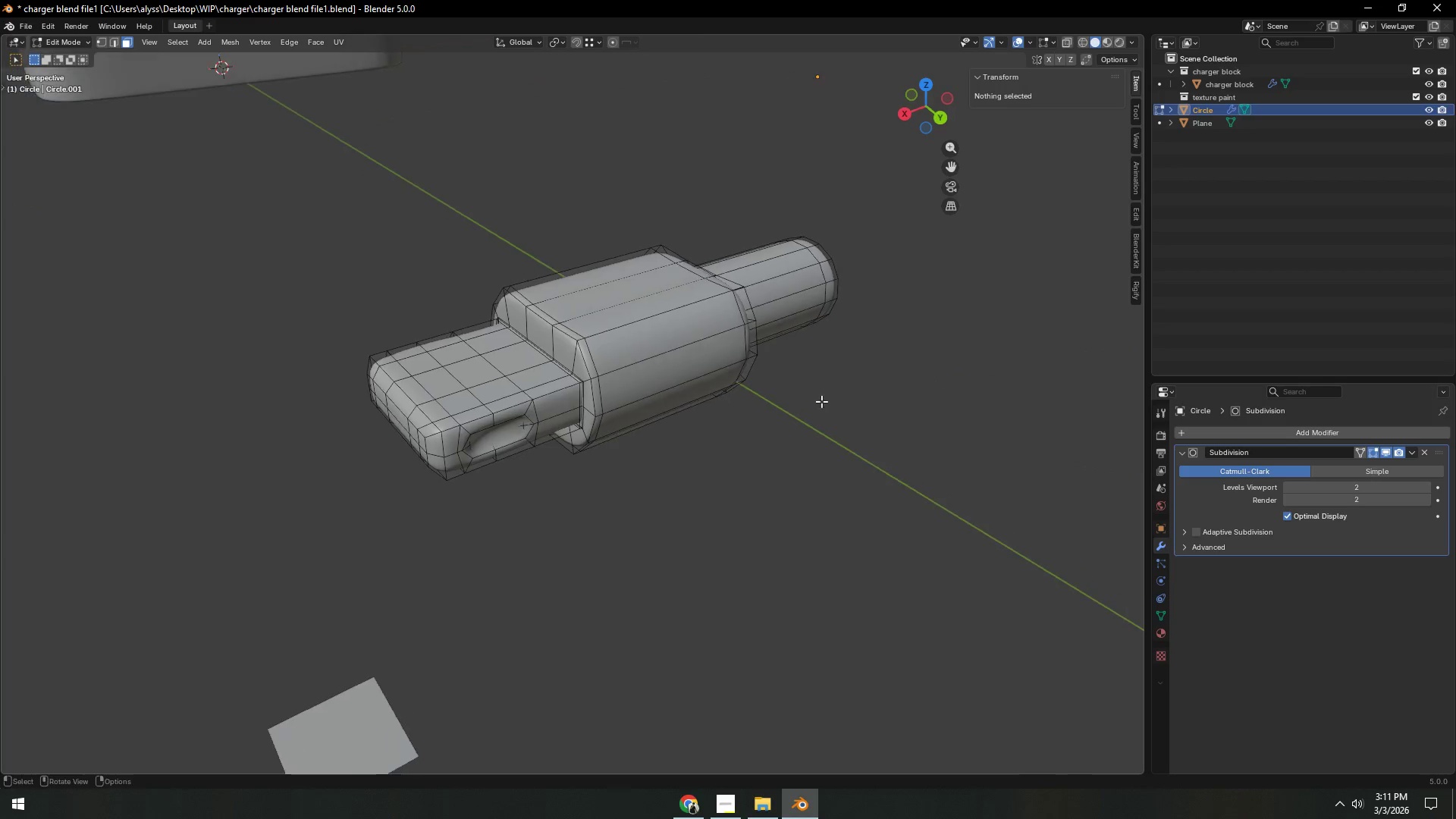 
key(Tab)
 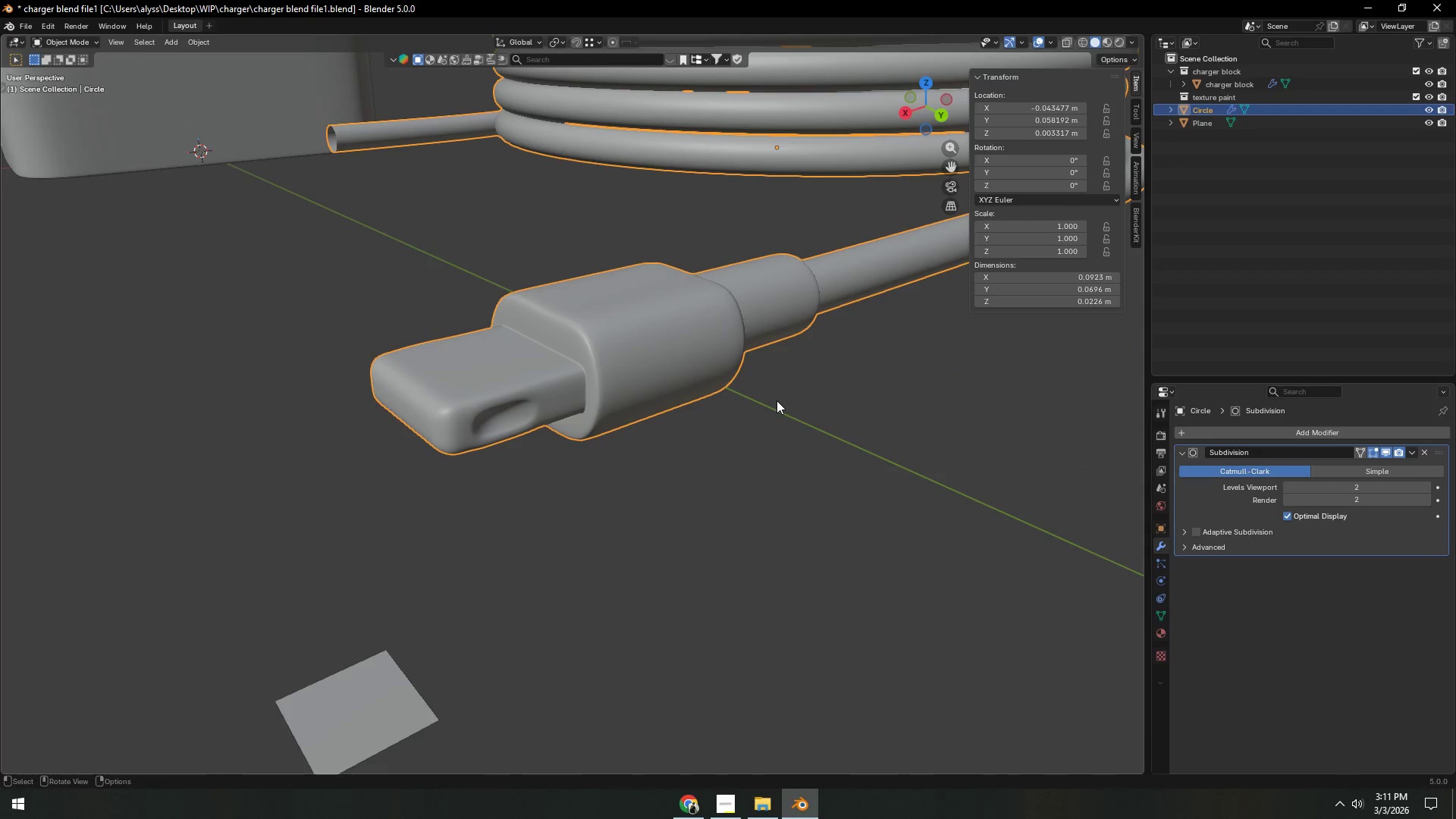 
key(Control+S)
 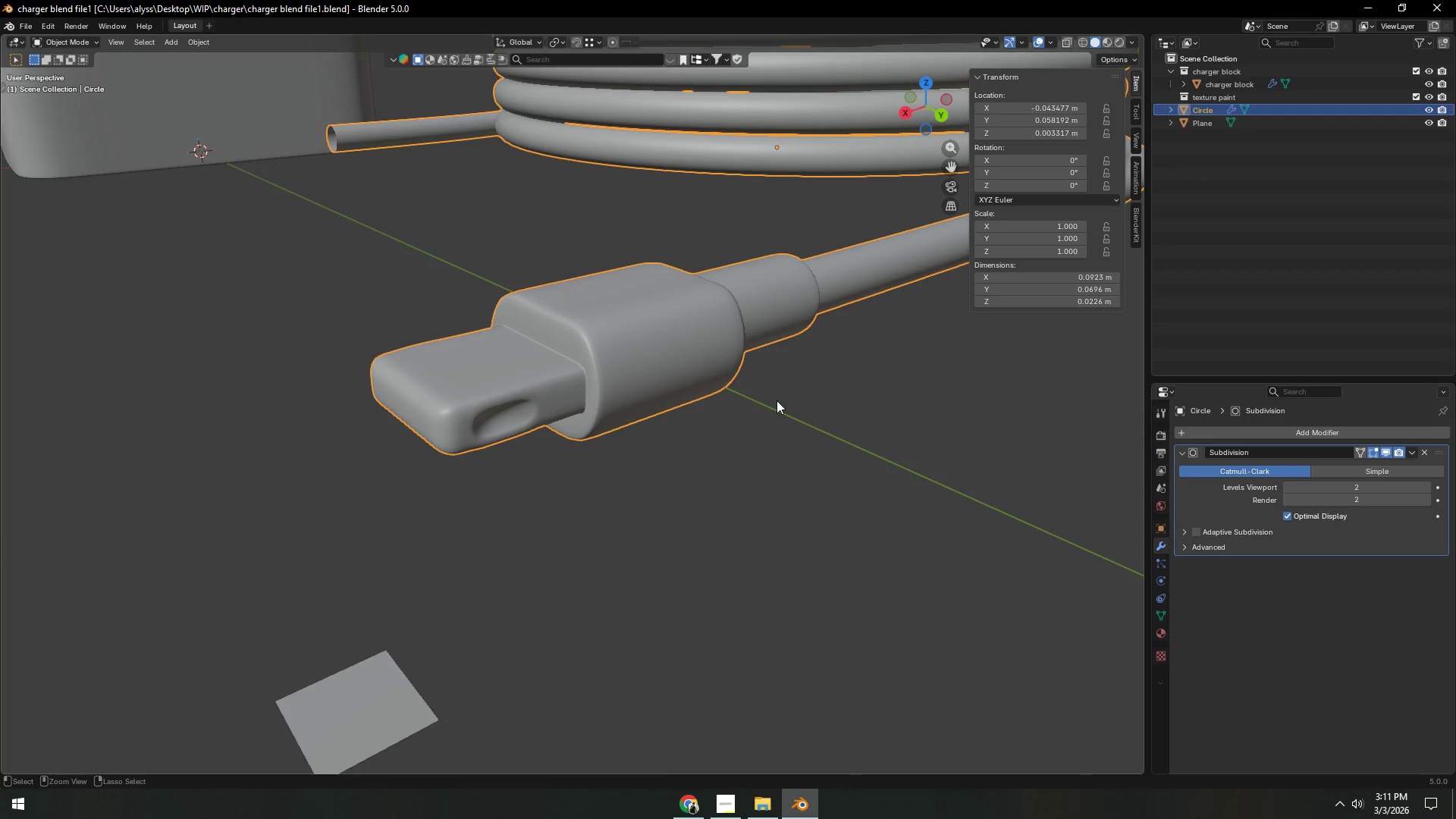 
scroll: coordinate [754, 427], scroll_direction: down, amount: 9.0
 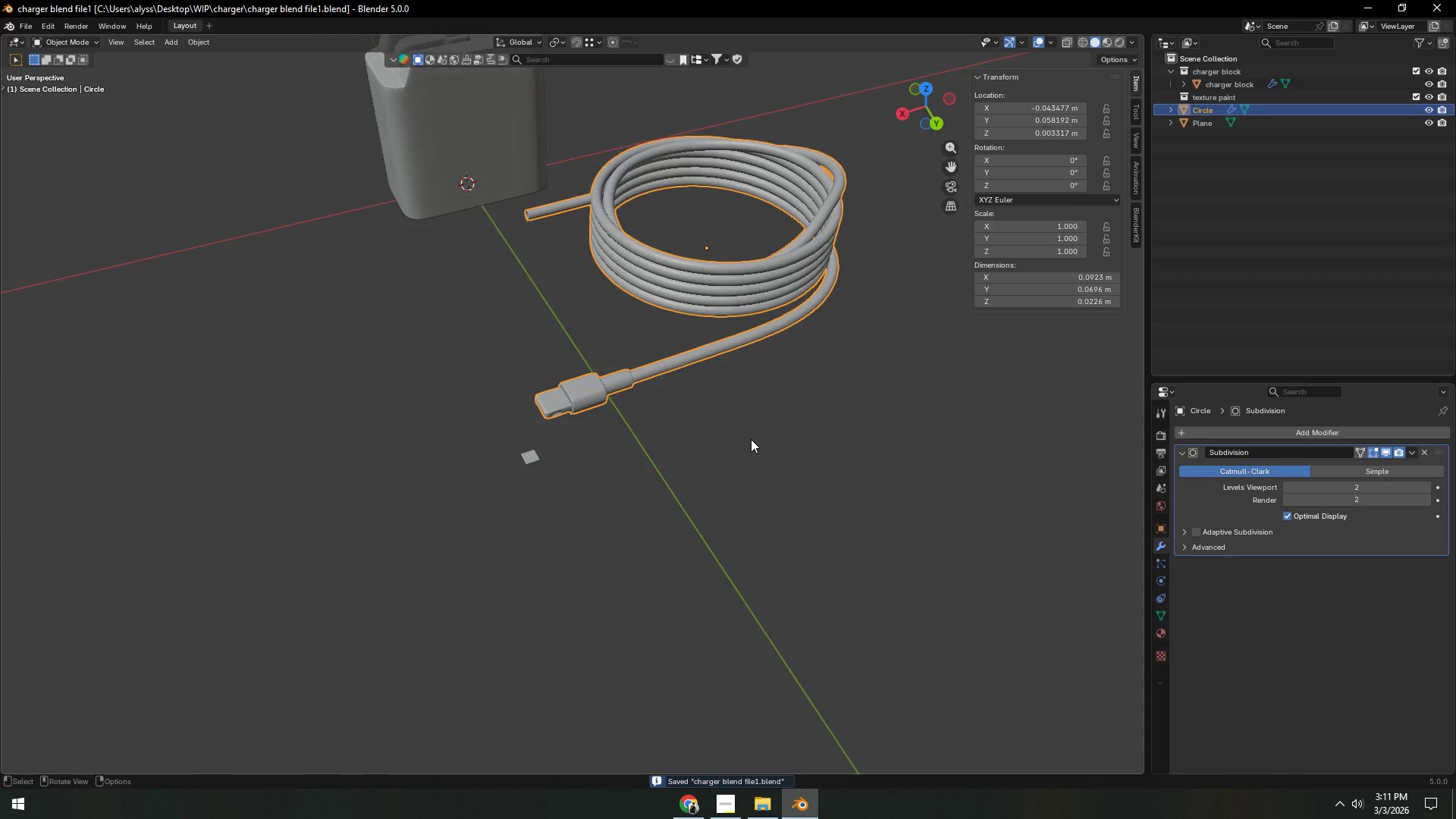 
left_click([751, 439])
 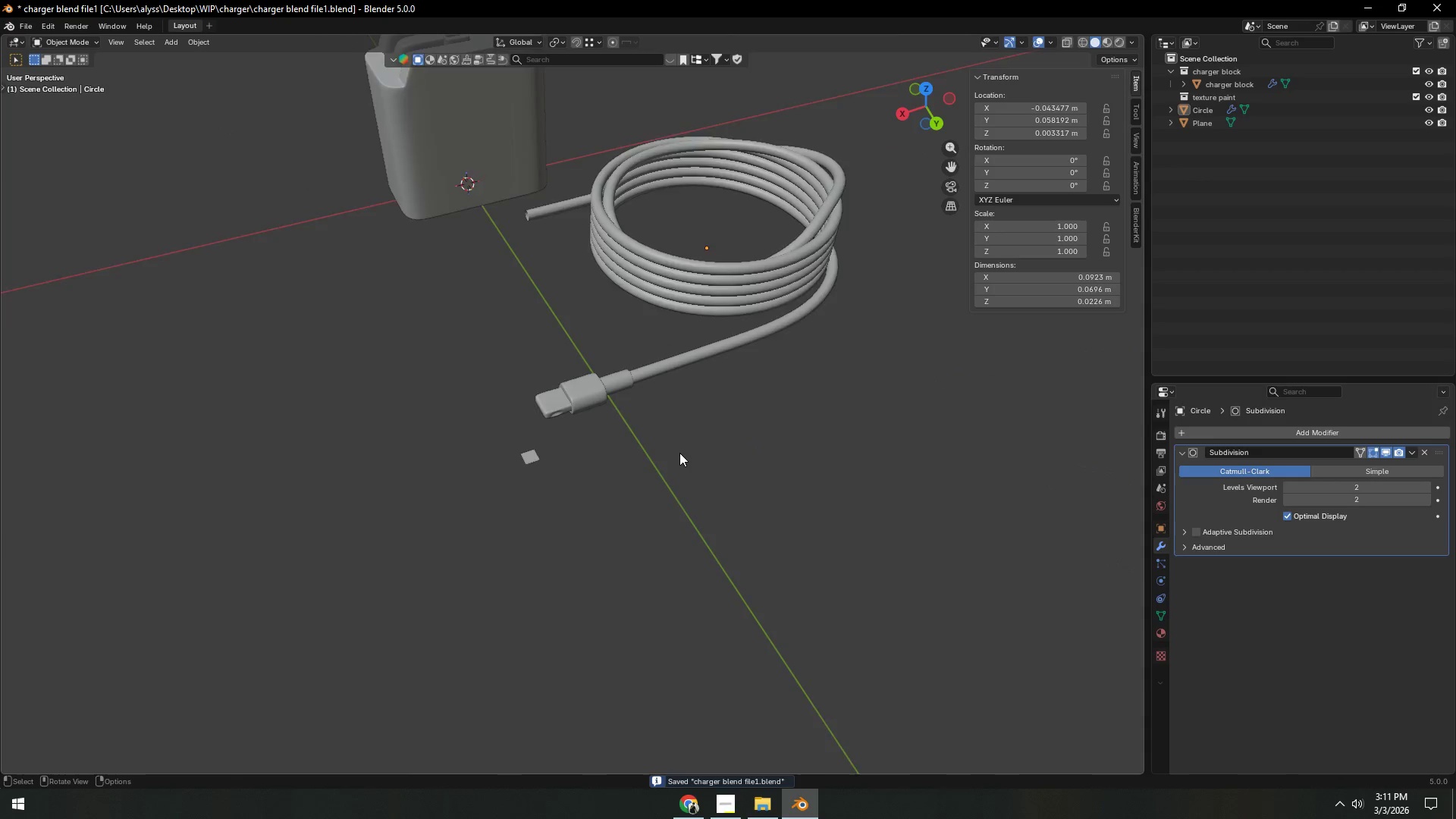 
scroll: coordinate [679, 453], scroll_direction: down, amount: 2.0
 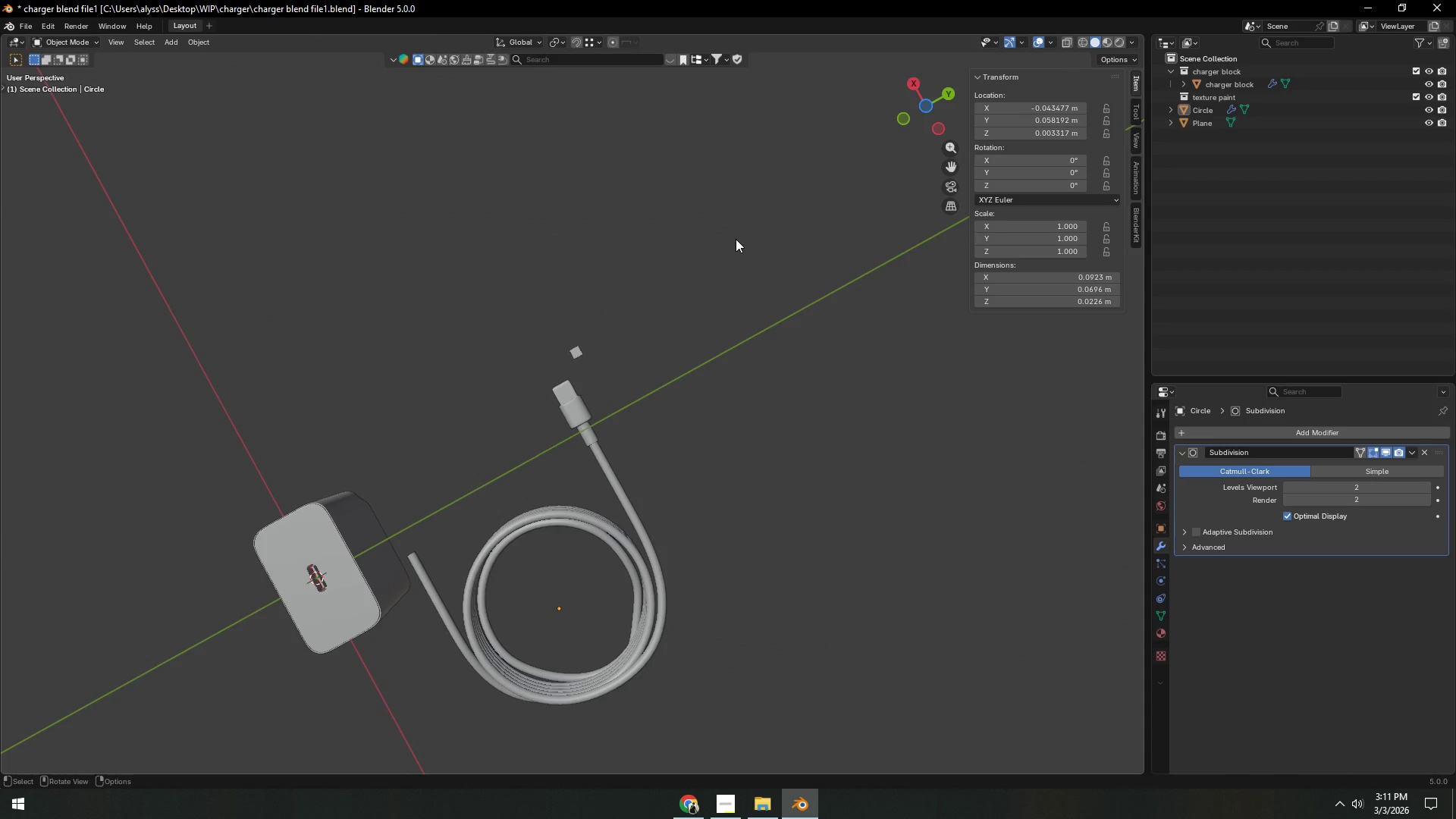 
wait(9.21)
 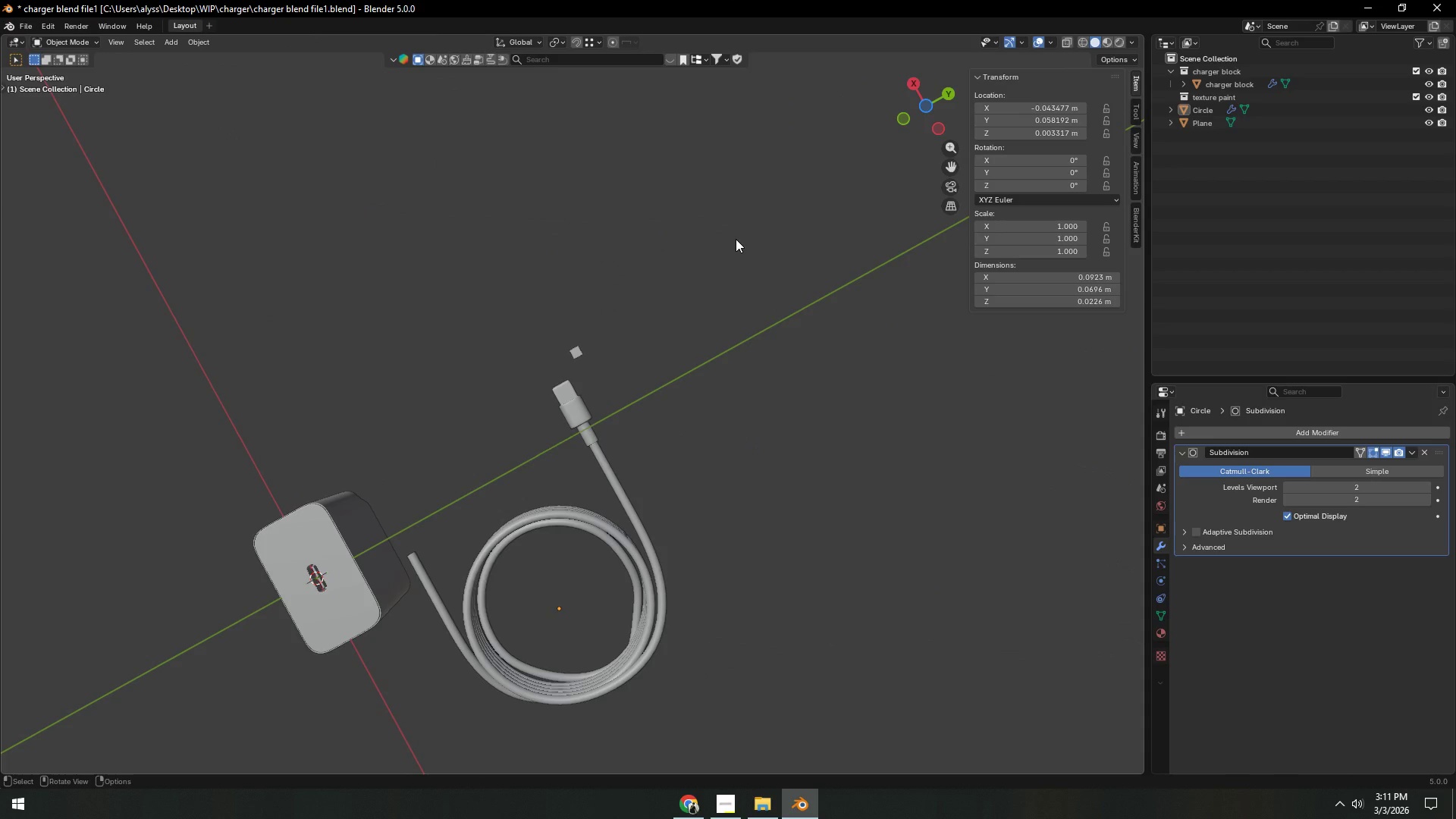 
key(Control+ControlLeft)
 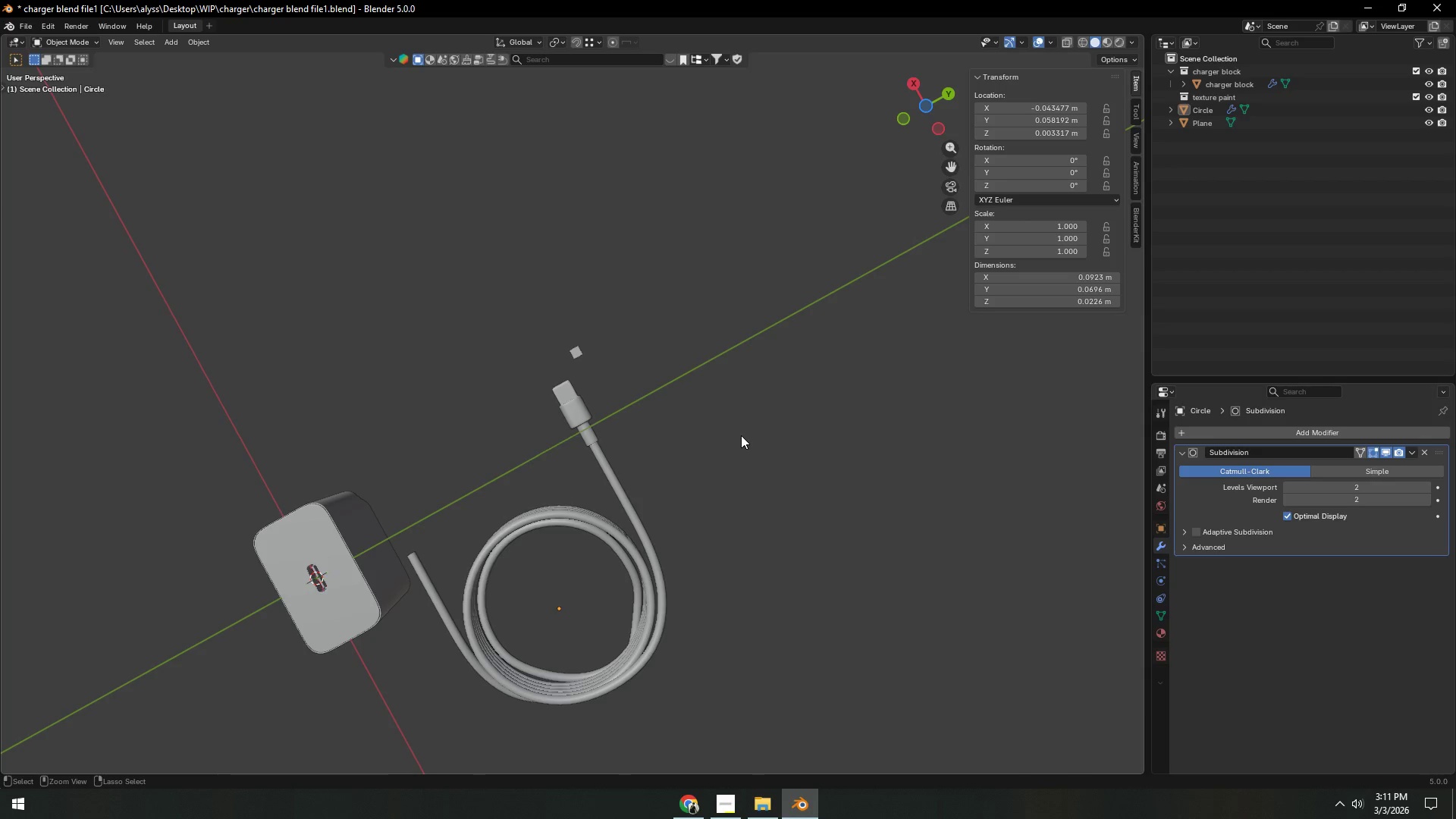 
key(Control+S)
 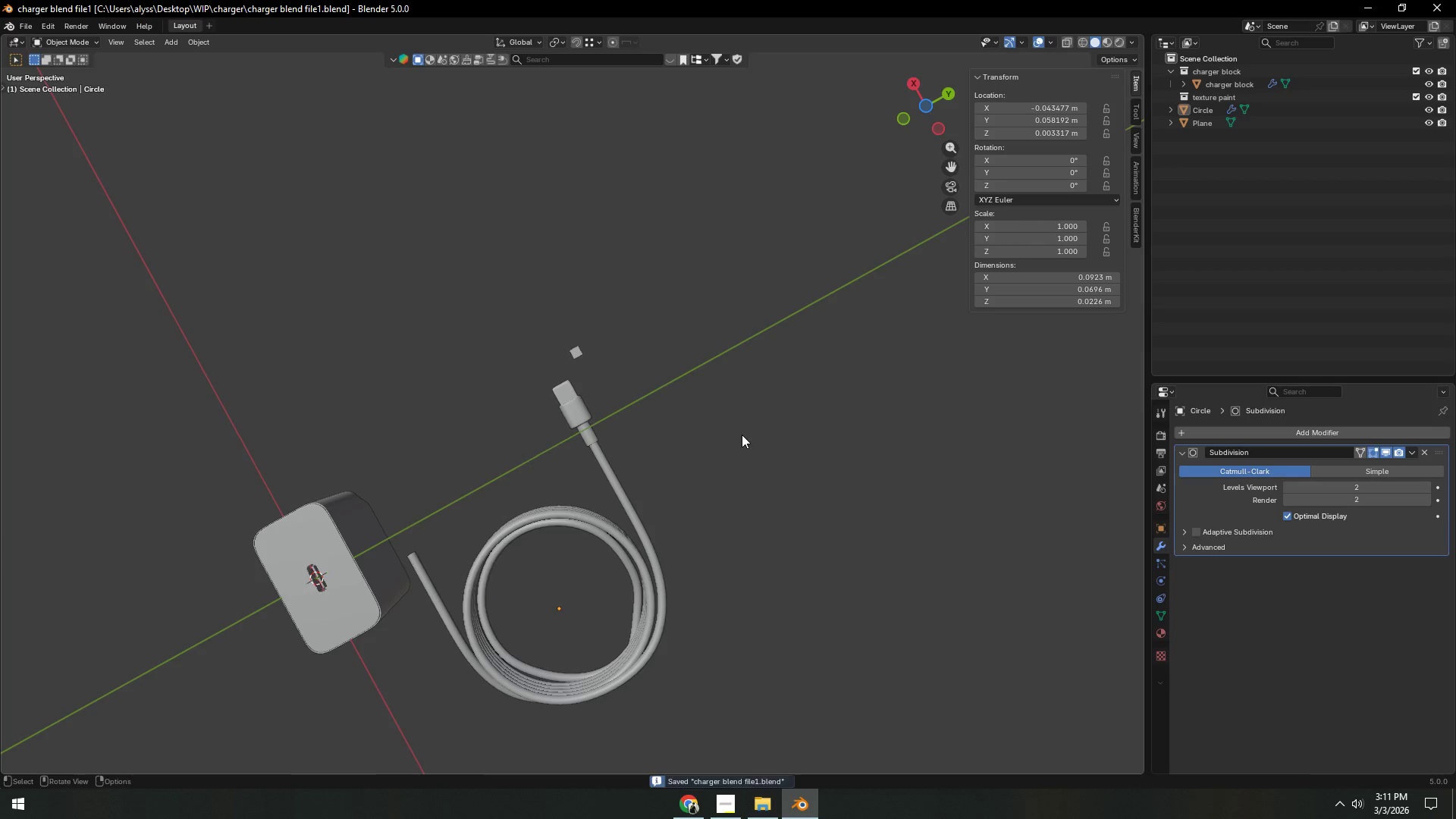 
scroll: coordinate [676, 463], scroll_direction: down, amount: 5.0
 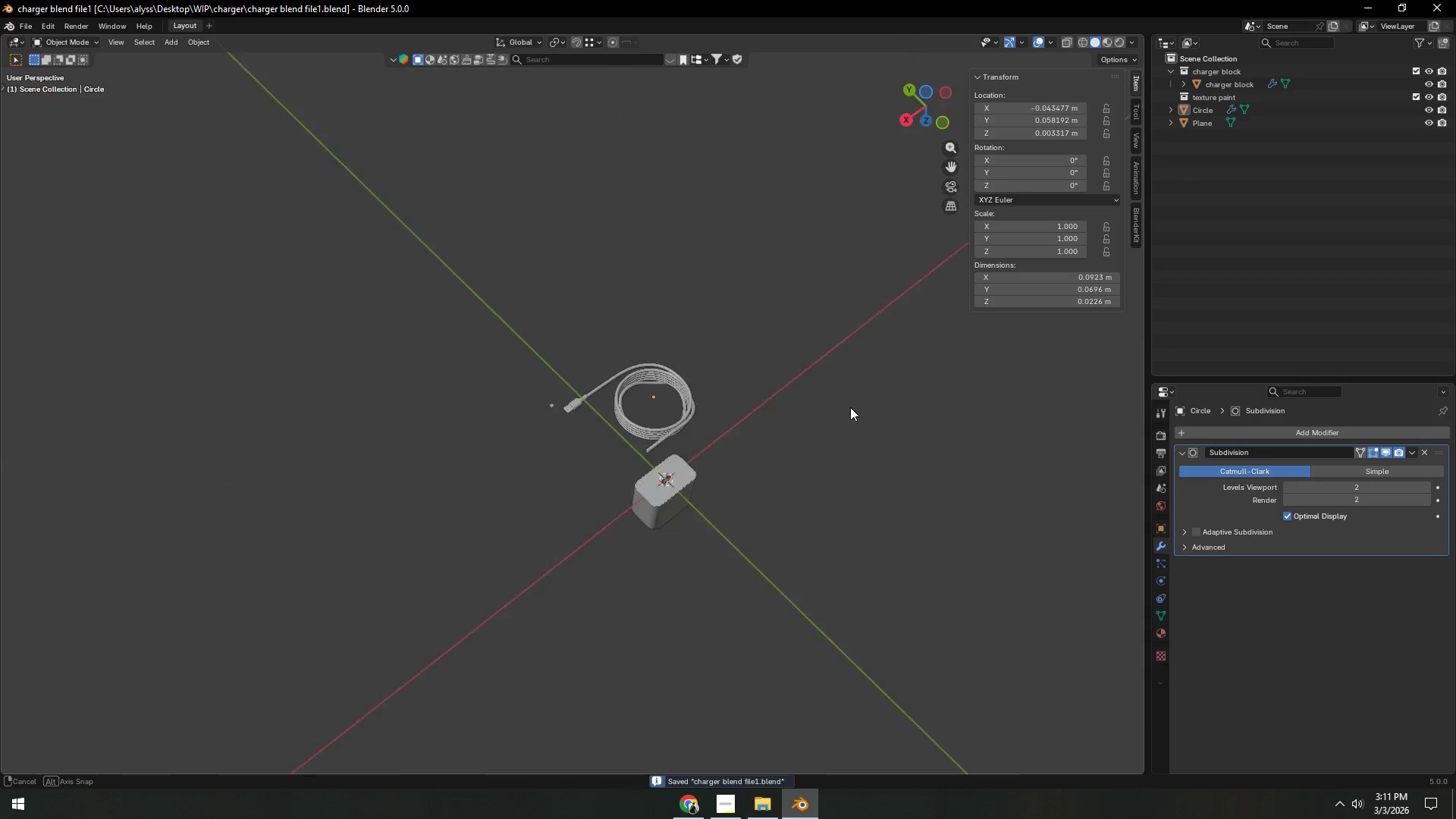 
scroll: coordinate [764, 457], scroll_direction: up, amount: 8.0
 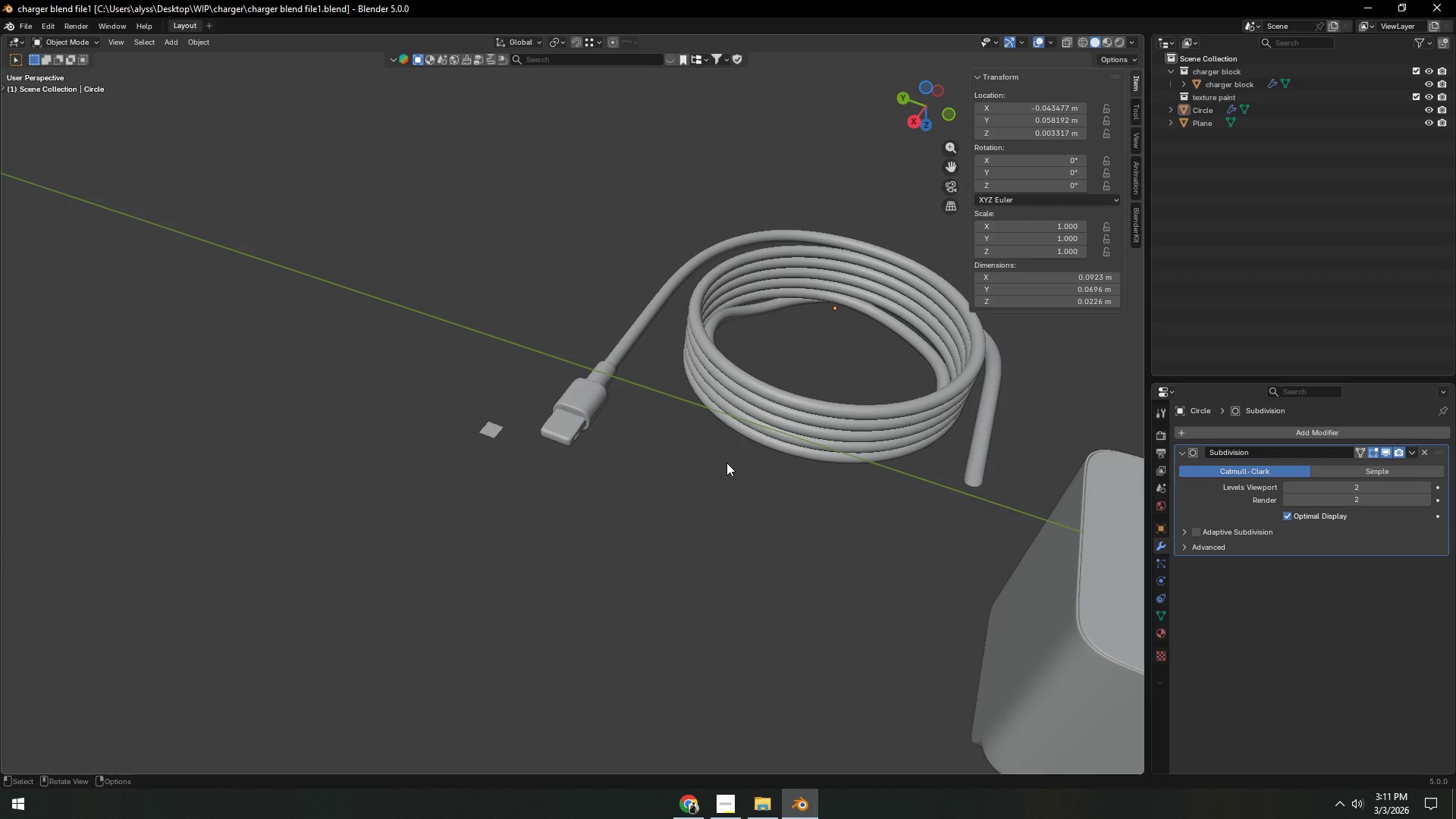 
wait(11.94)
 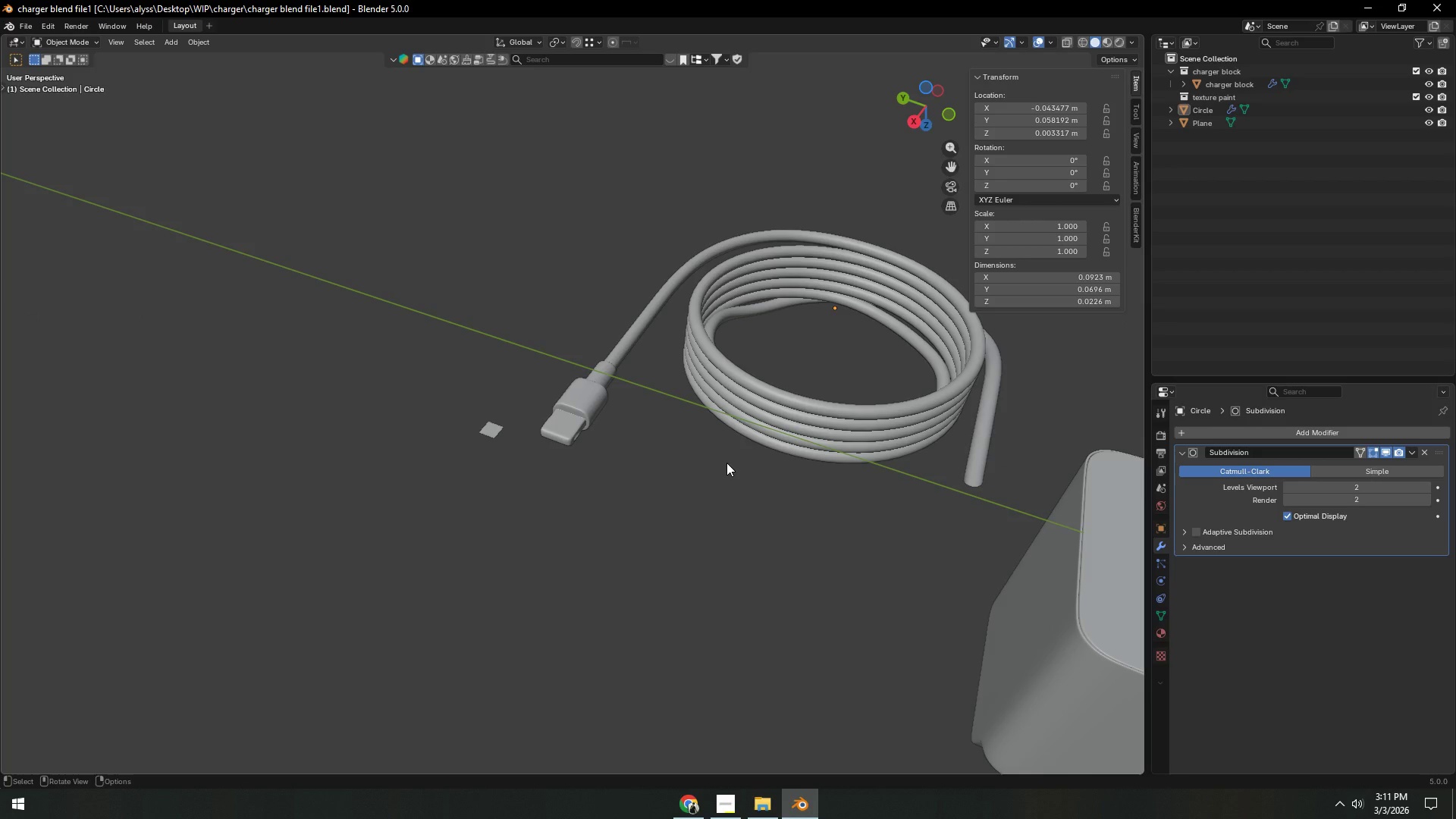 
double_click([687, 531])
 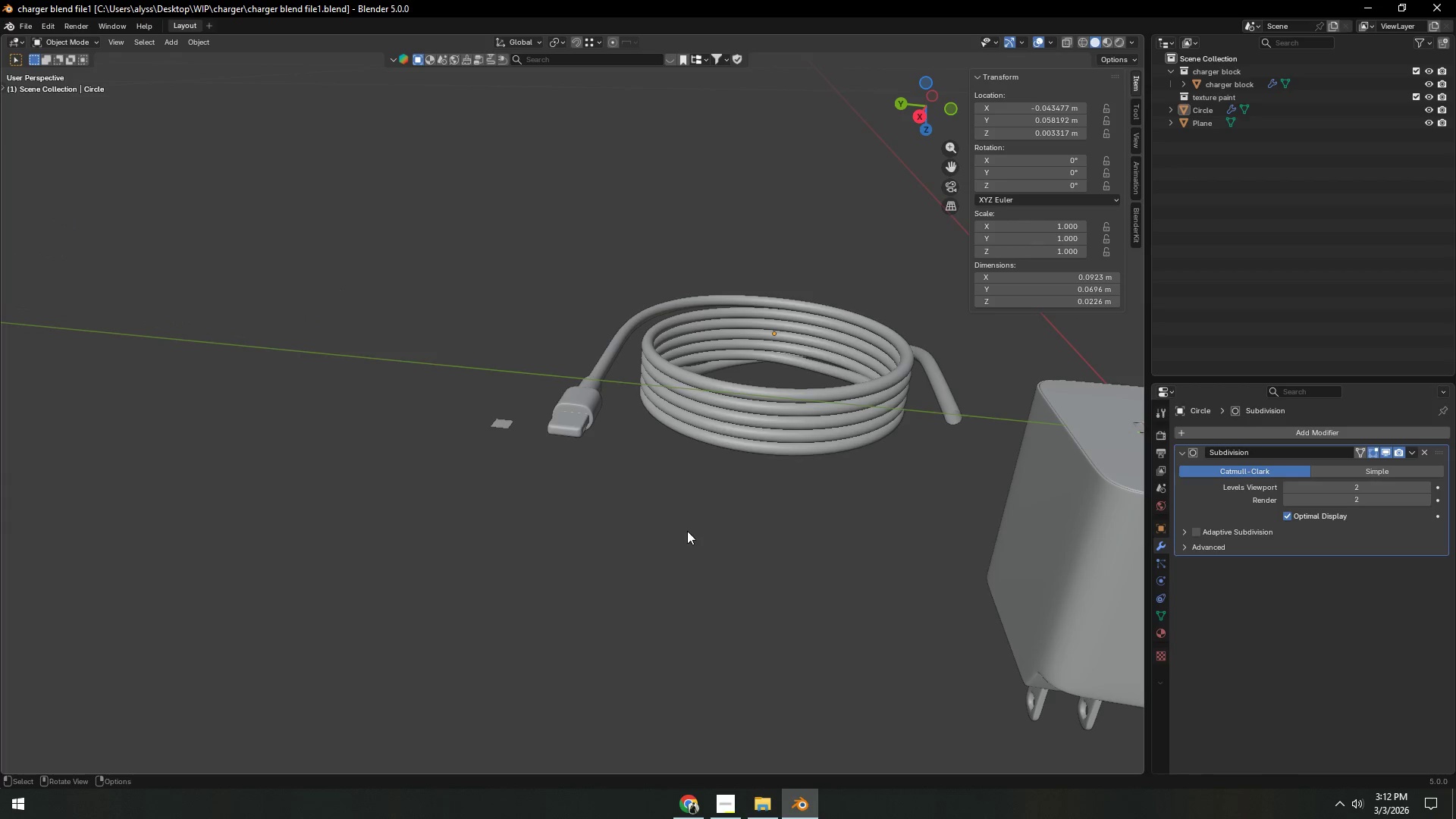 
key(Control+ControlLeft)
 